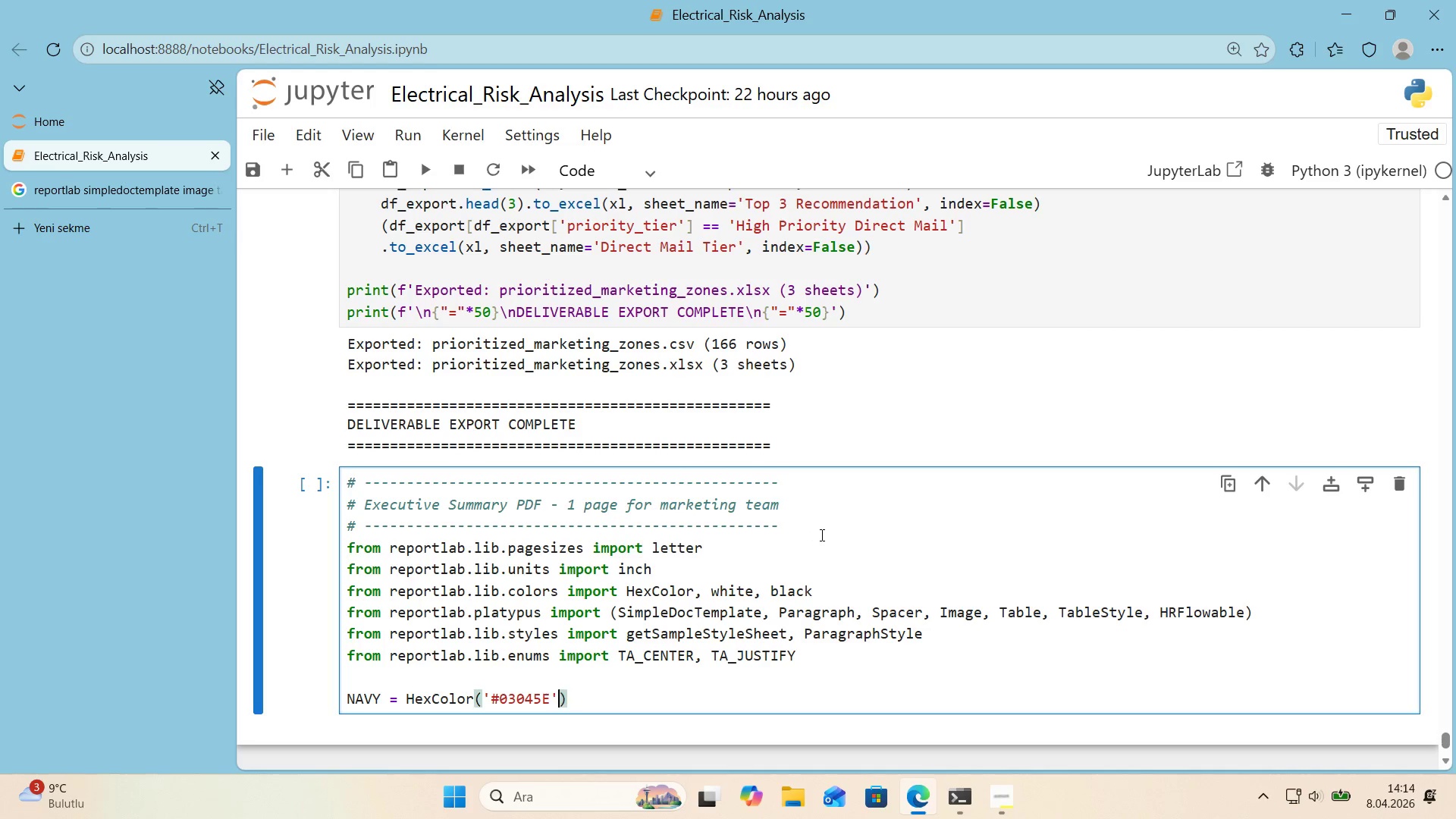 
key(ArrowRight)
 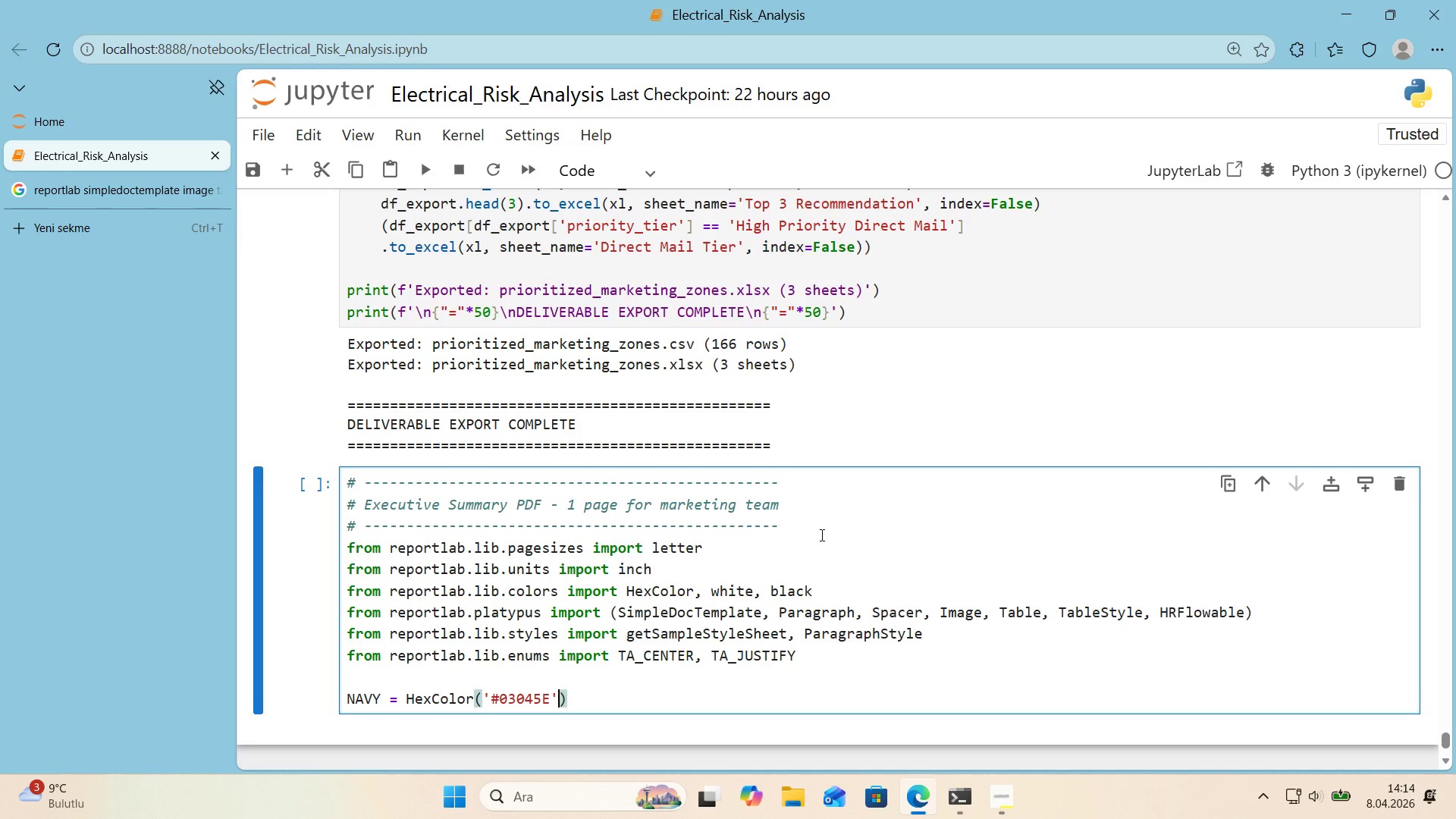 
key(ArrowRight)
 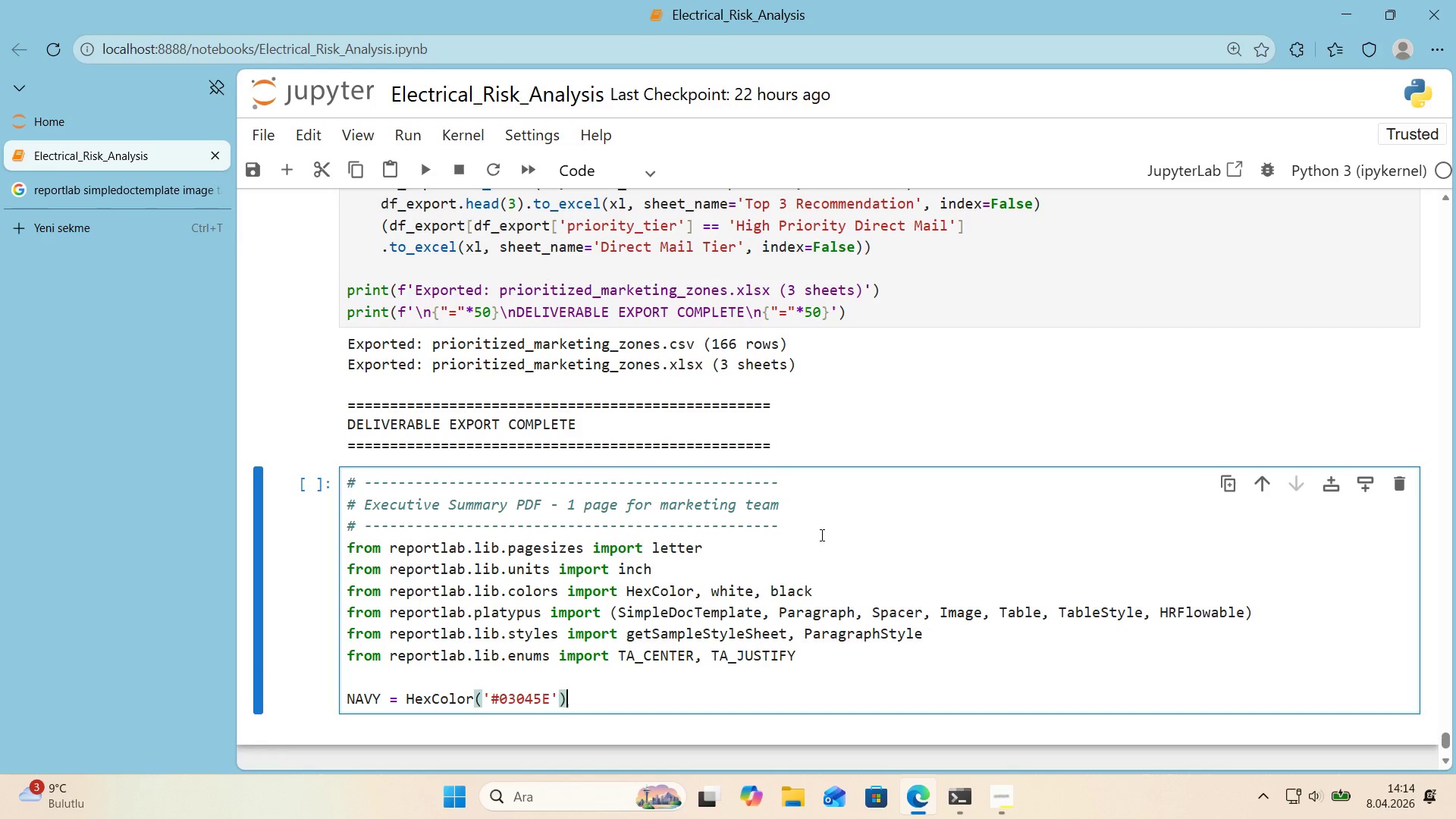 
key(CapsLock)
 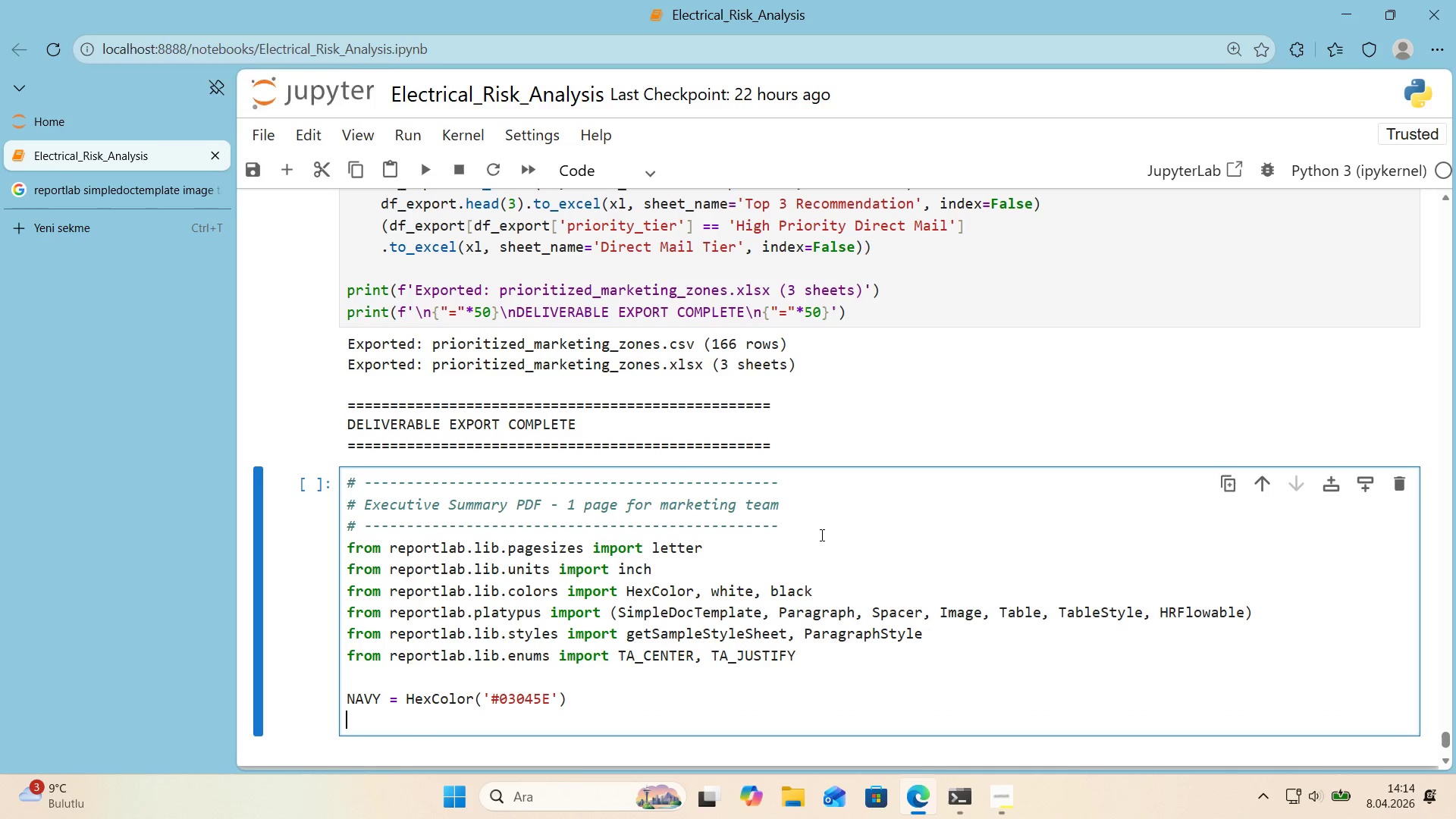 
key(Enter)
 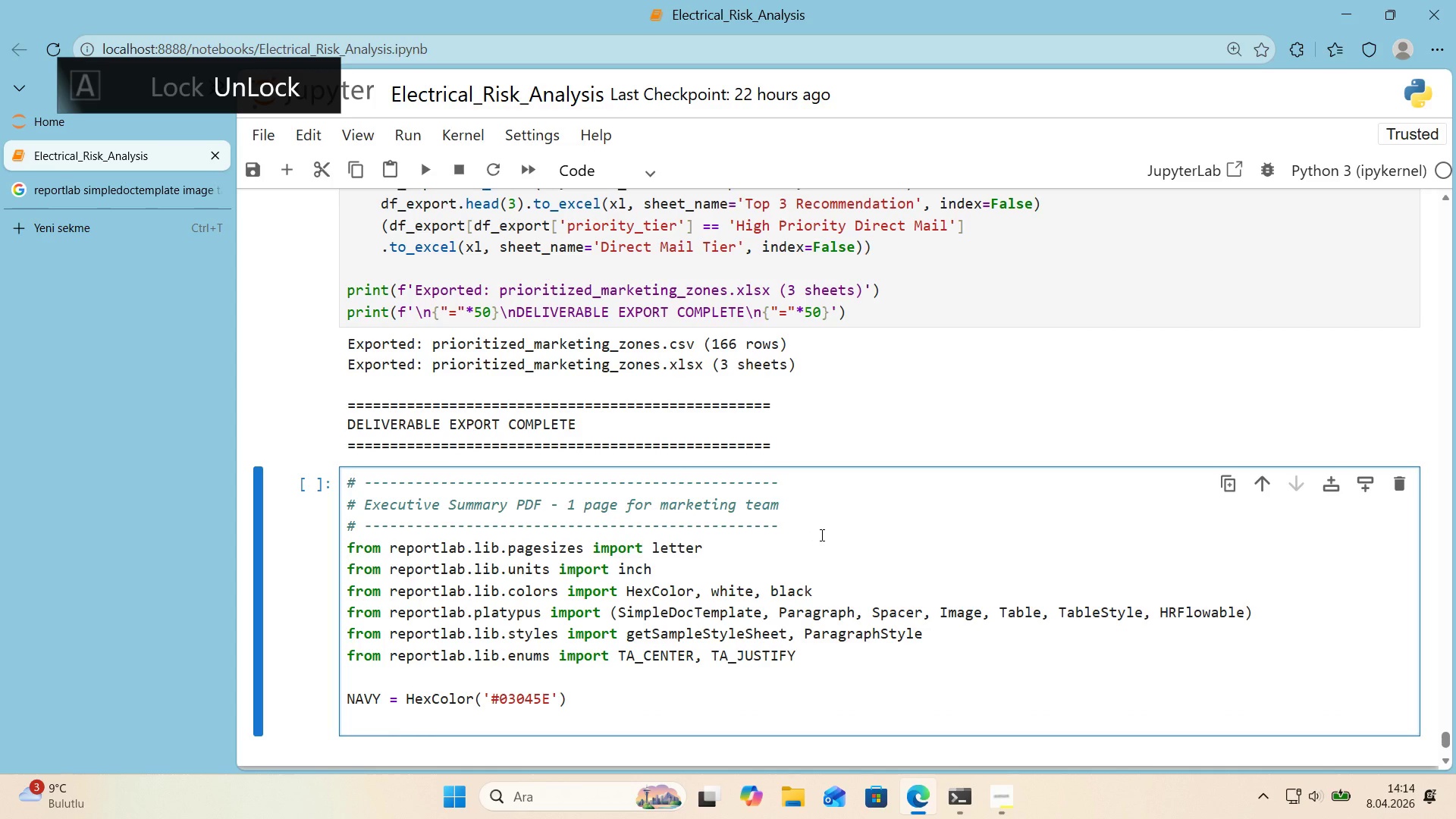 
type(BLUE ) Heex)
key(Backspace)
key(Backspace)
type(Xc)
key(Backspace)
key(Backspace)
type(xColor*()
 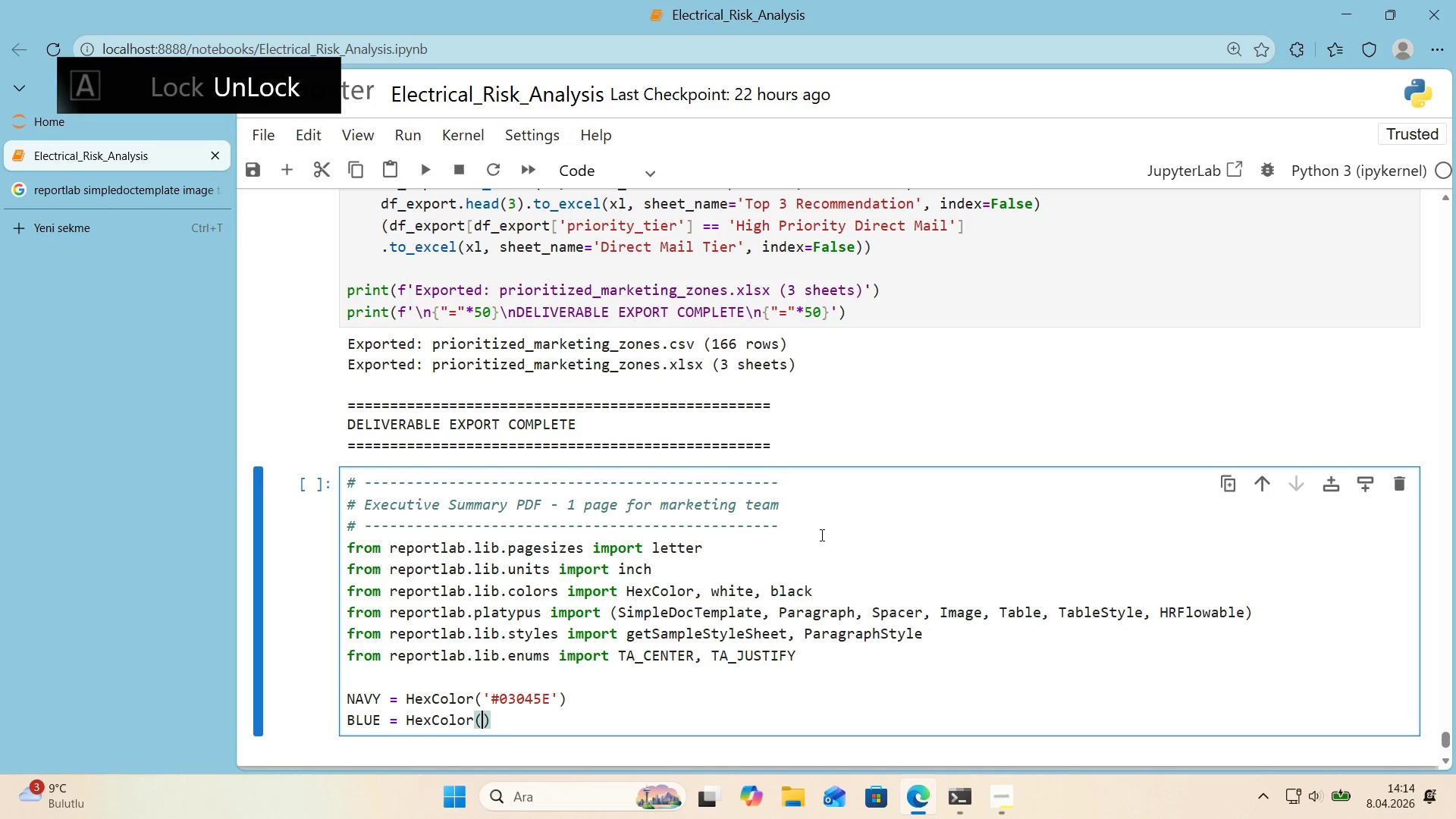 
 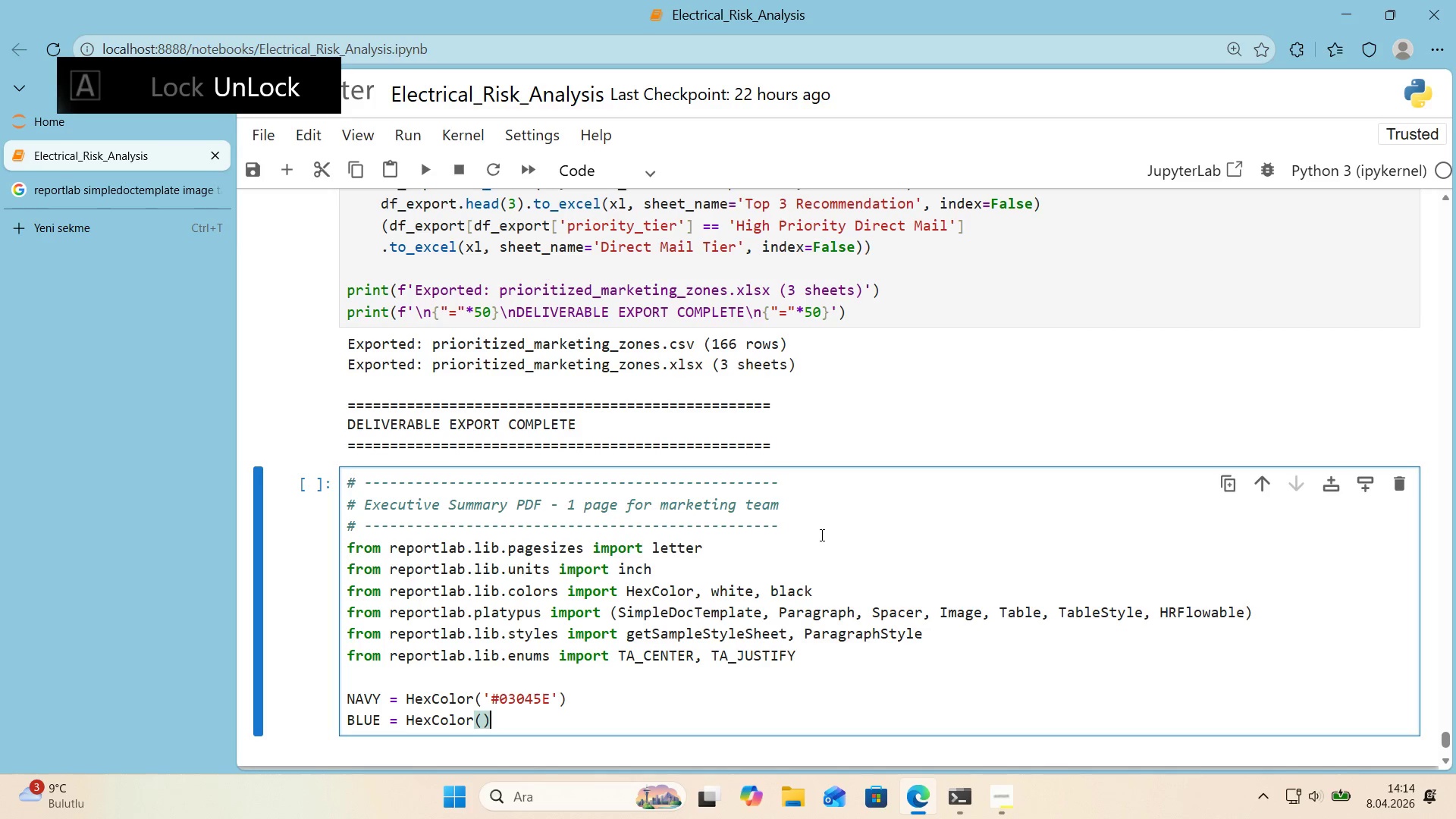 
key(ArrowLeft)
 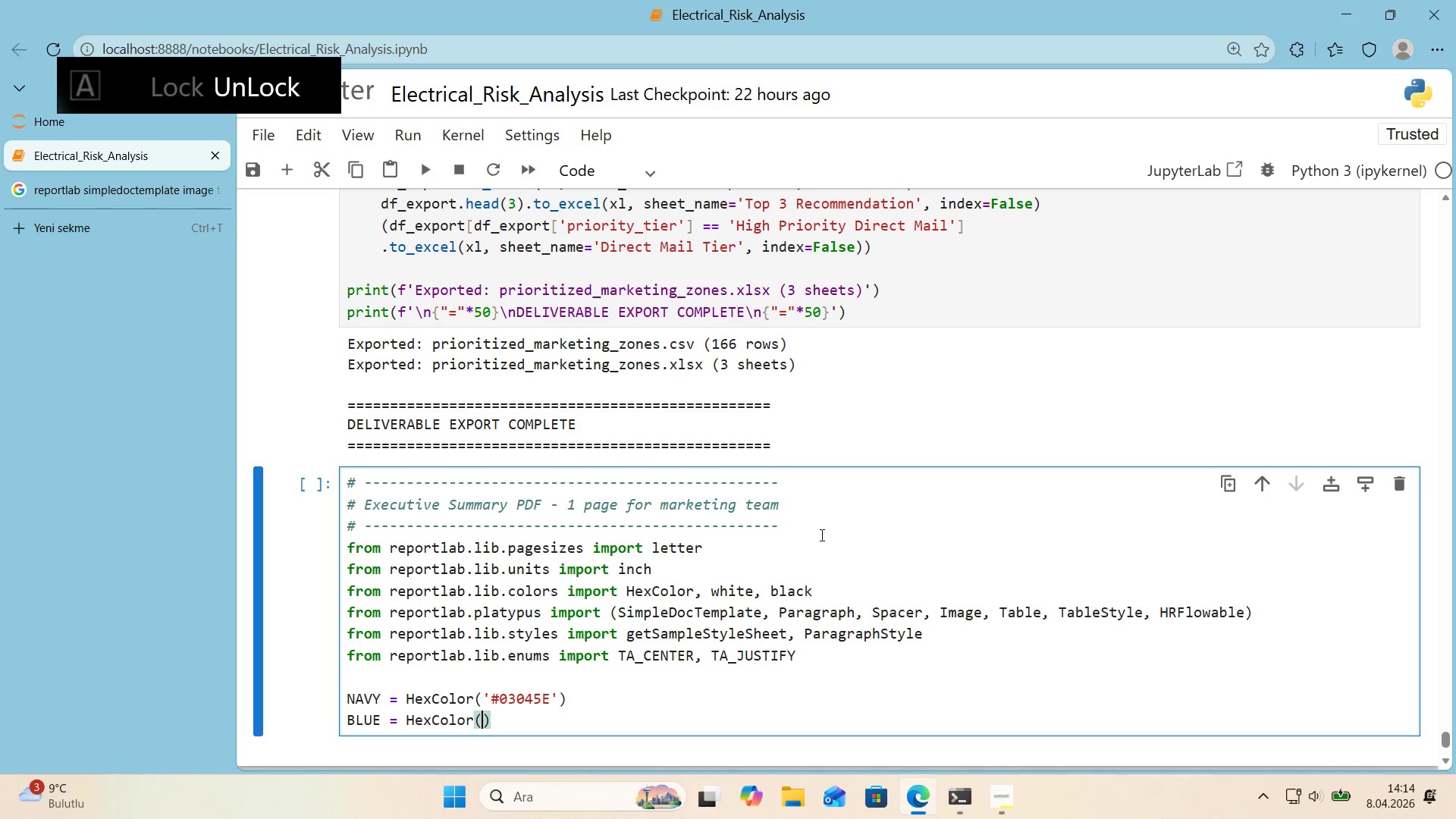 
type(@@)
 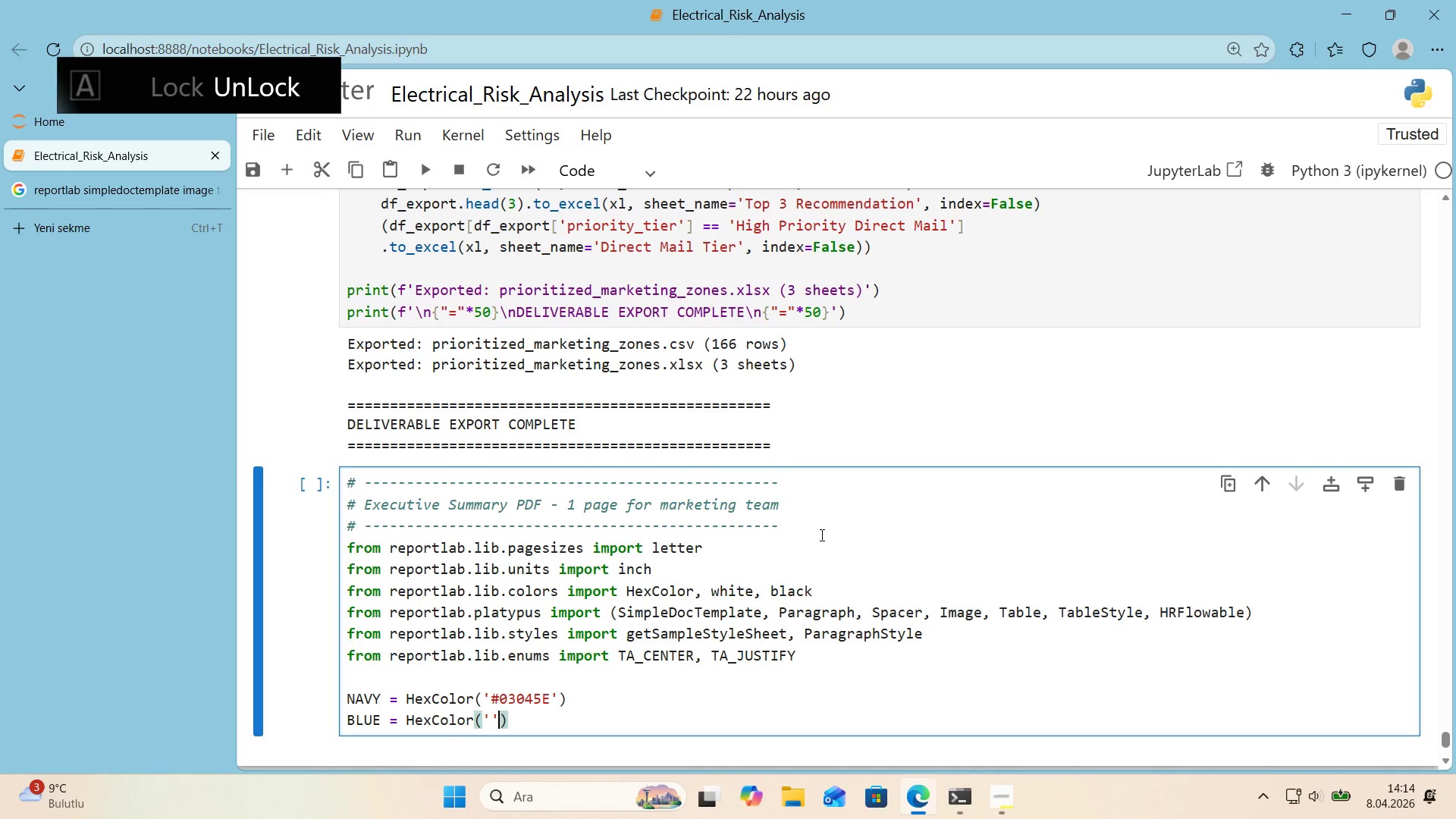 
key(ArrowLeft)
 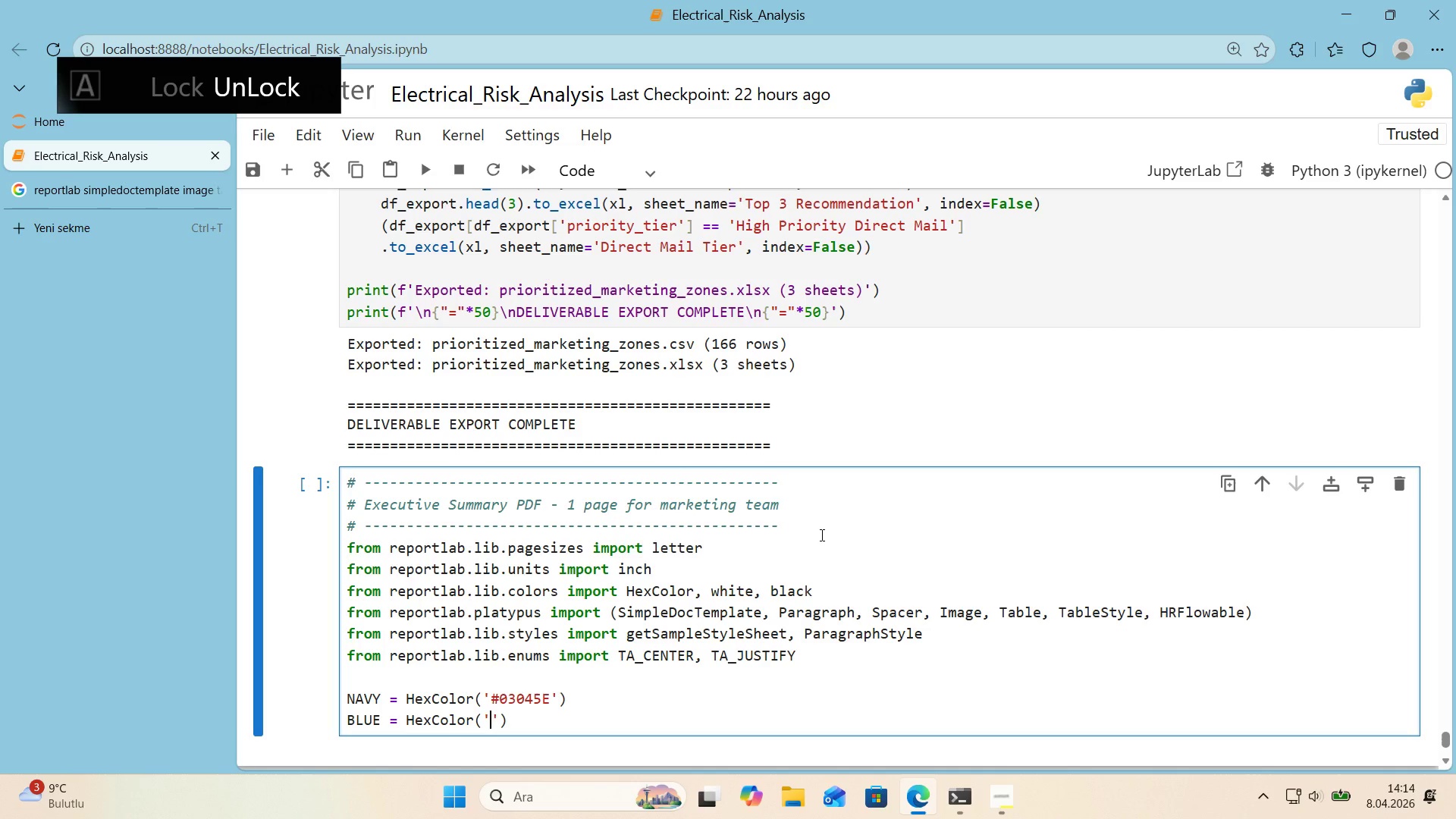 
key(Alt+Control+3)
 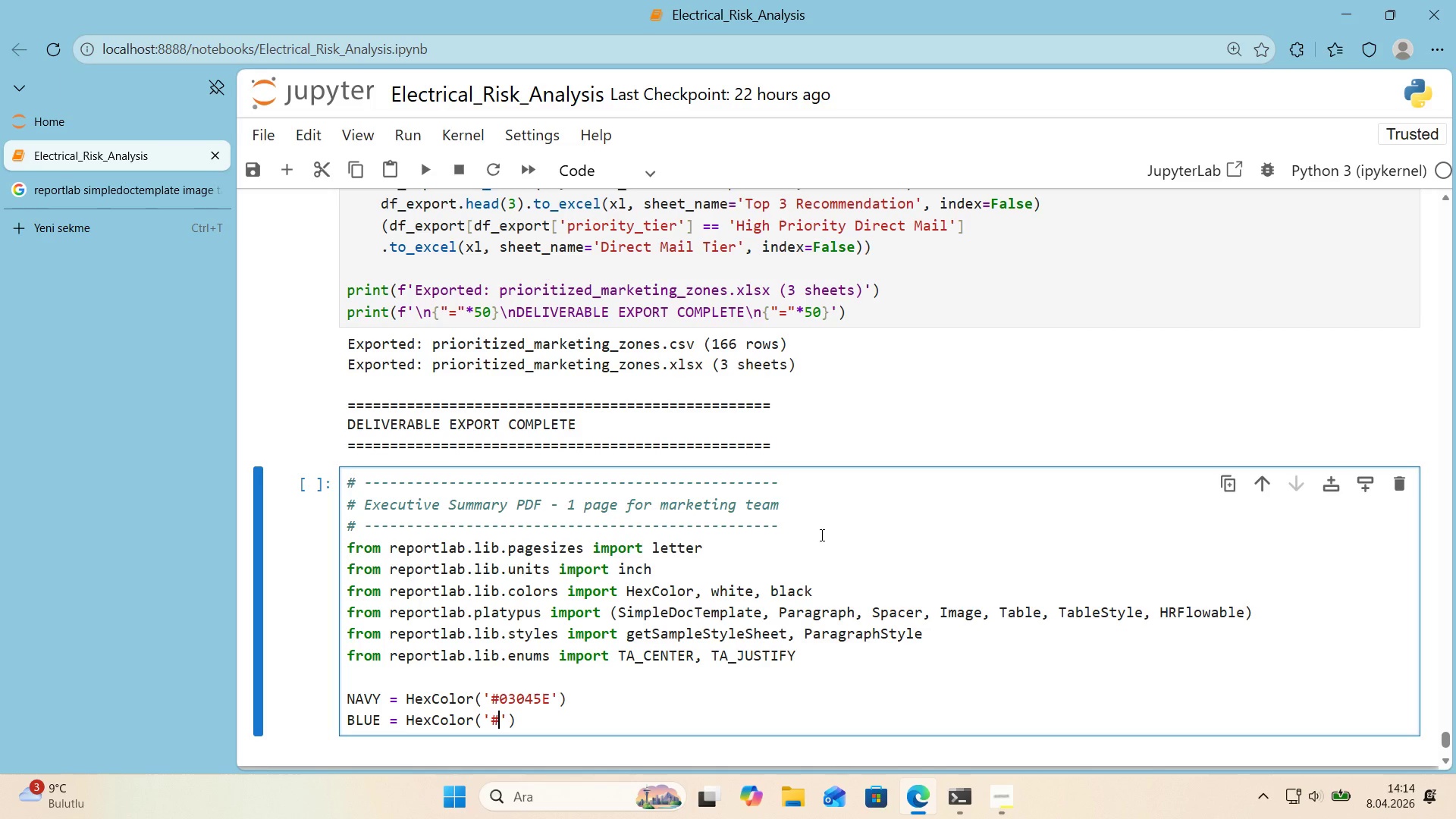 
key(CapsLock)
 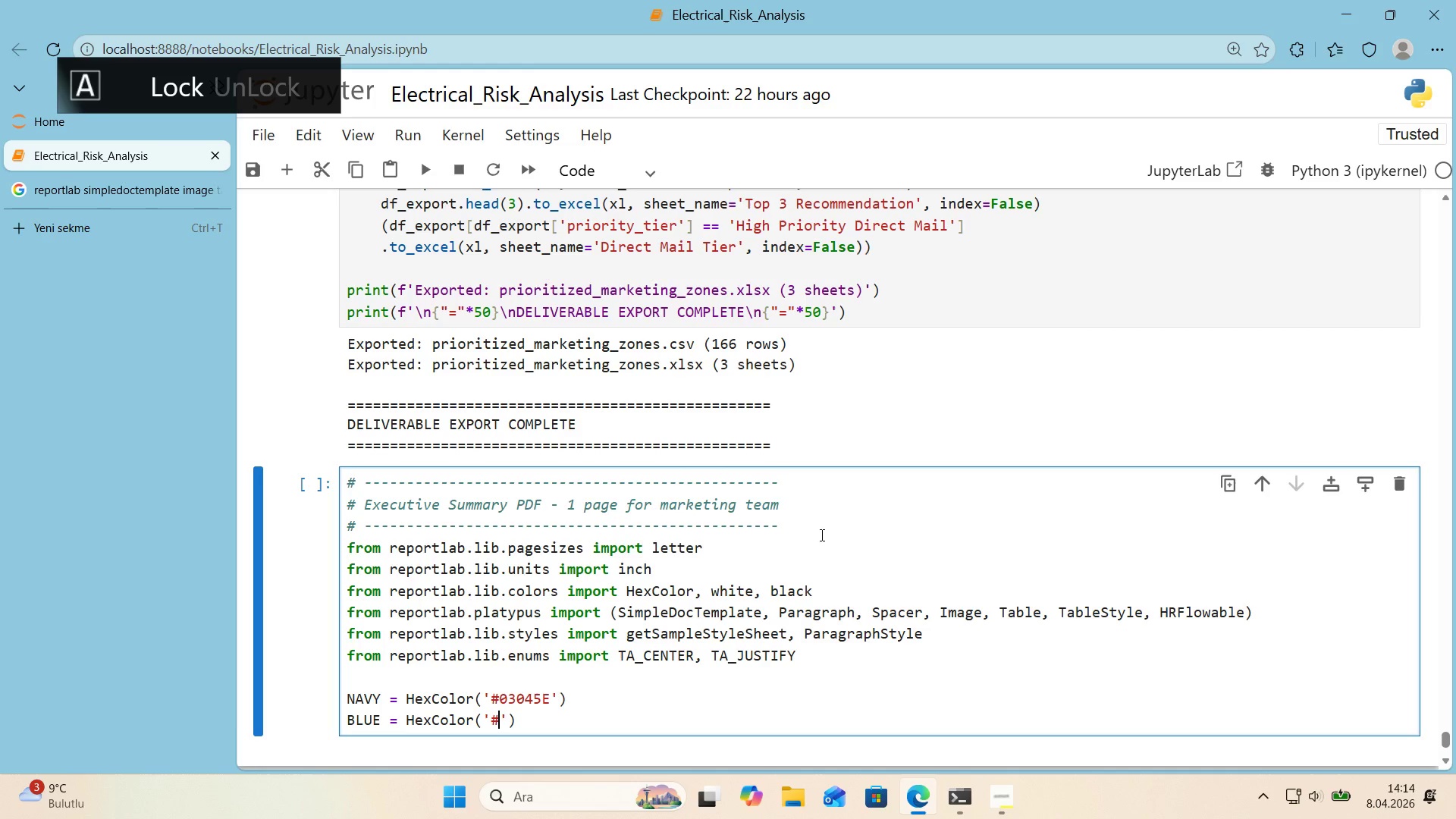 
key(Numpad0)
 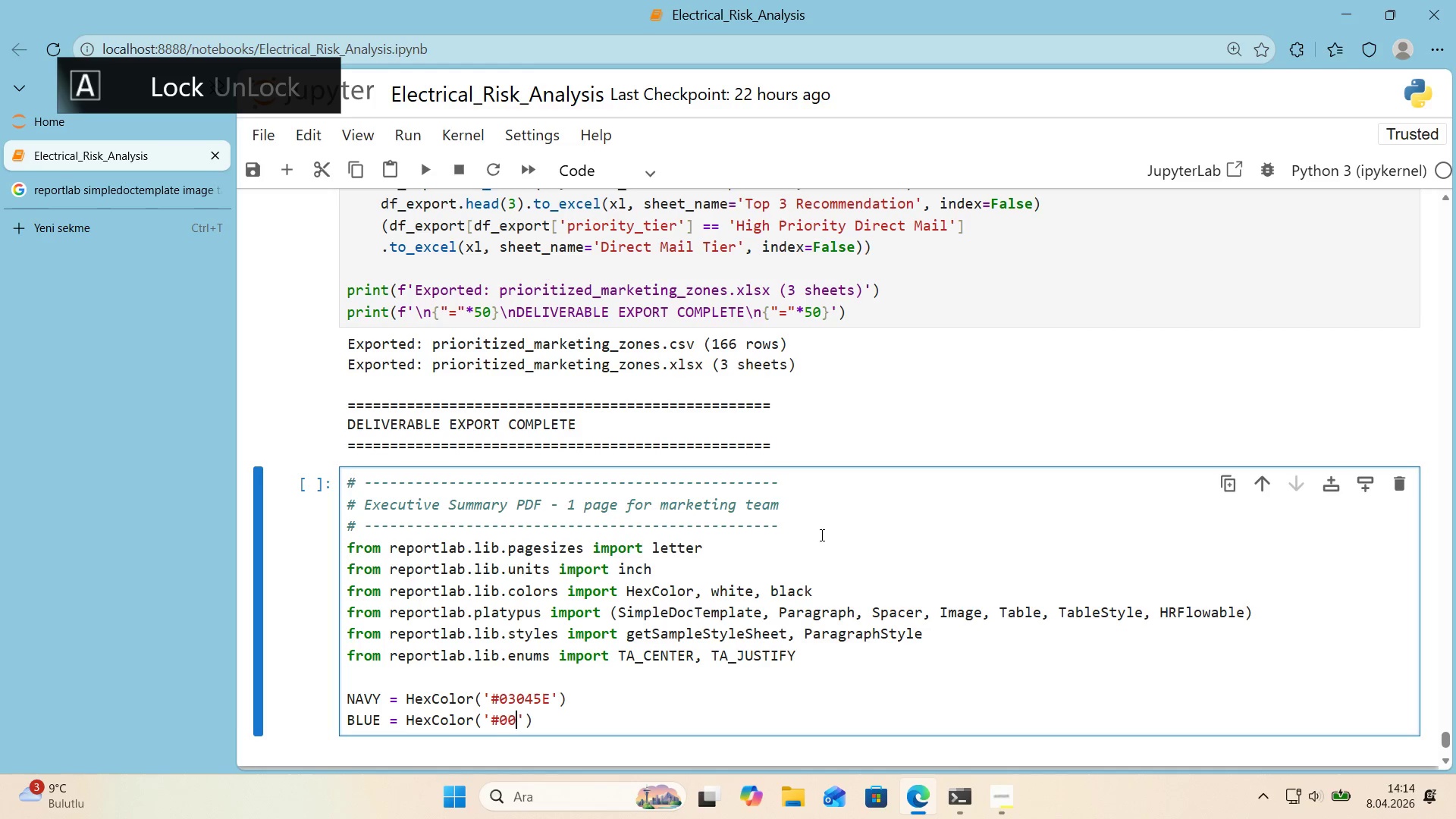 
key(Numpad0)
 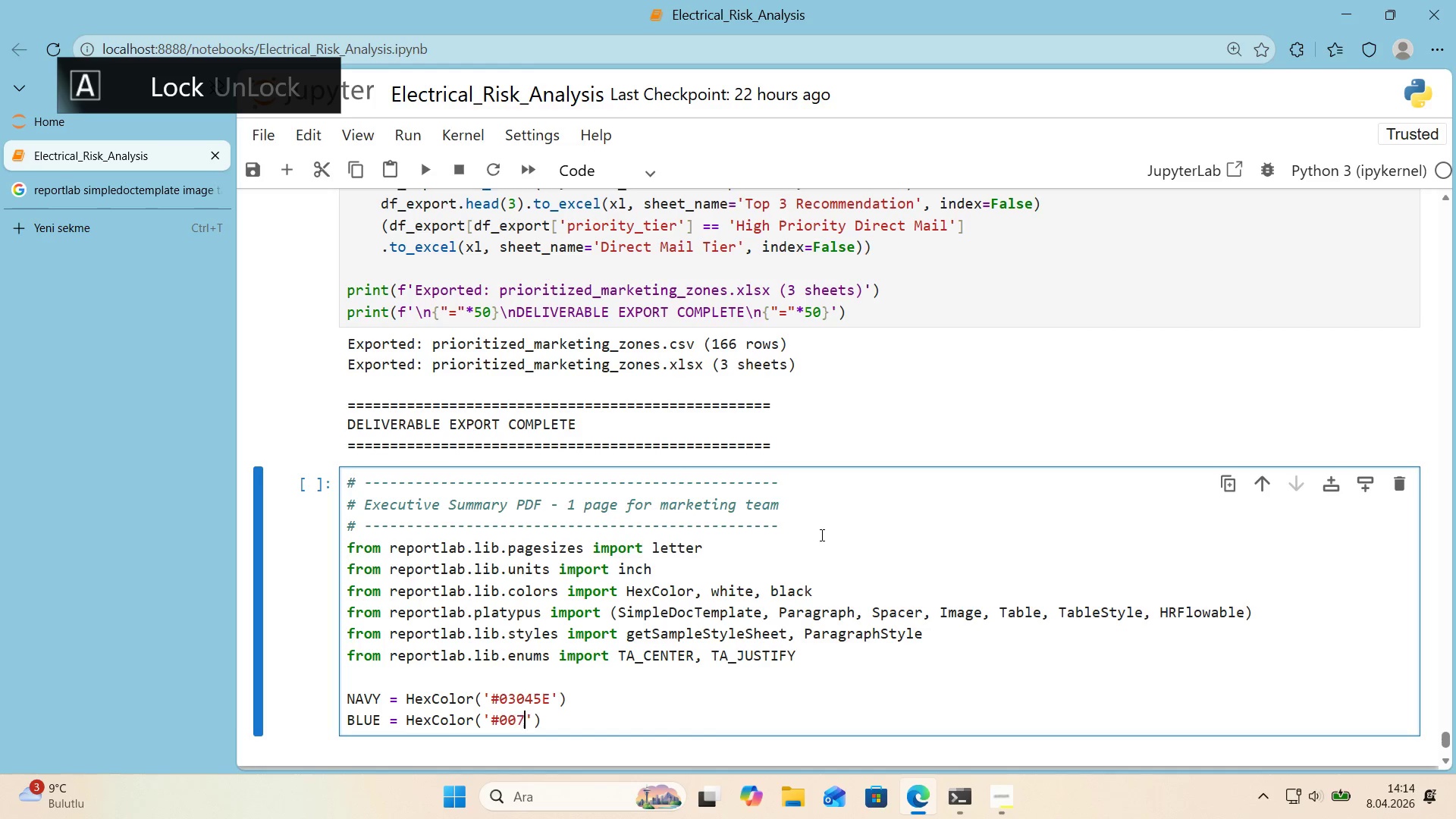 
key(Numpad7)
 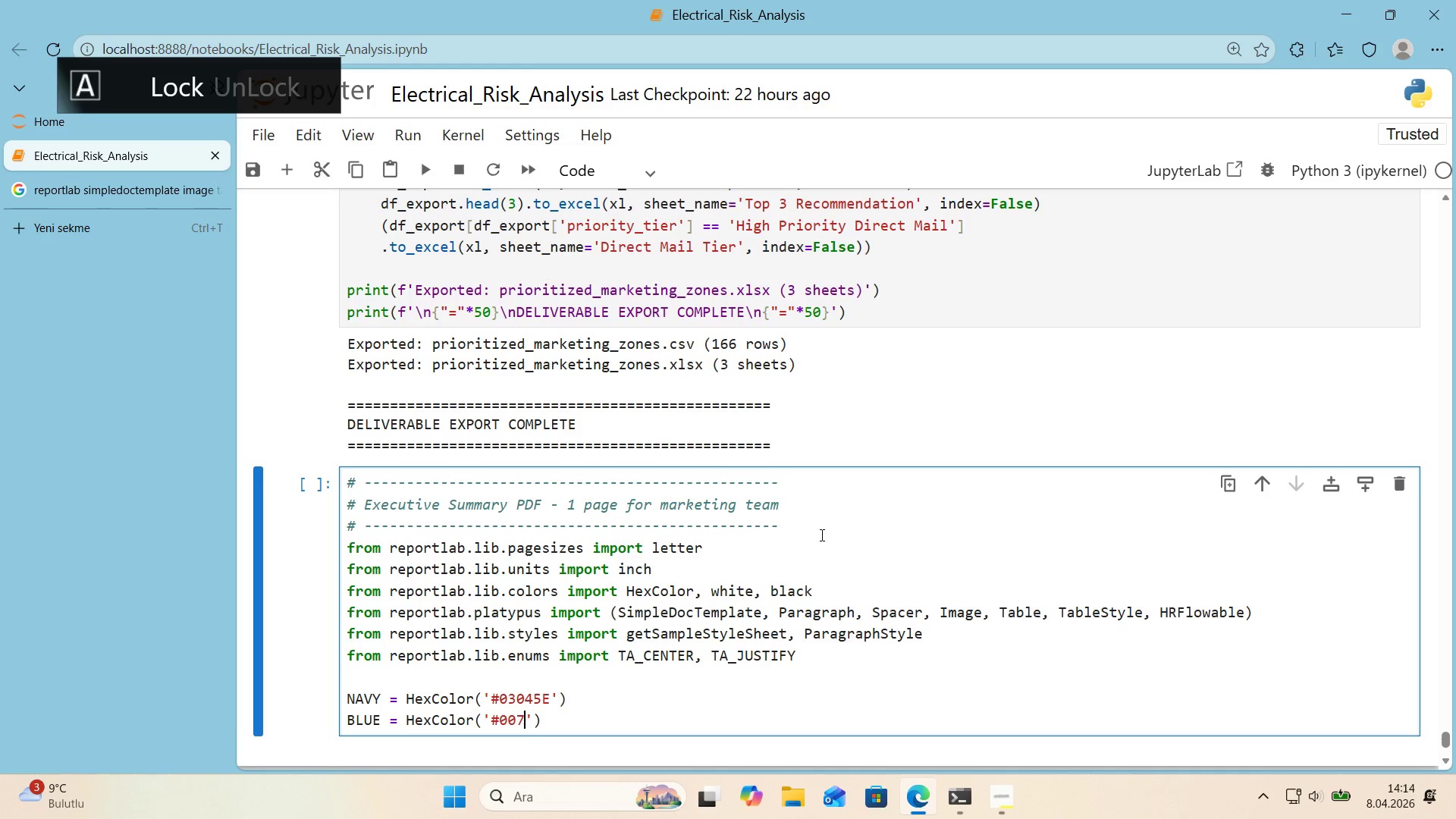 
key(Numpad7)
 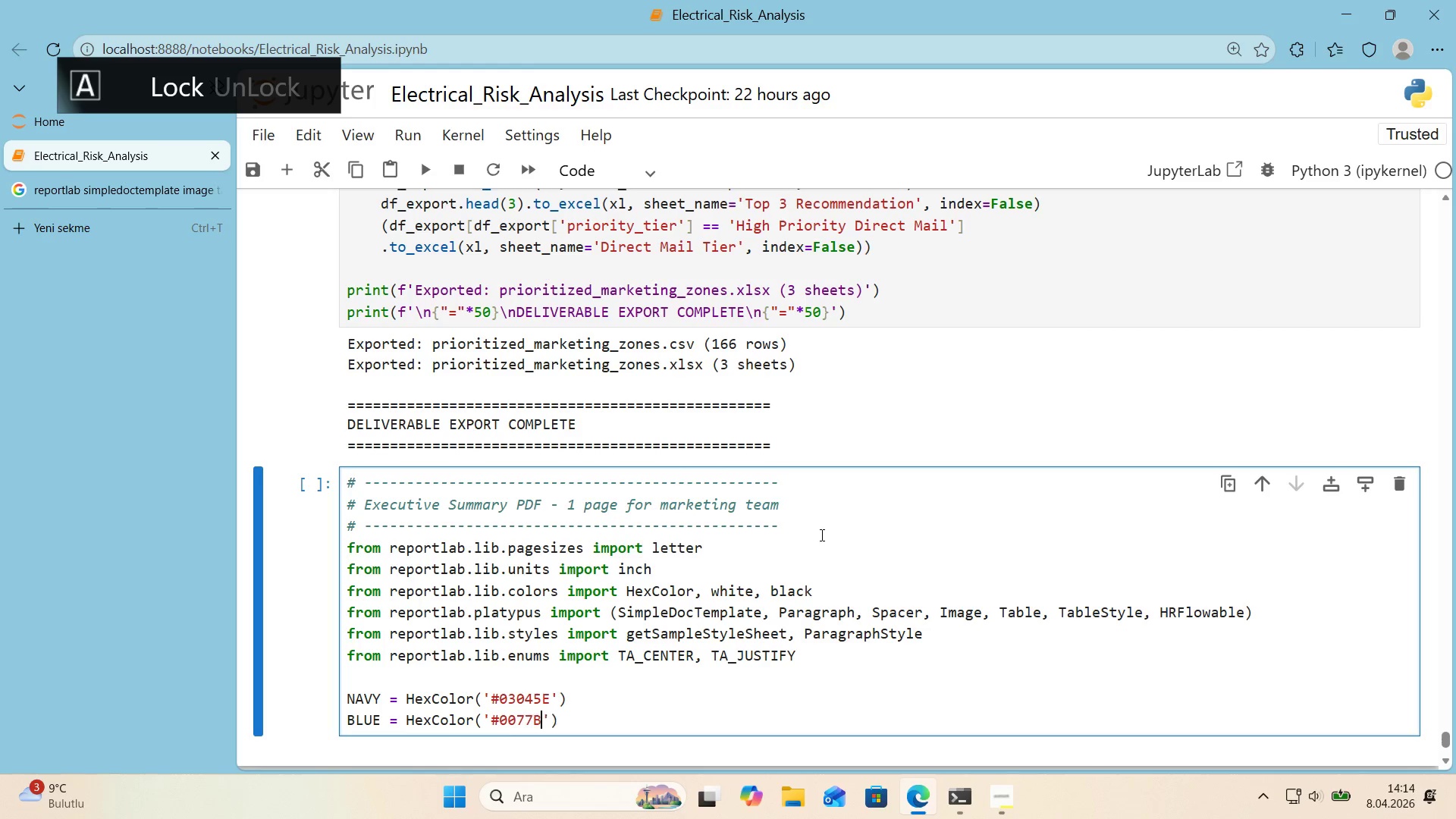 
key(B)
 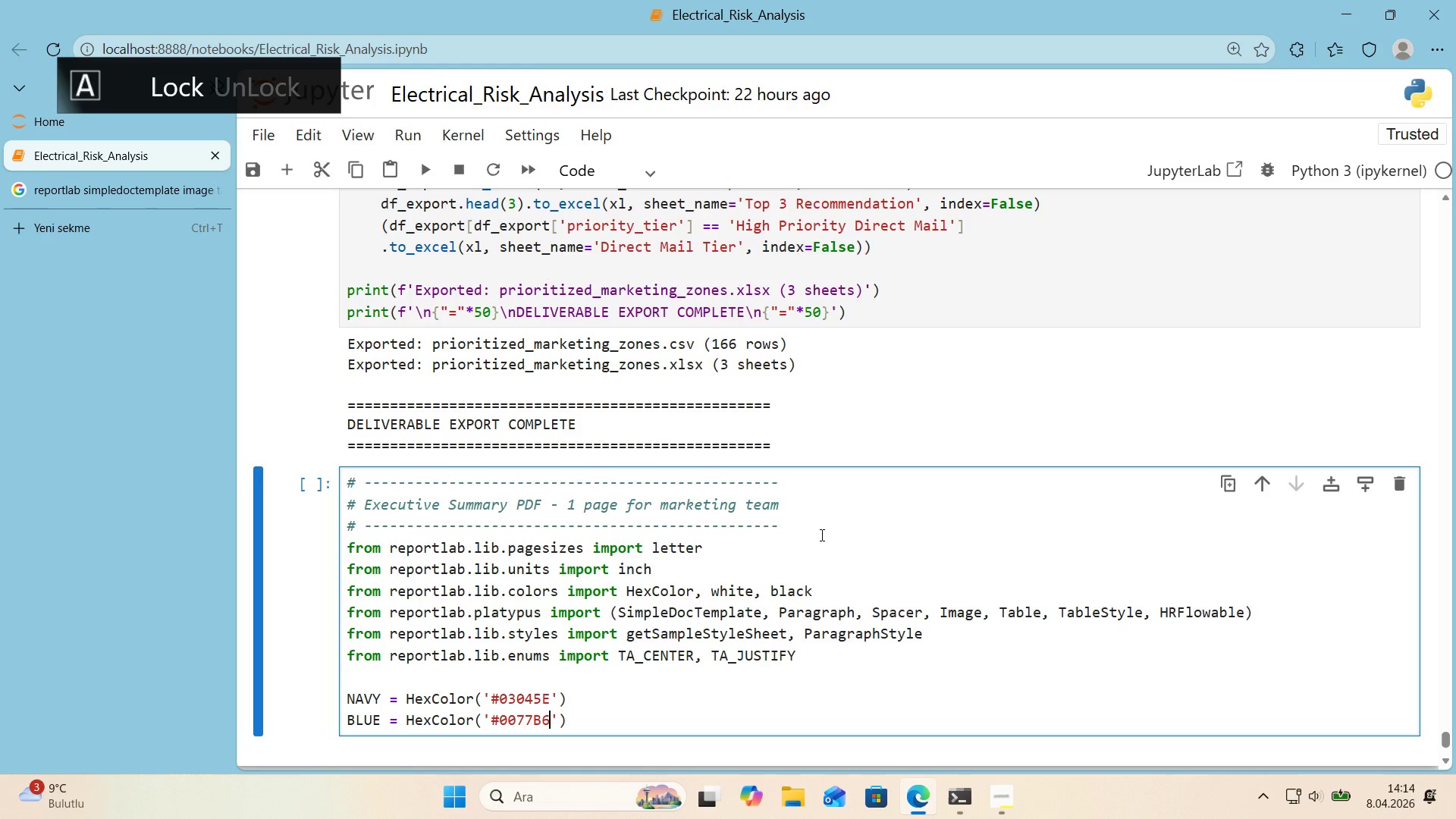 
key(Numpad6)
 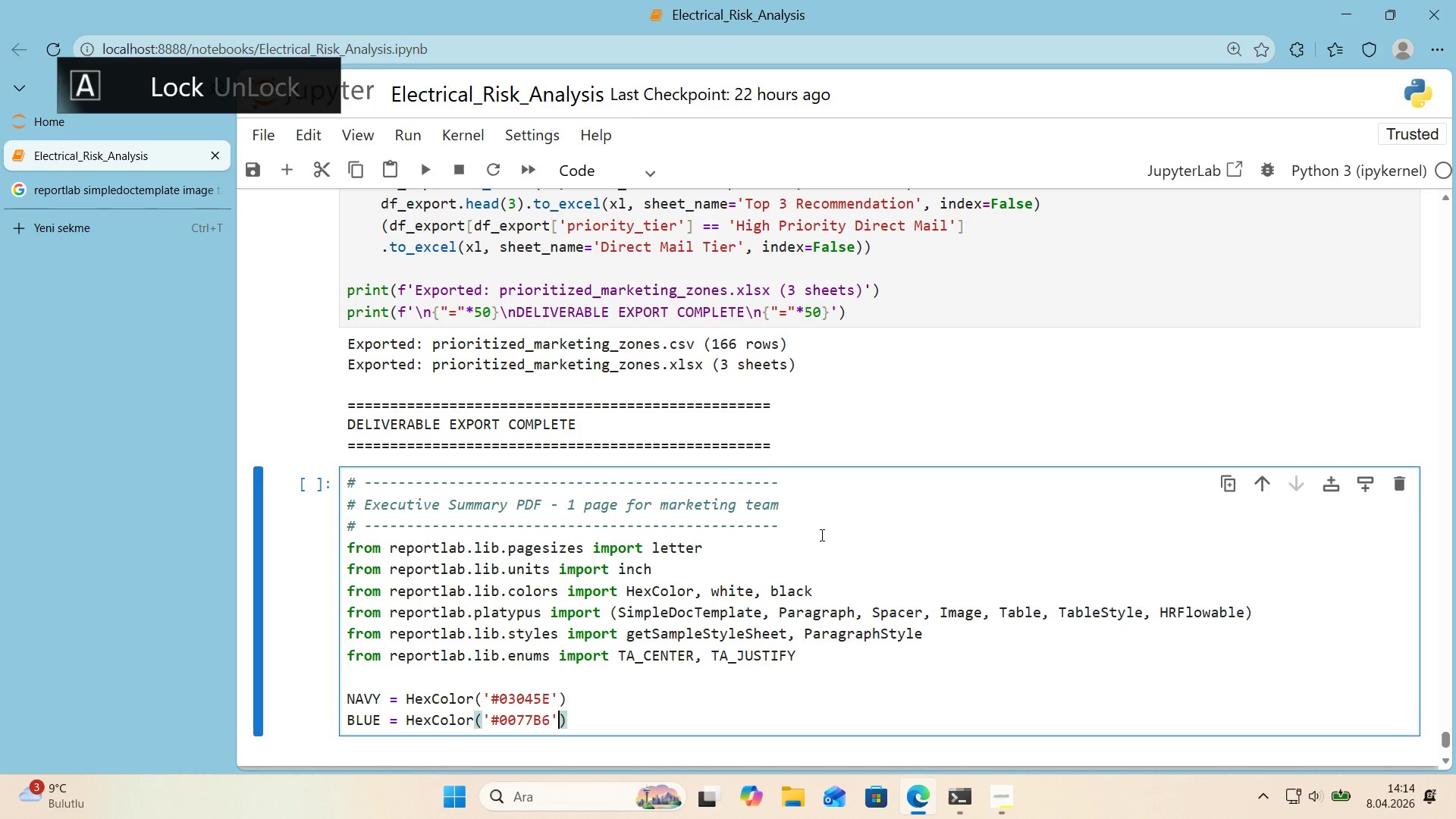 
key(ArrowRight)
 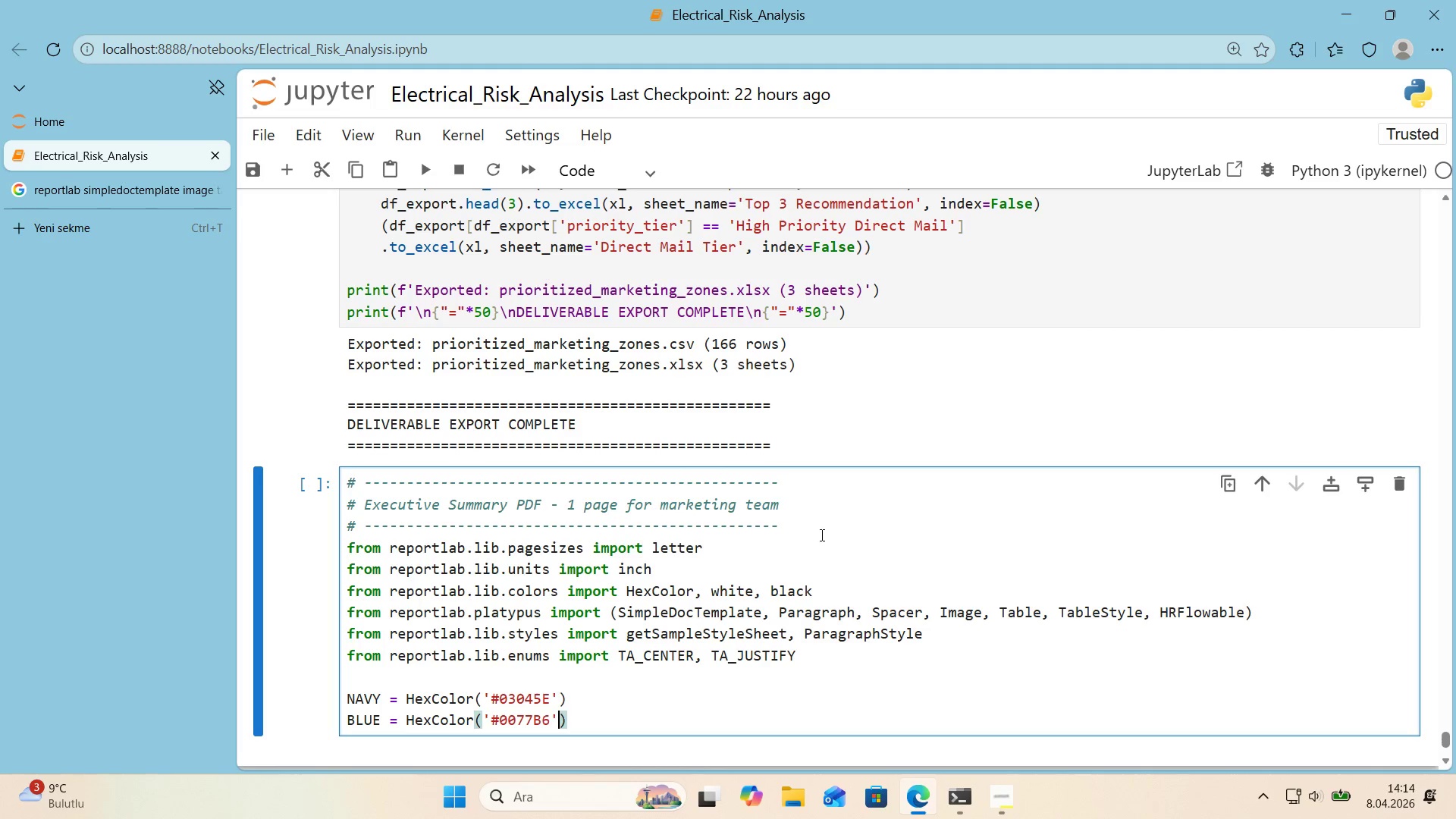 
key(ArrowRight)
 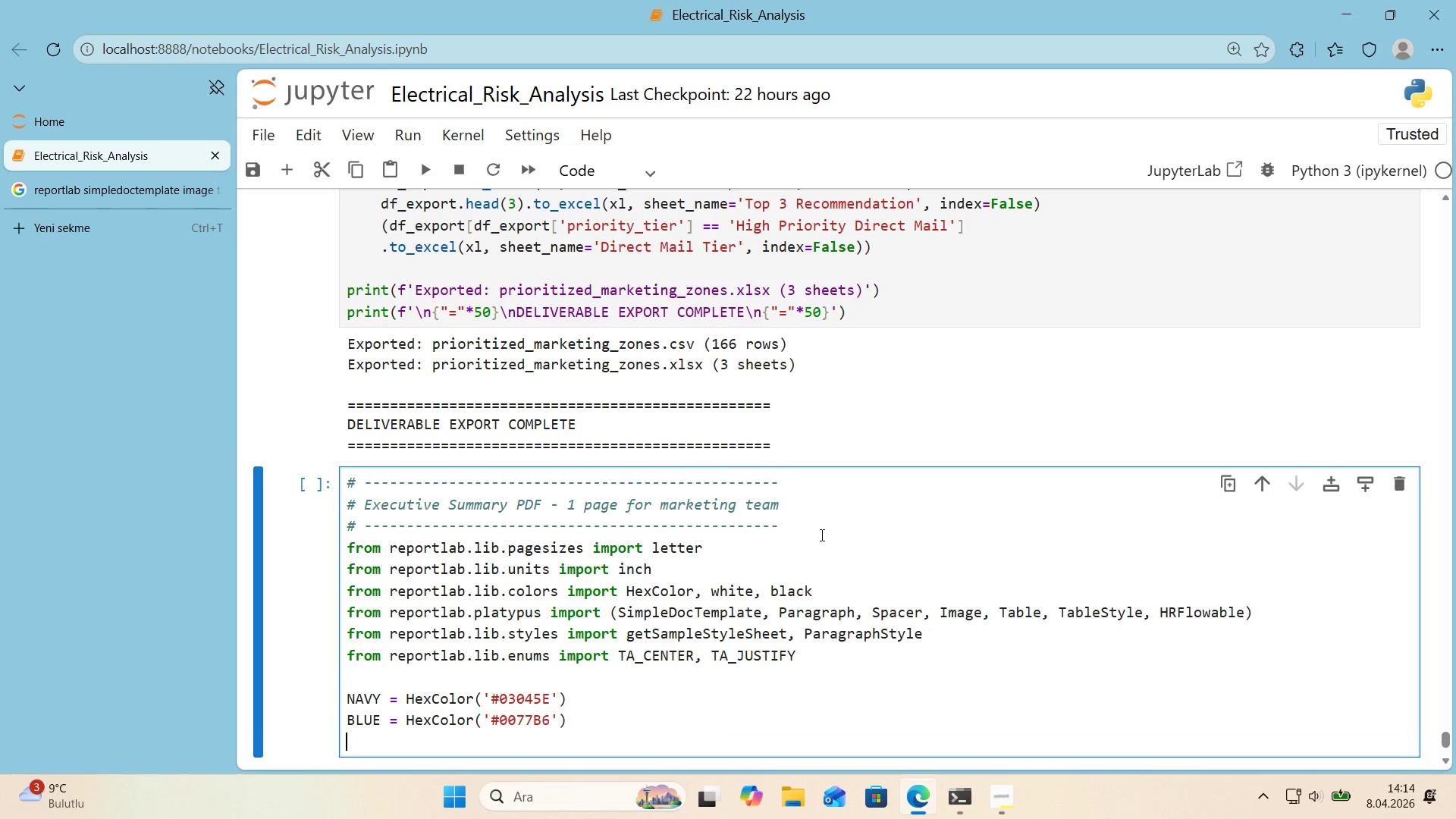 
key(CapsLock)
 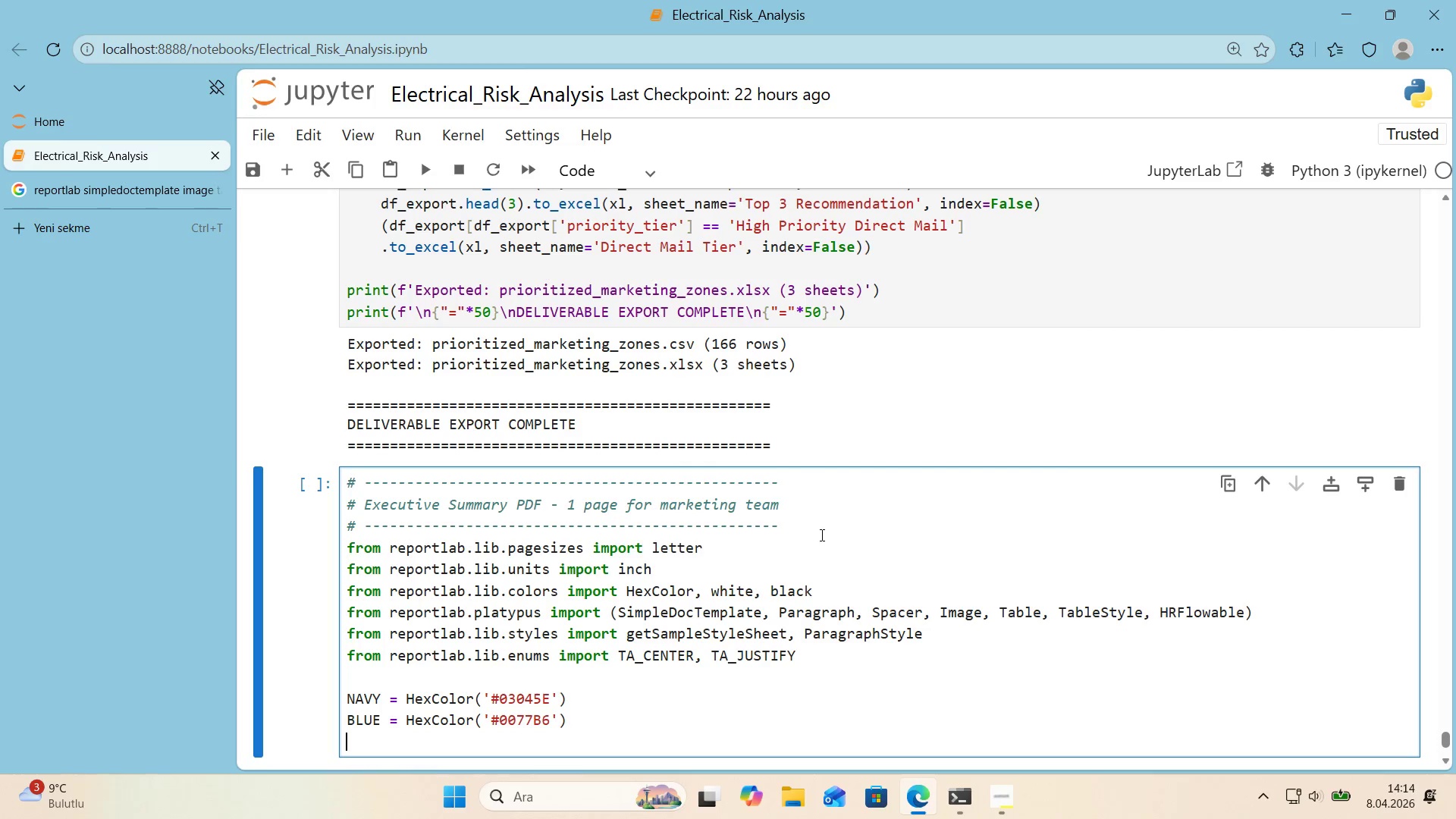 
key(Enter)
 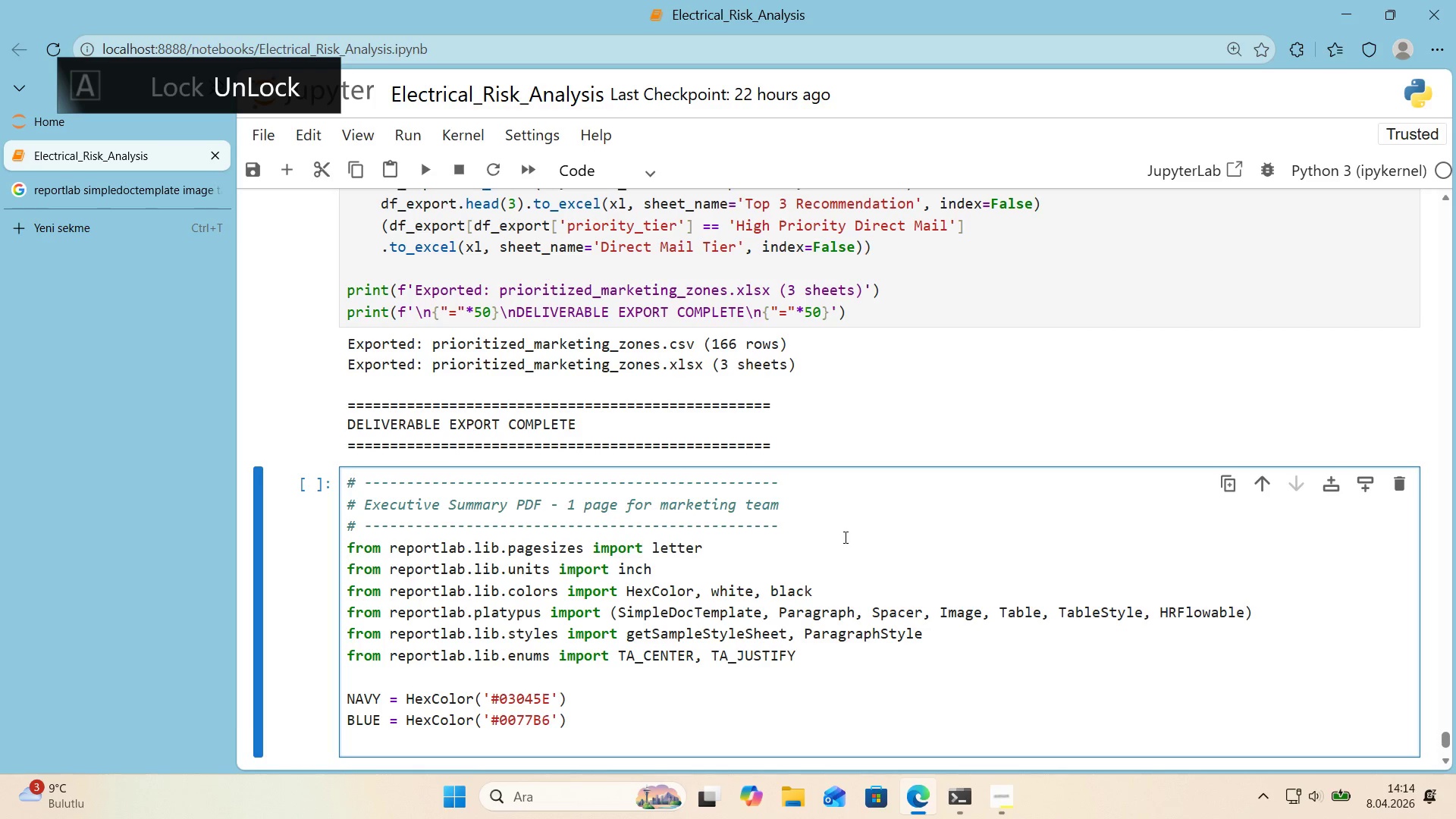 
key(C)
 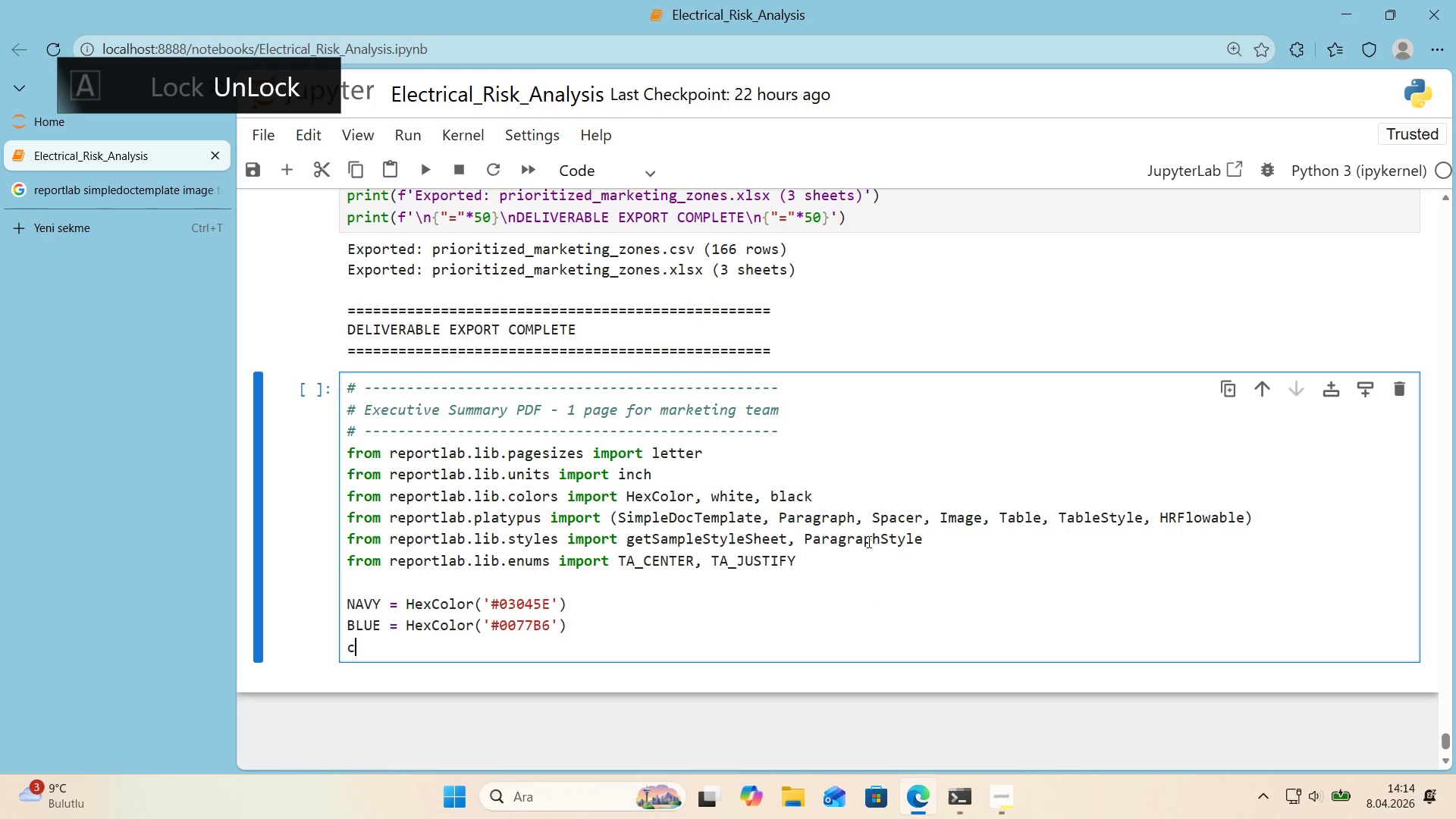 
scroll: coordinate [850, 539], scroll_direction: down, amount: 1.0
 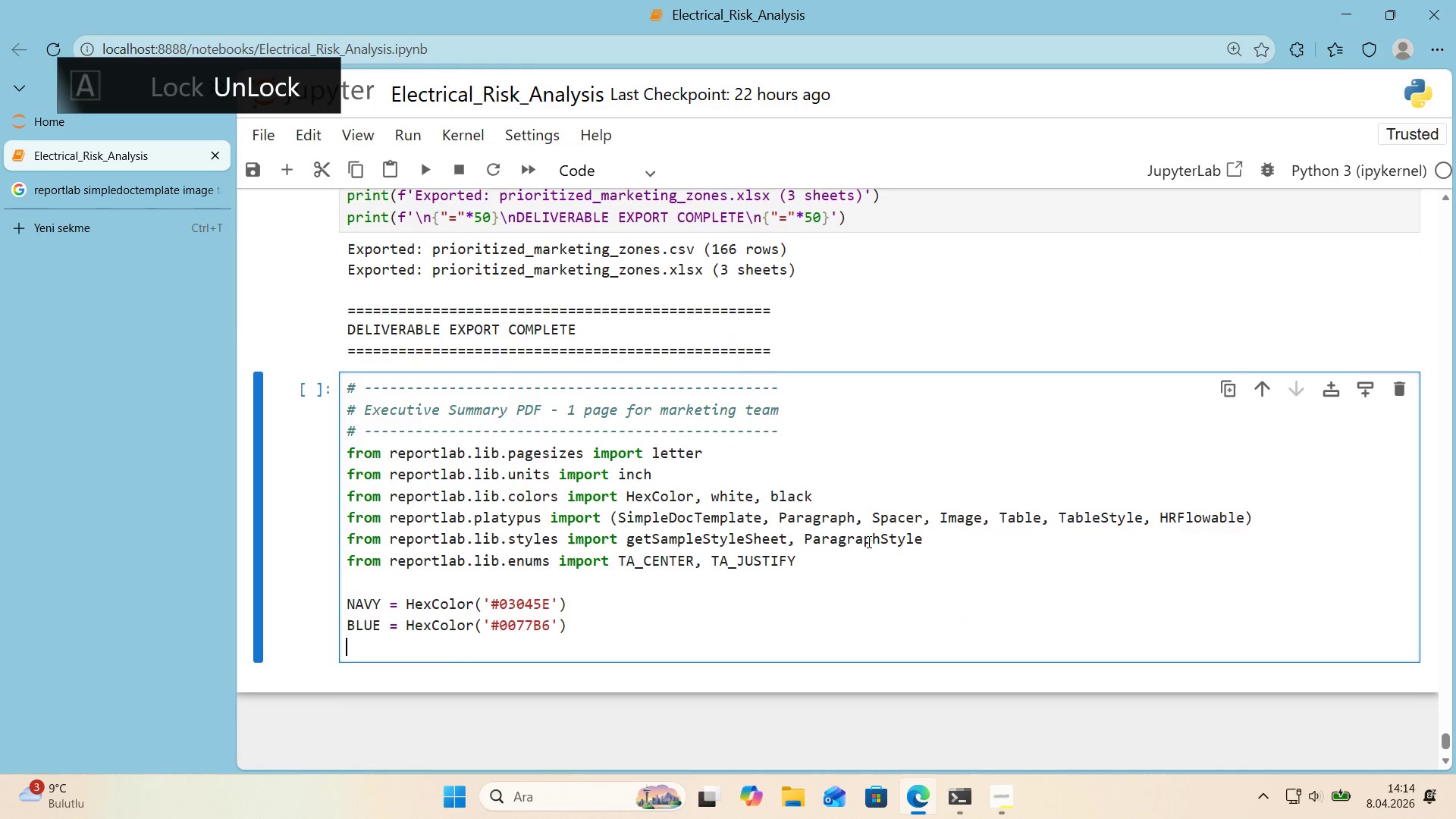 
key(Backspace)
type(COPPER ) HexColor*()
 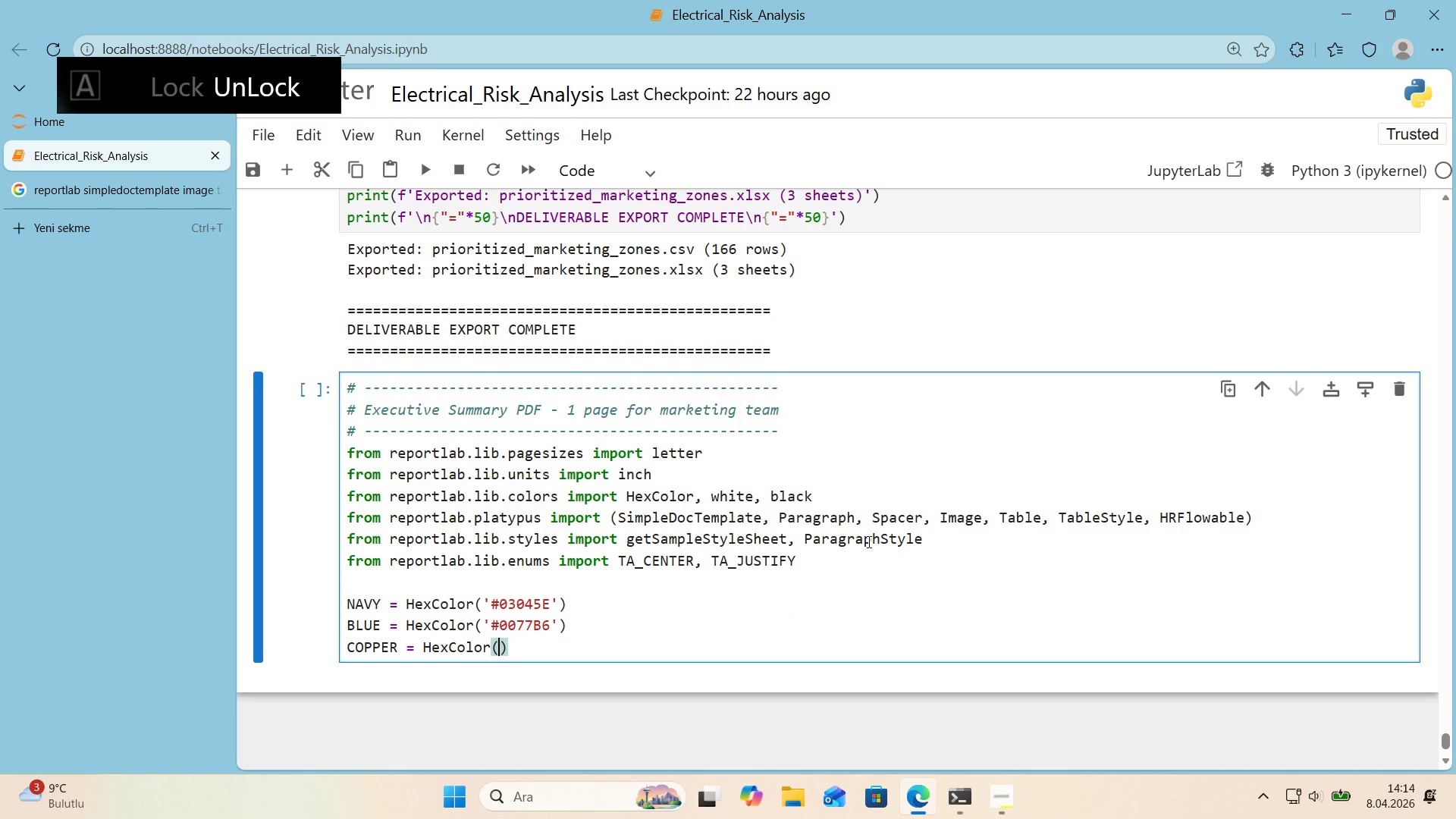 
 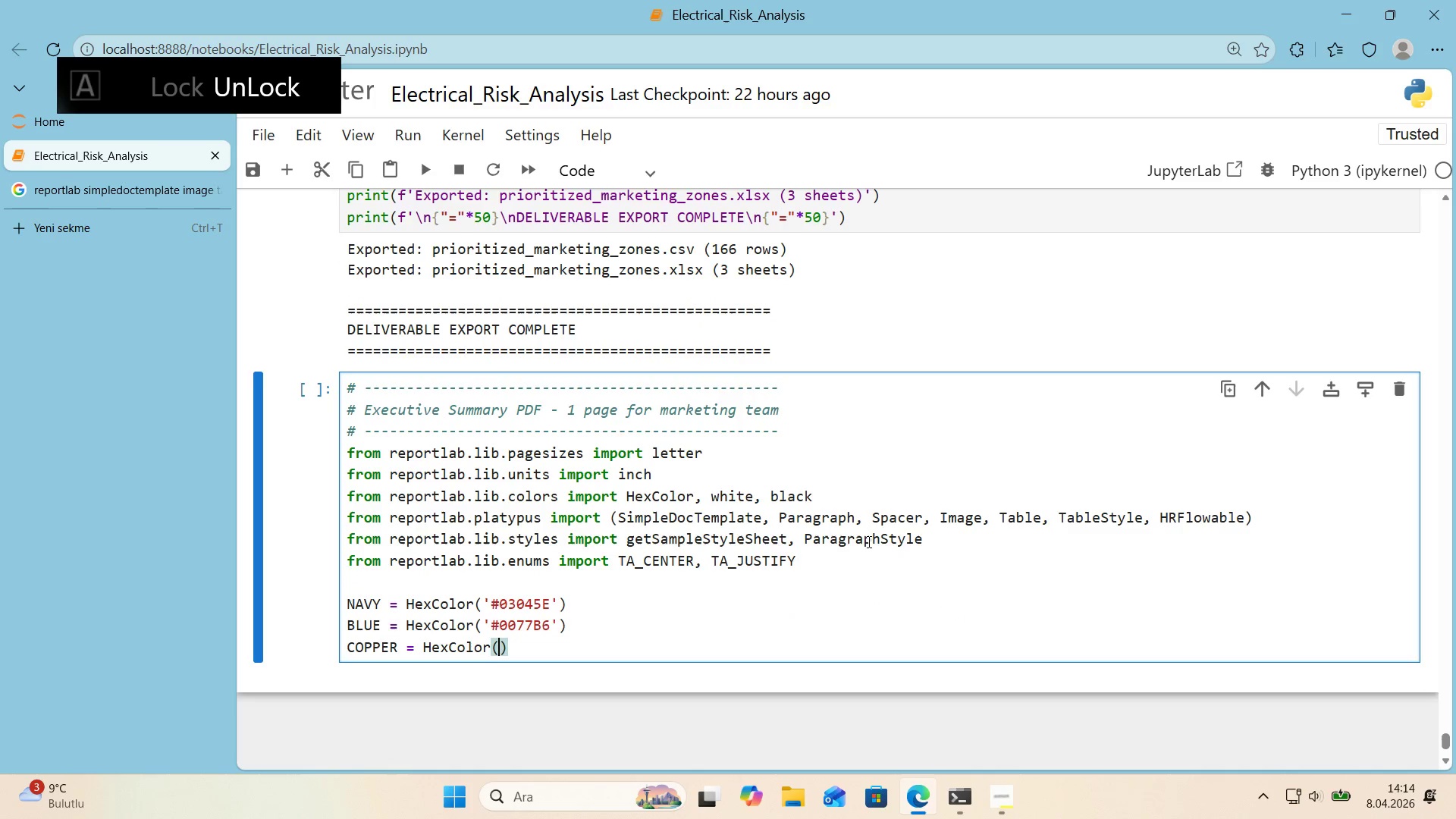 
key(ArrowLeft)
 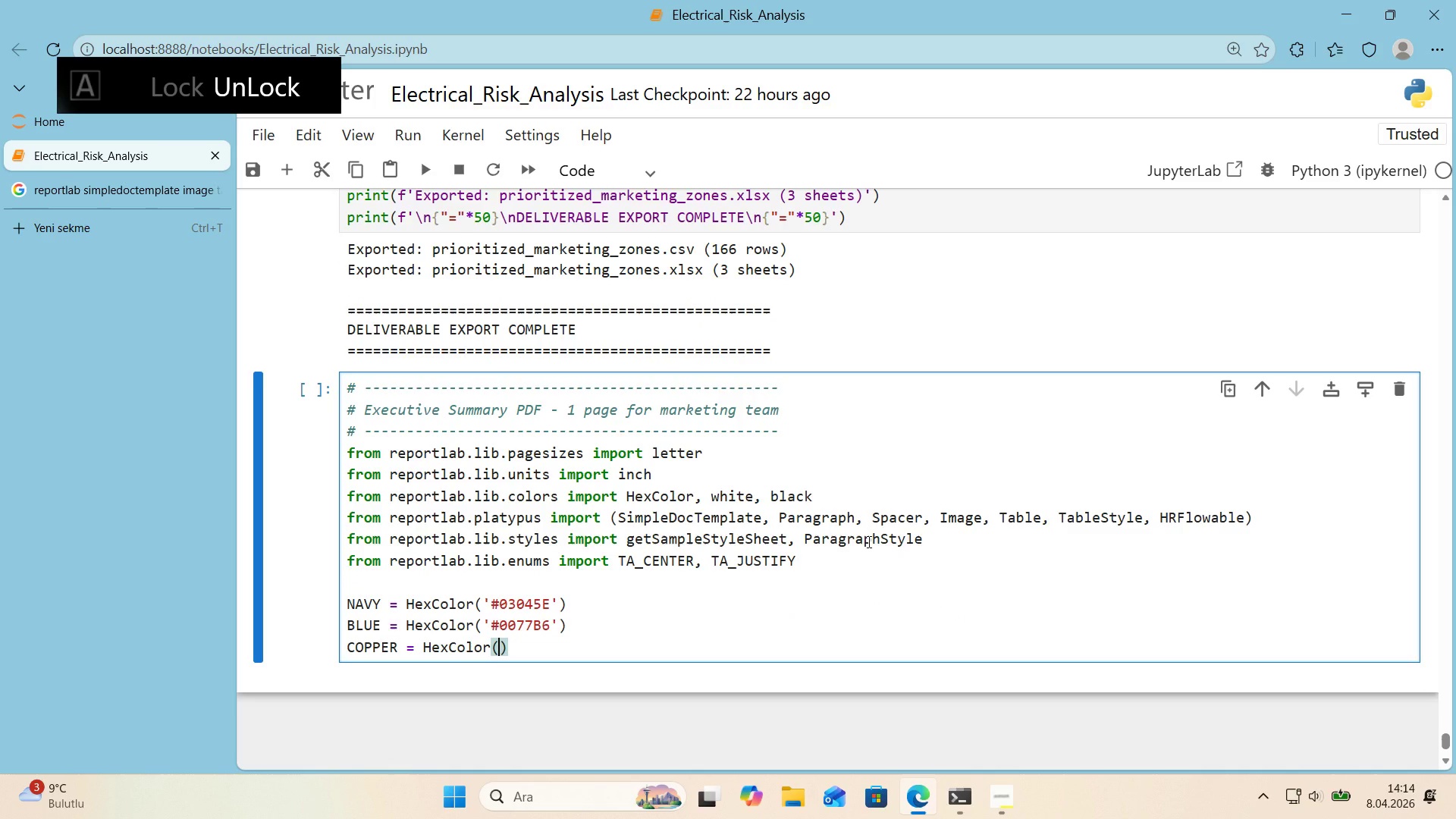 
type(@@)
 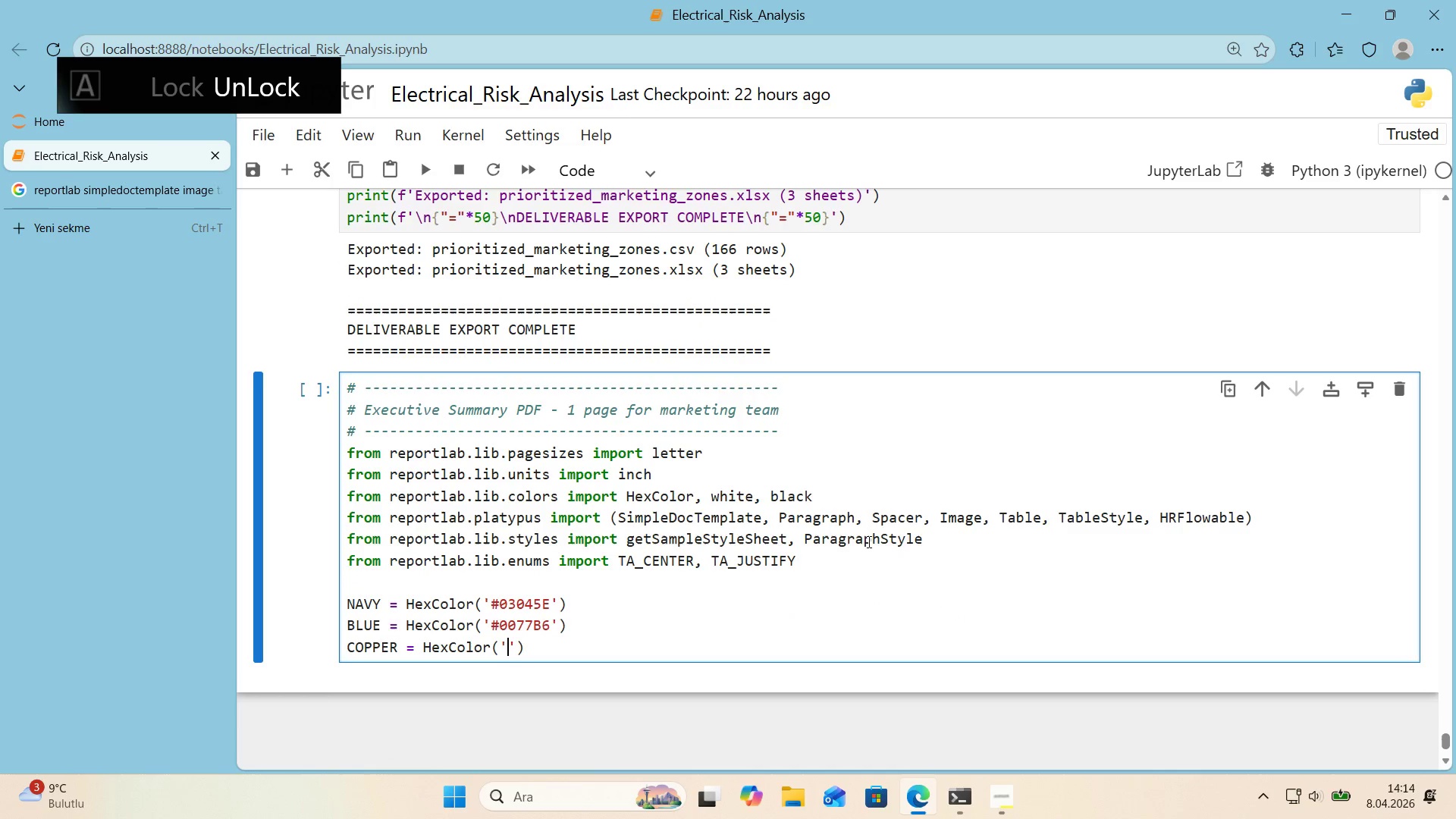 
key(ArrowLeft)
 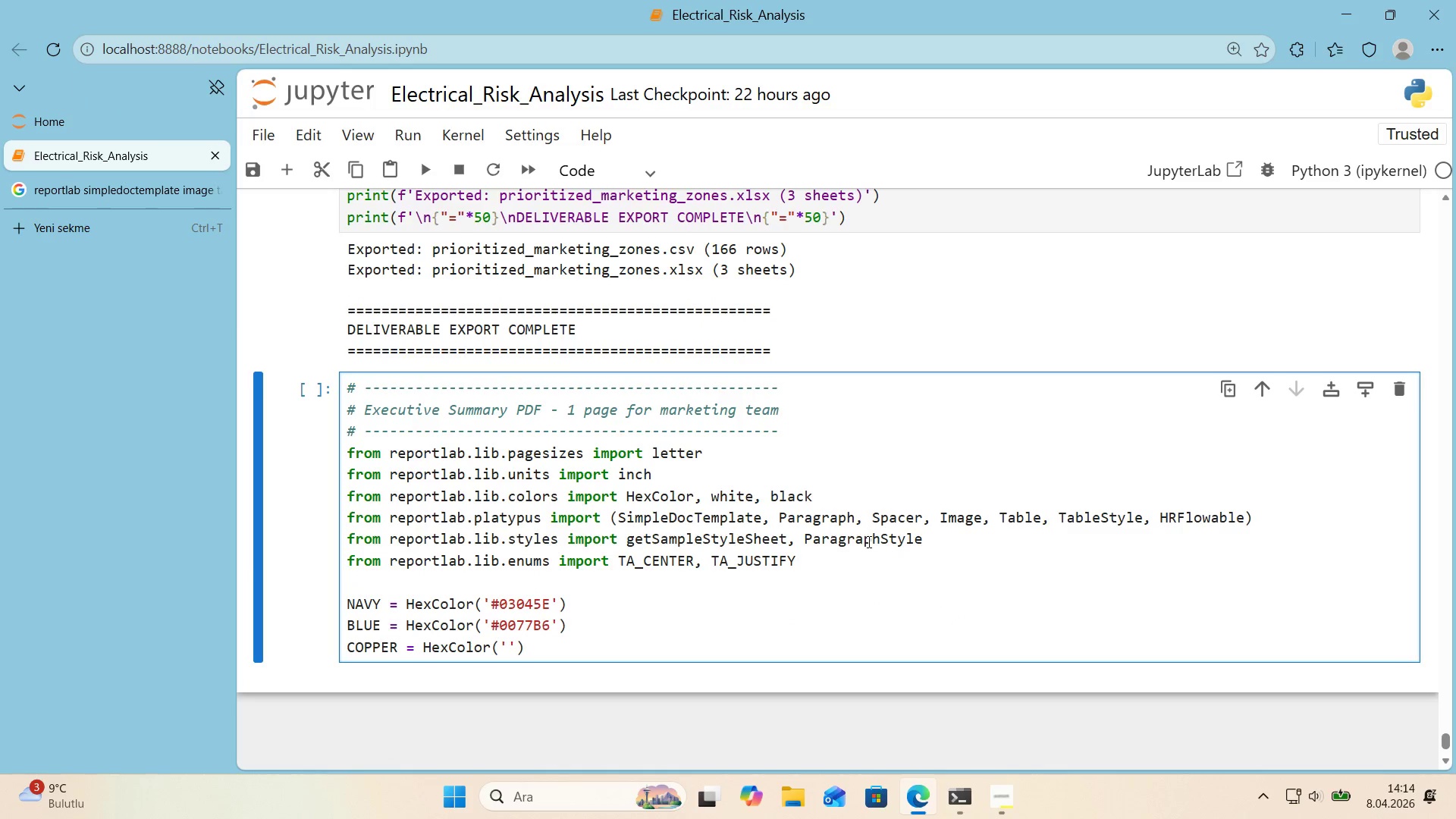 
key(Control+ControlLeft)
 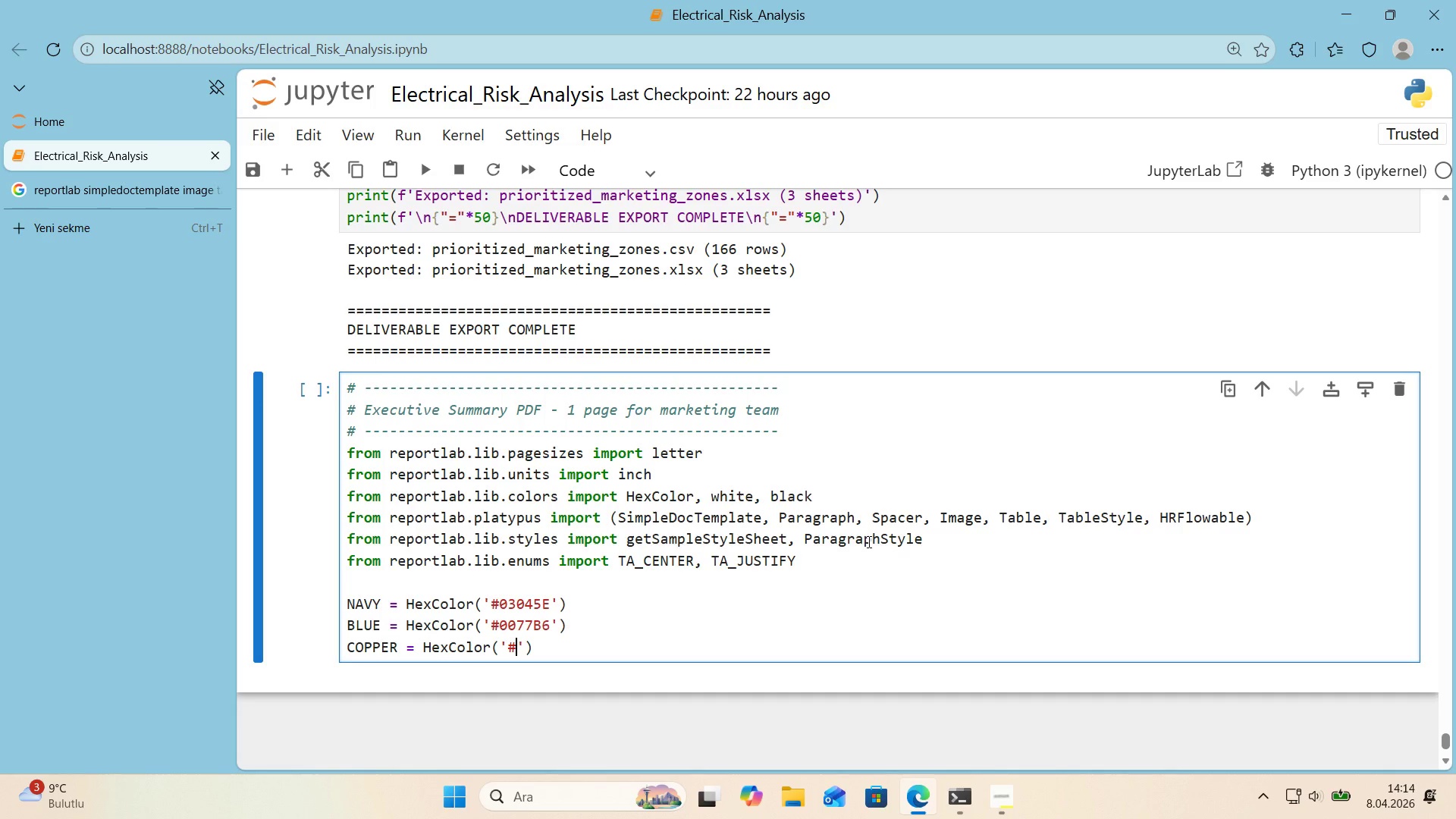 
key(Alt+Control+AltRight)
 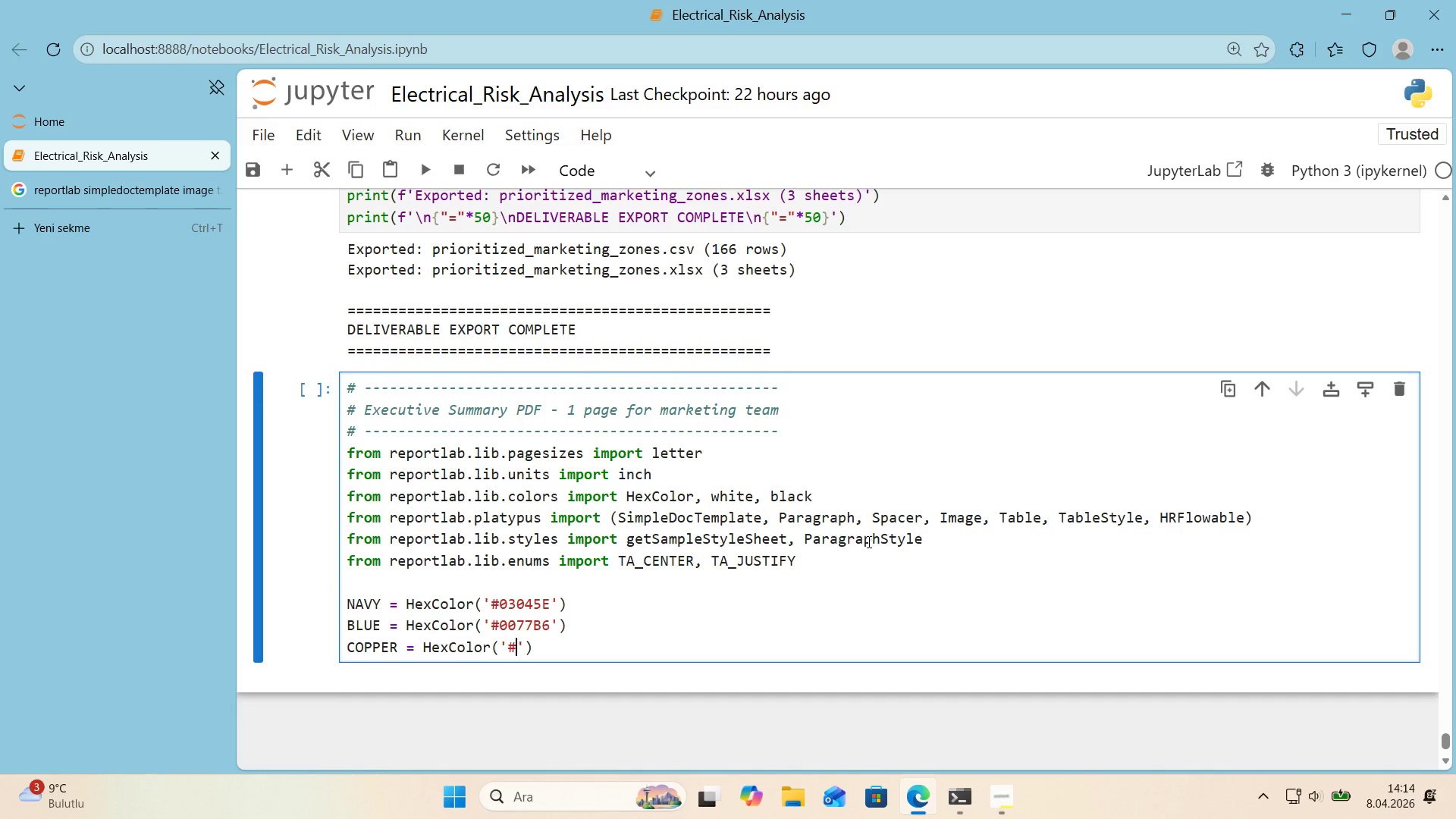 
key(Alt+Control+3)
 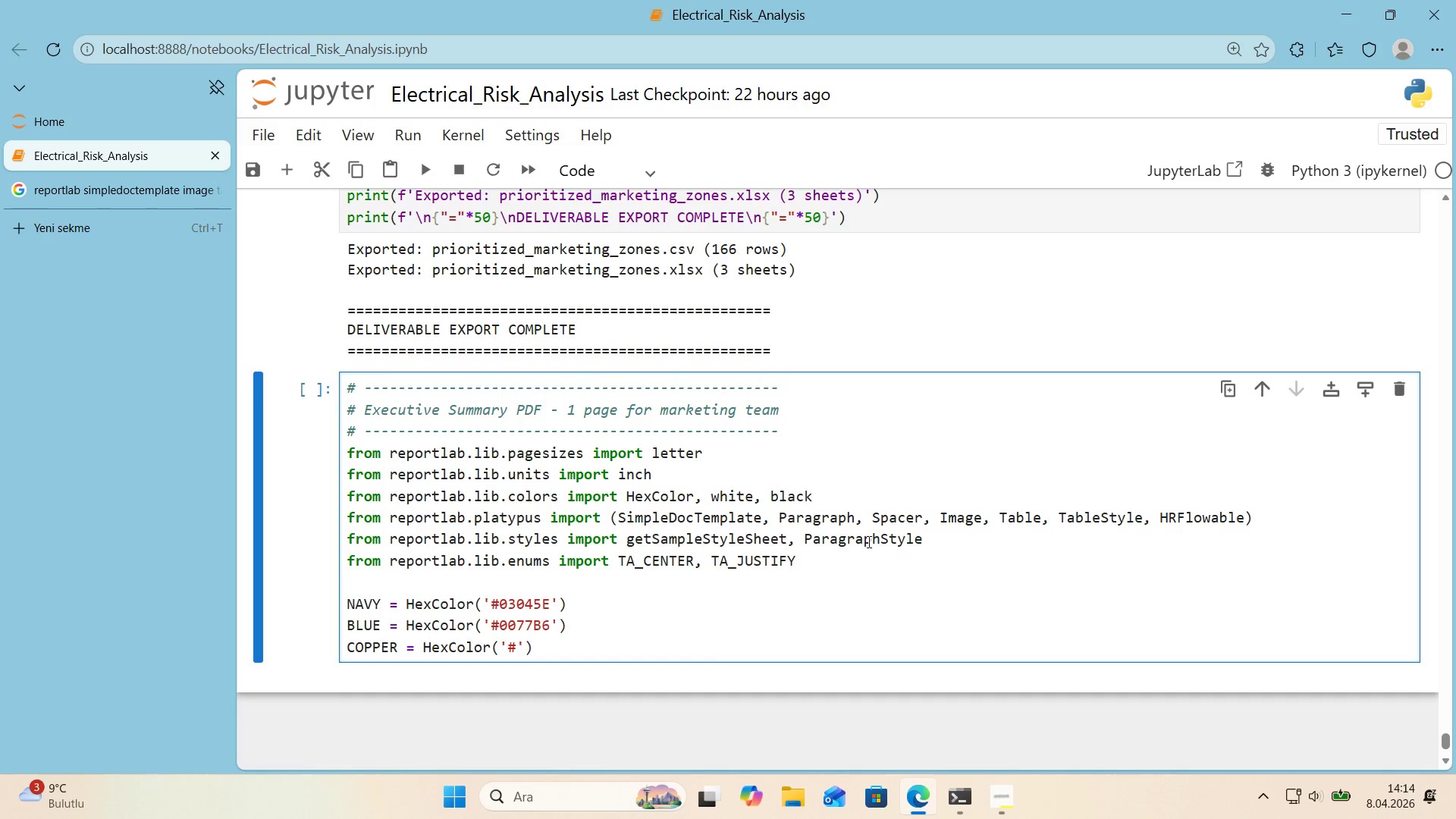 
key(CapsLock)
 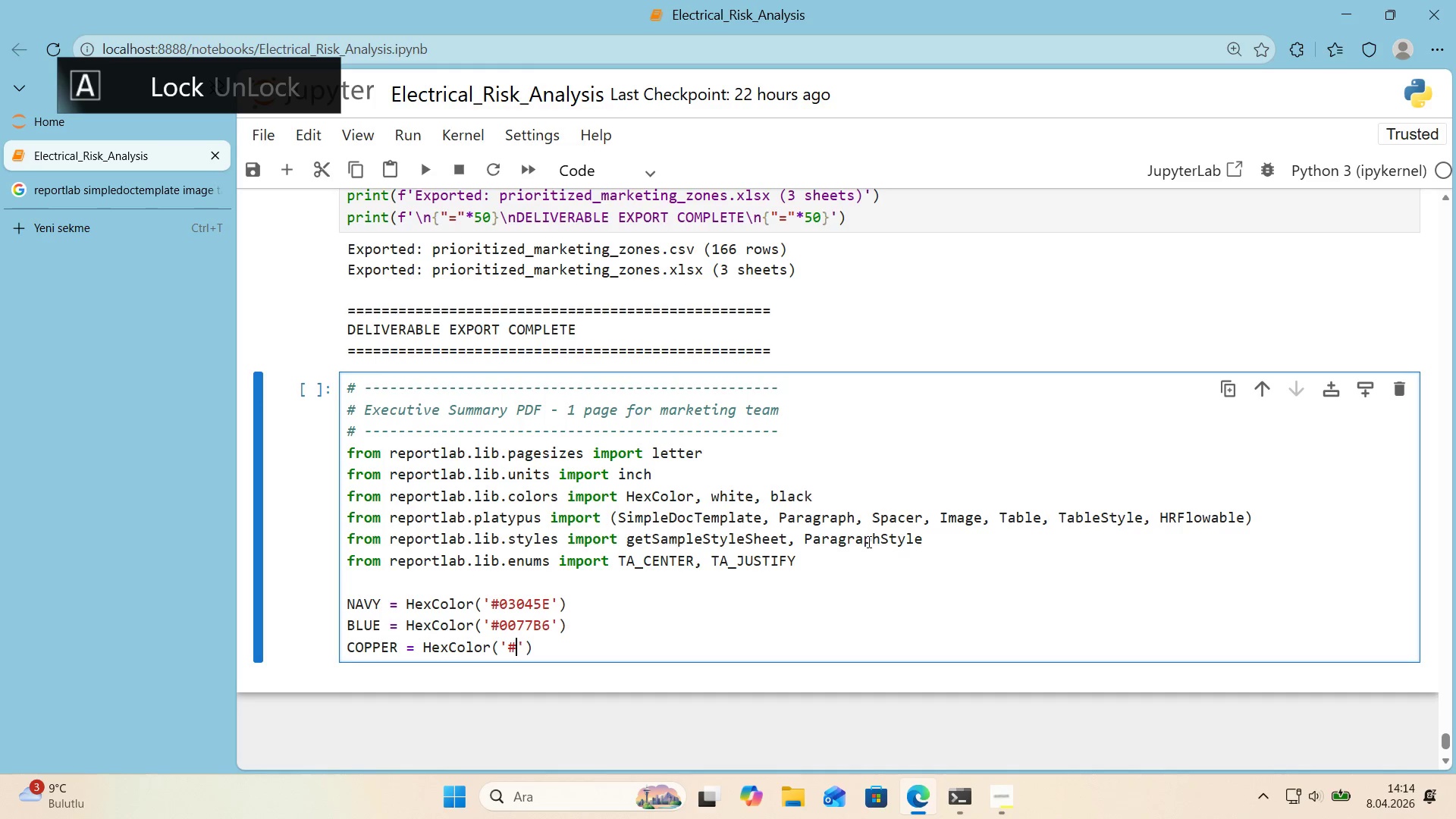 
key(B)
 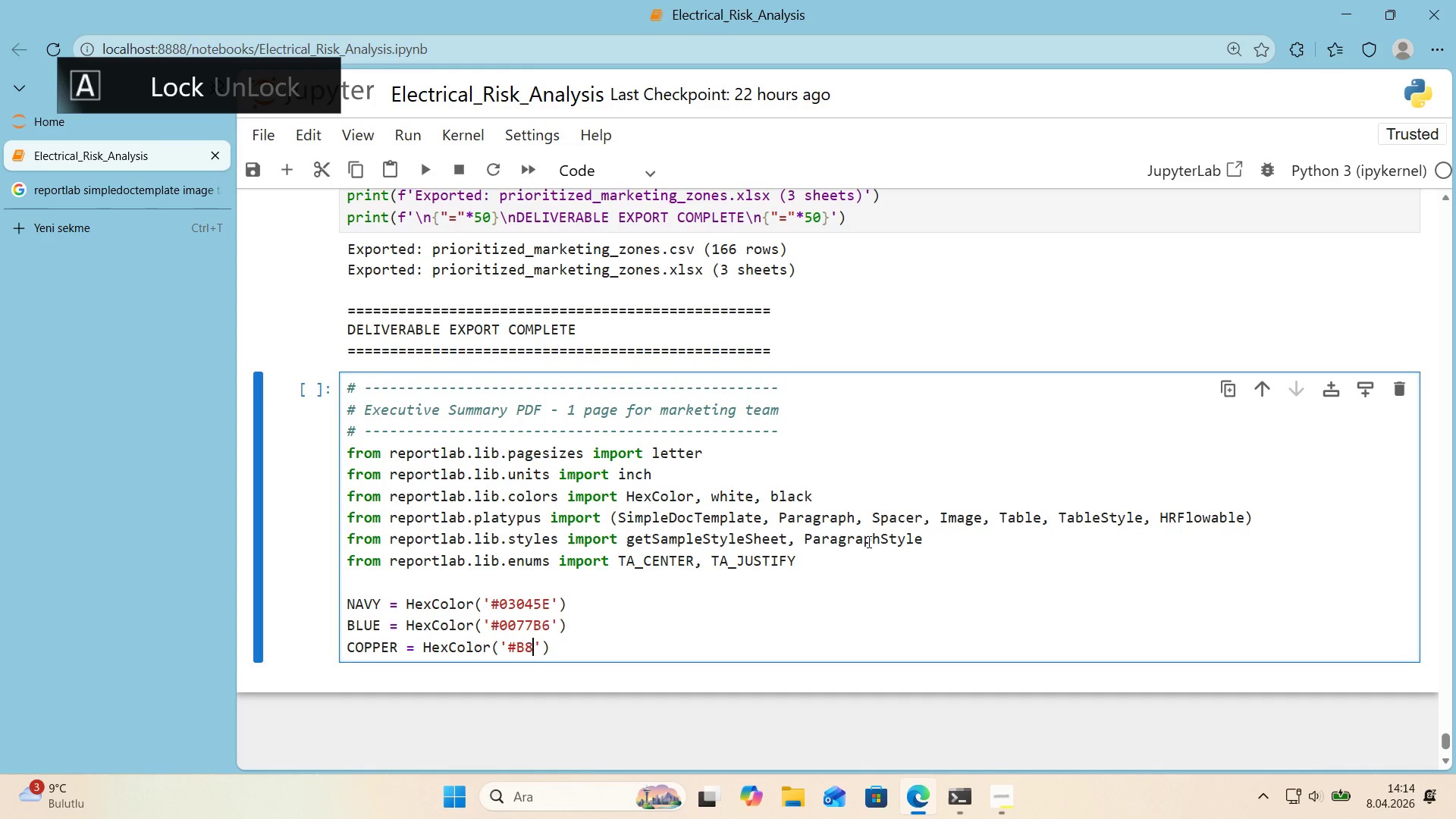 
key(Numpad8)
 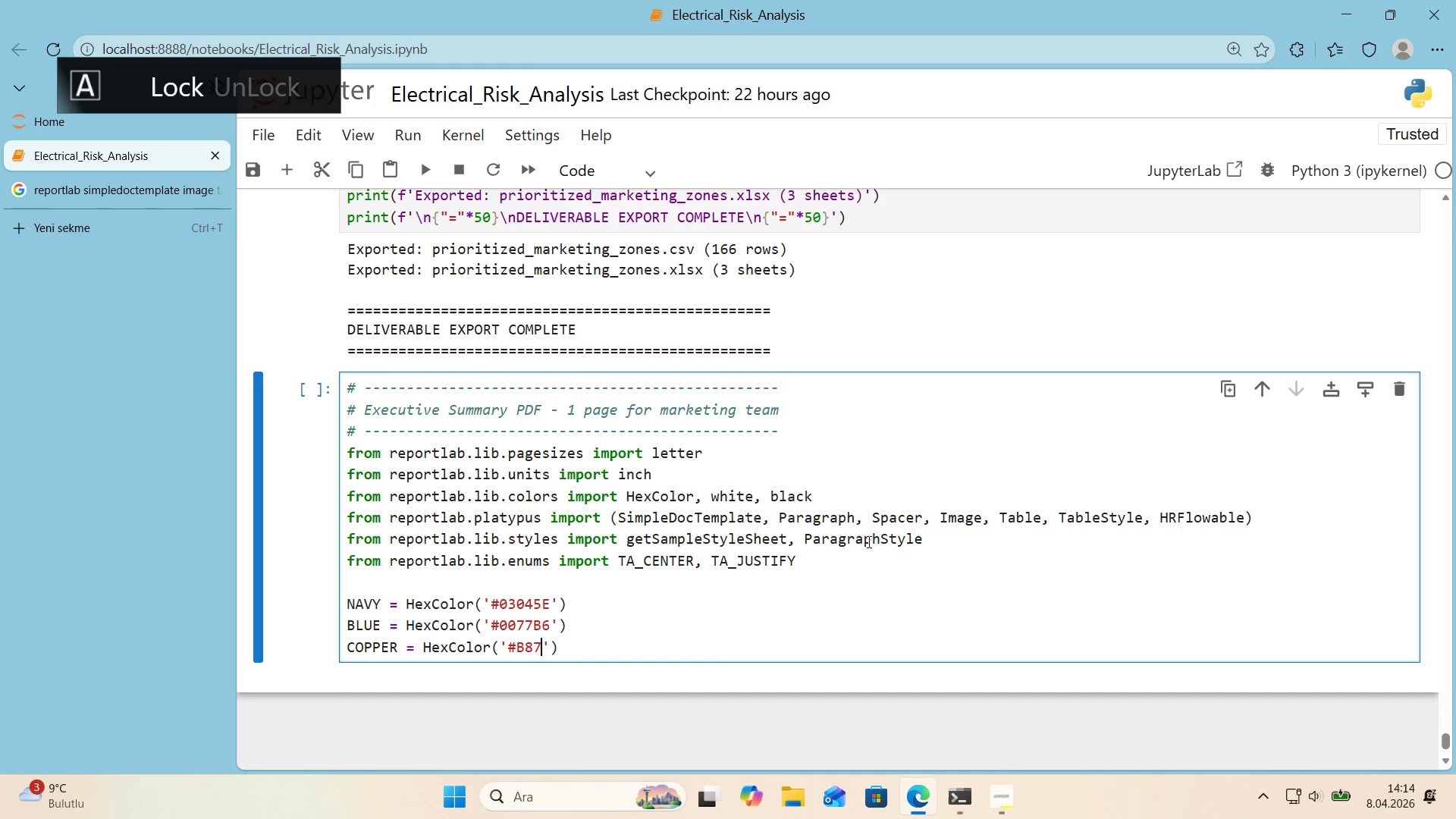 
key(Numpad7)
 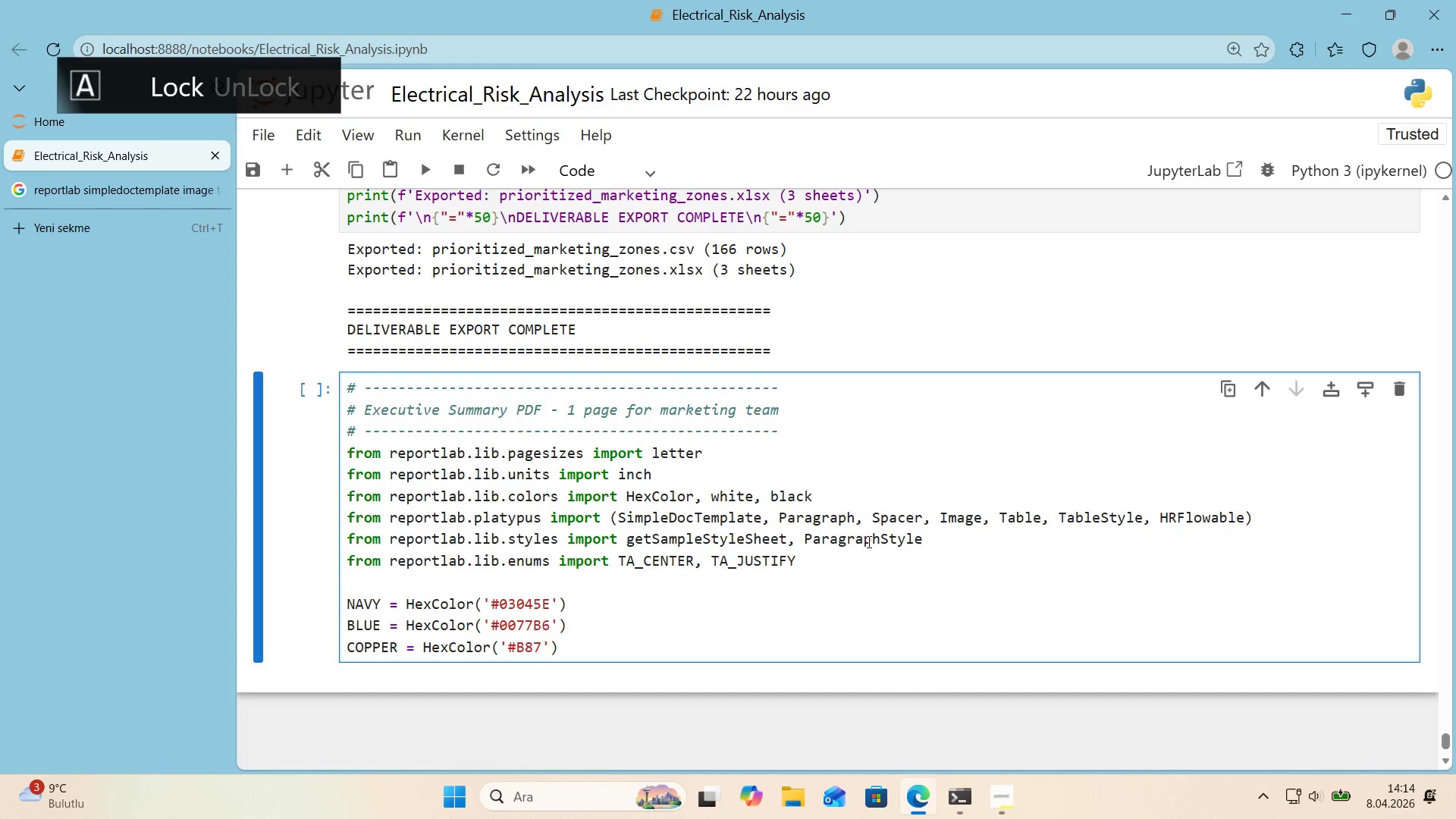 
key(Numpad3)
 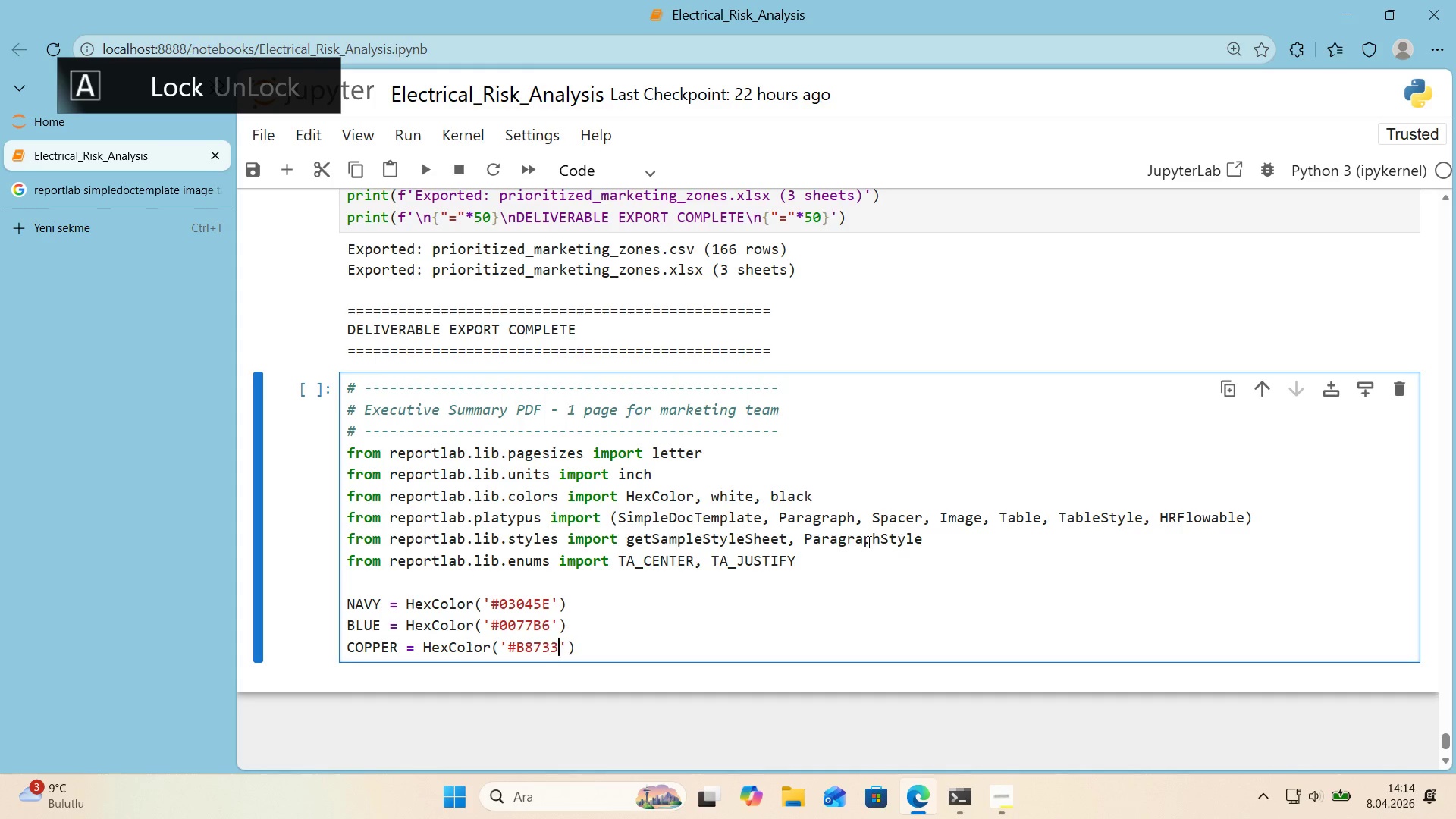 
key(Numpad3)
 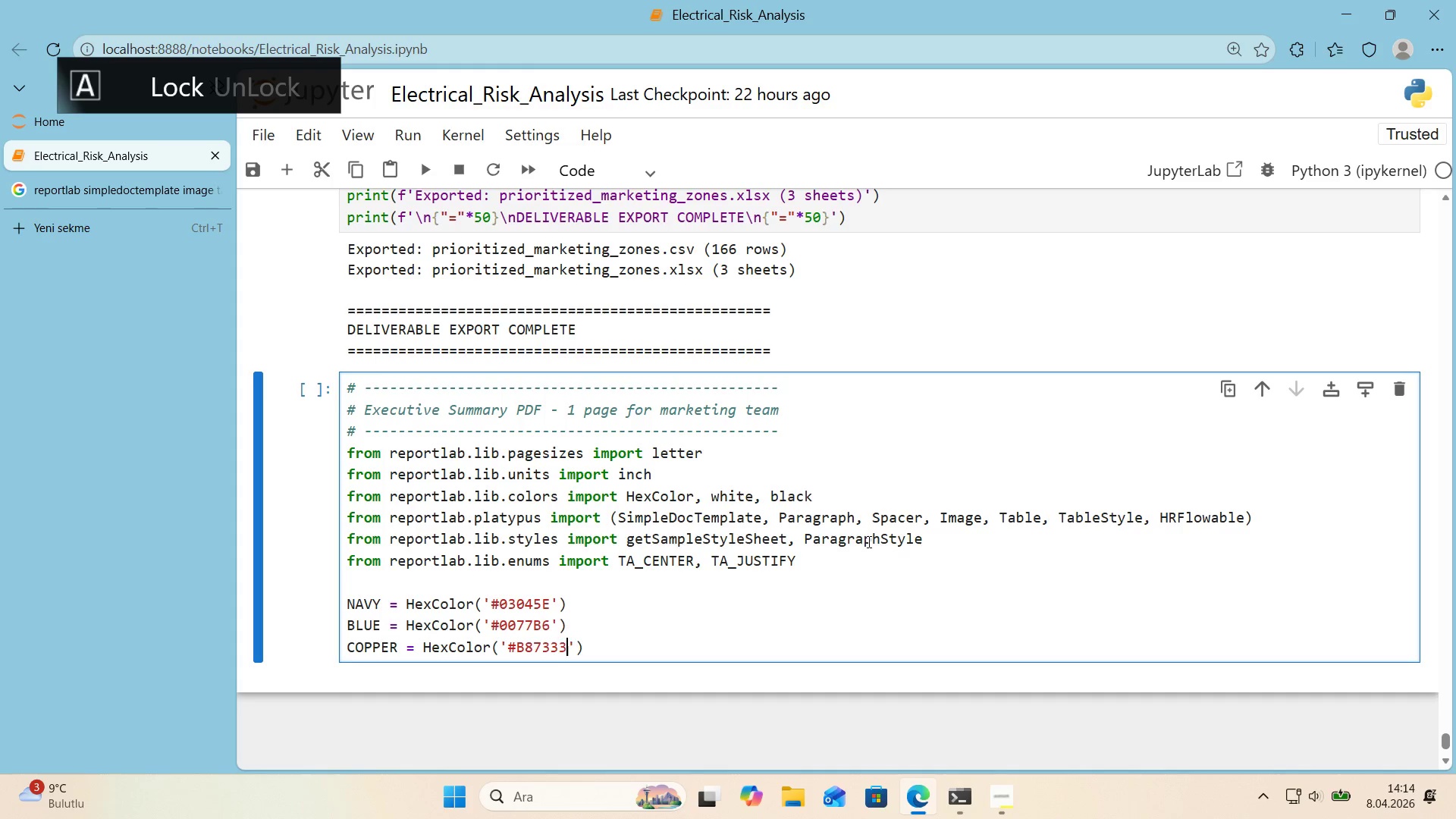 
key(Numpad3)
 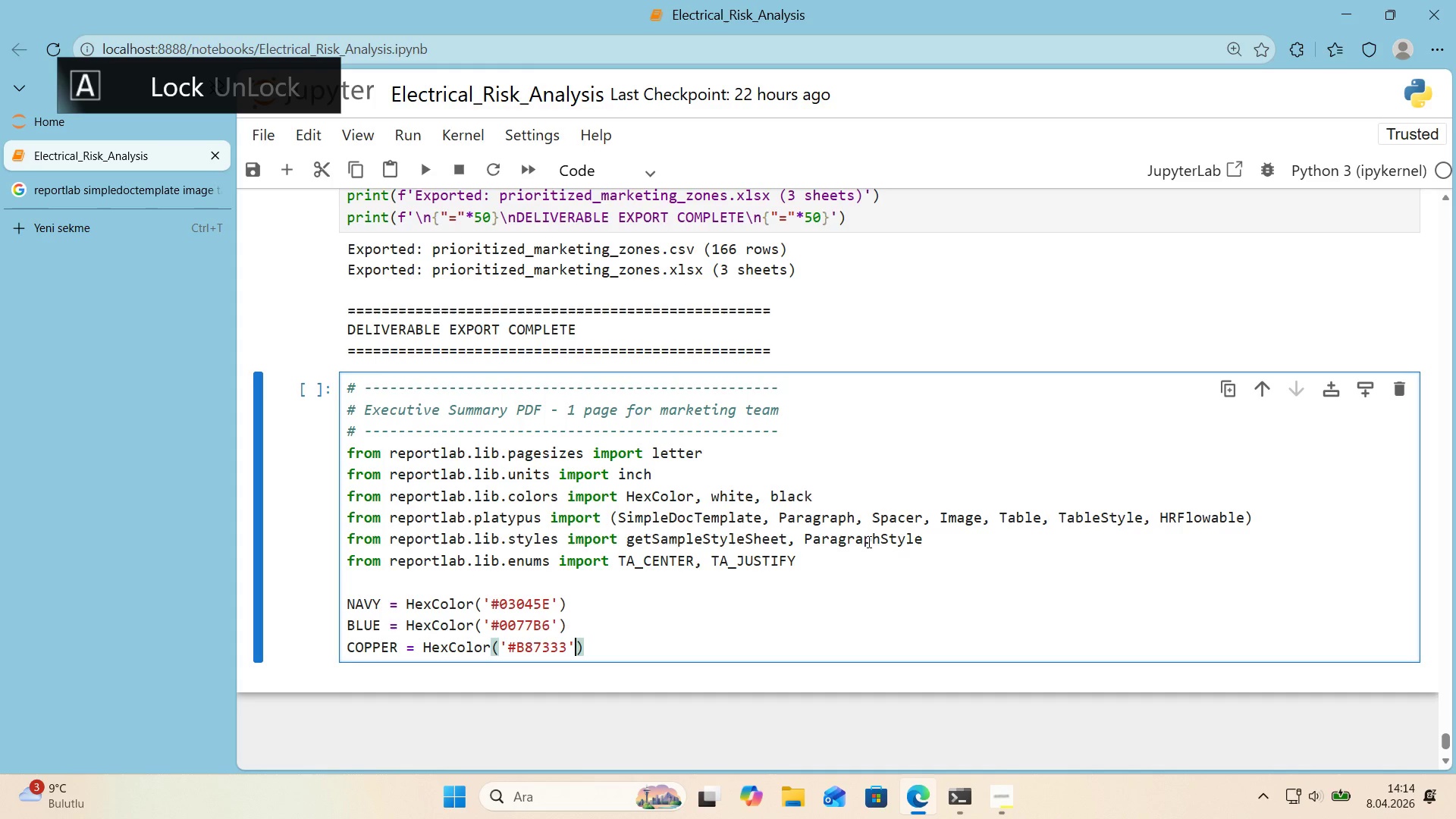 
key(ArrowRight)
 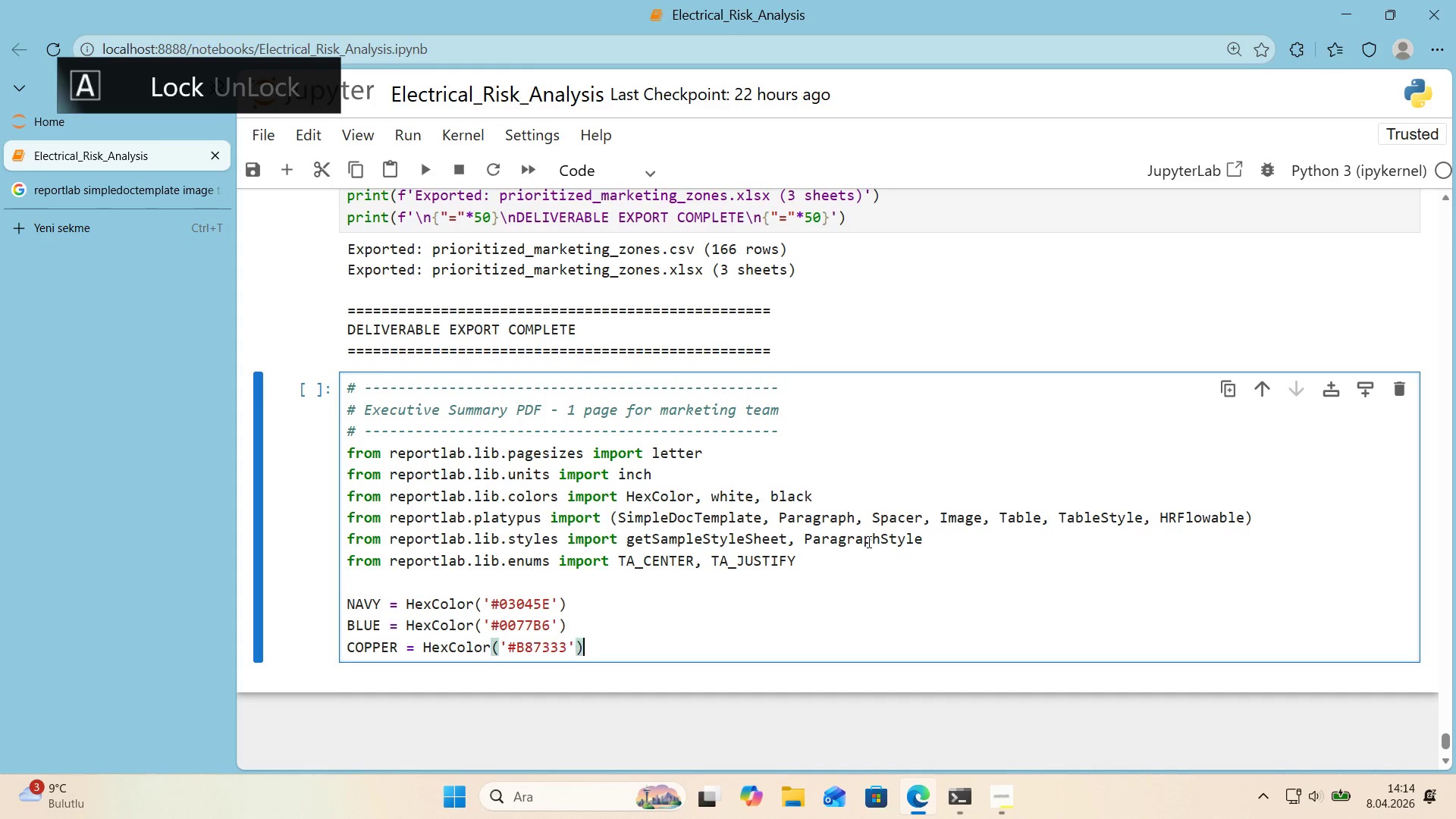 
key(ArrowRight)
 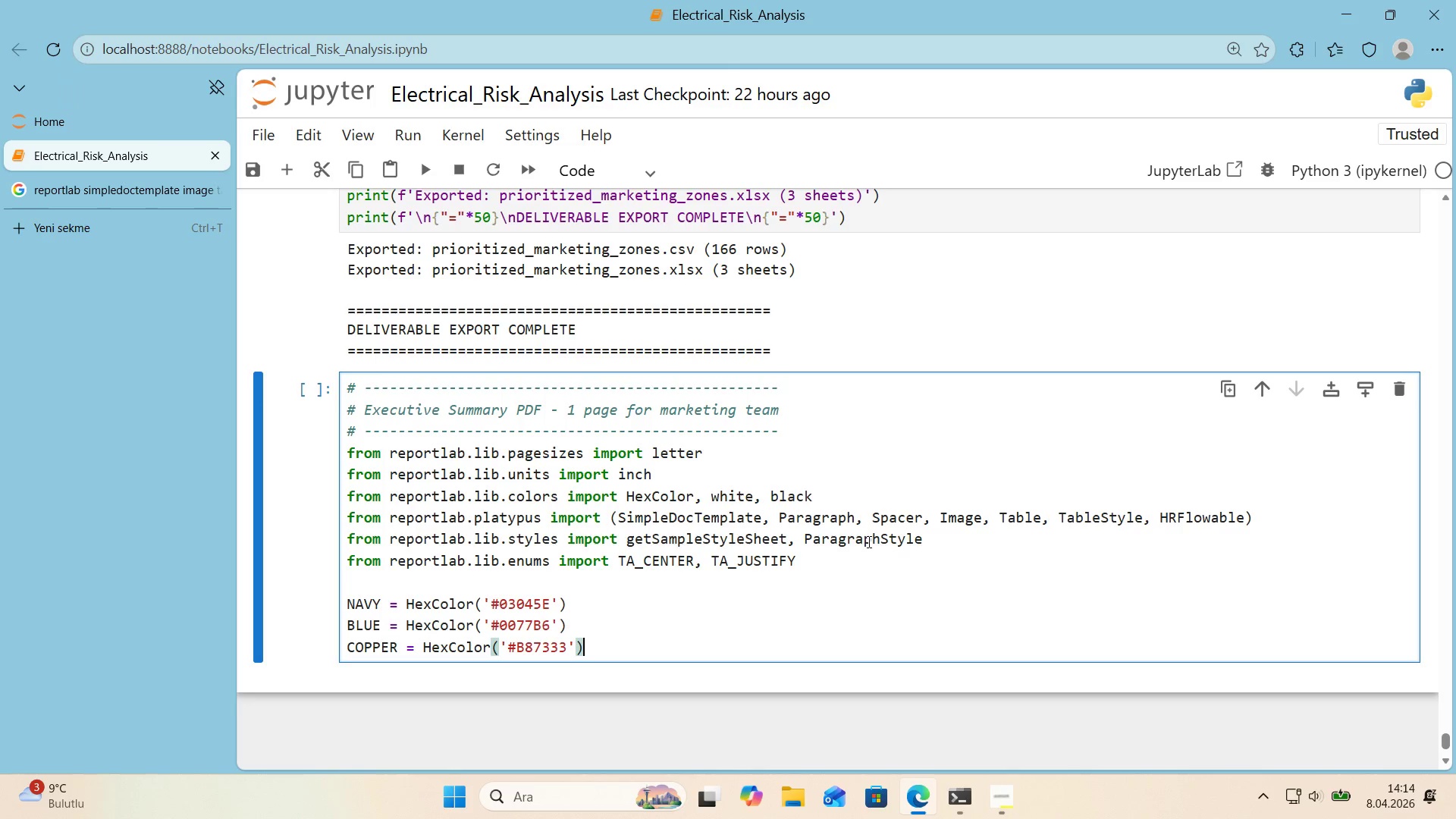 
key(Enter)
 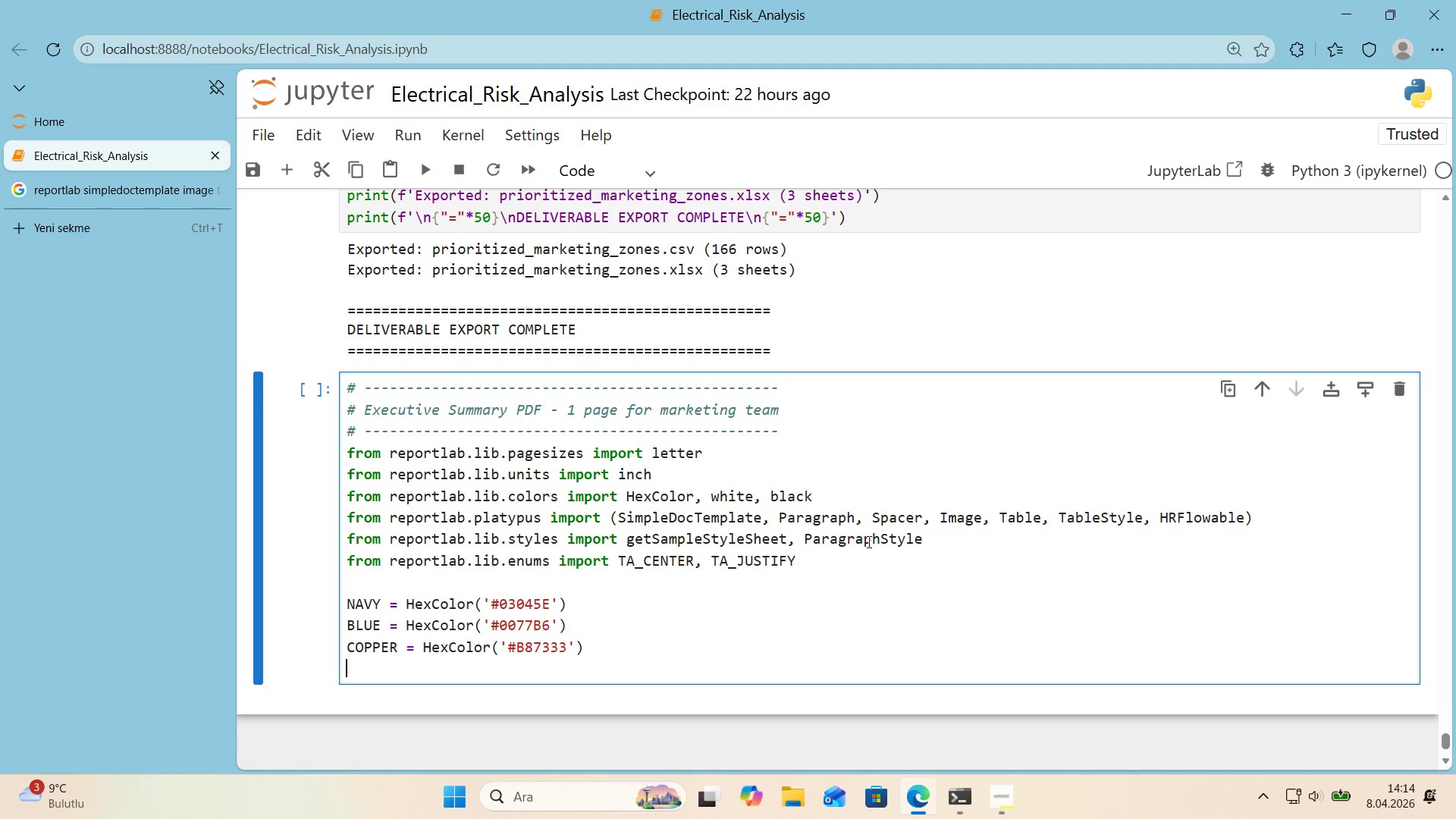 
type(GREY ) HexColor*()
 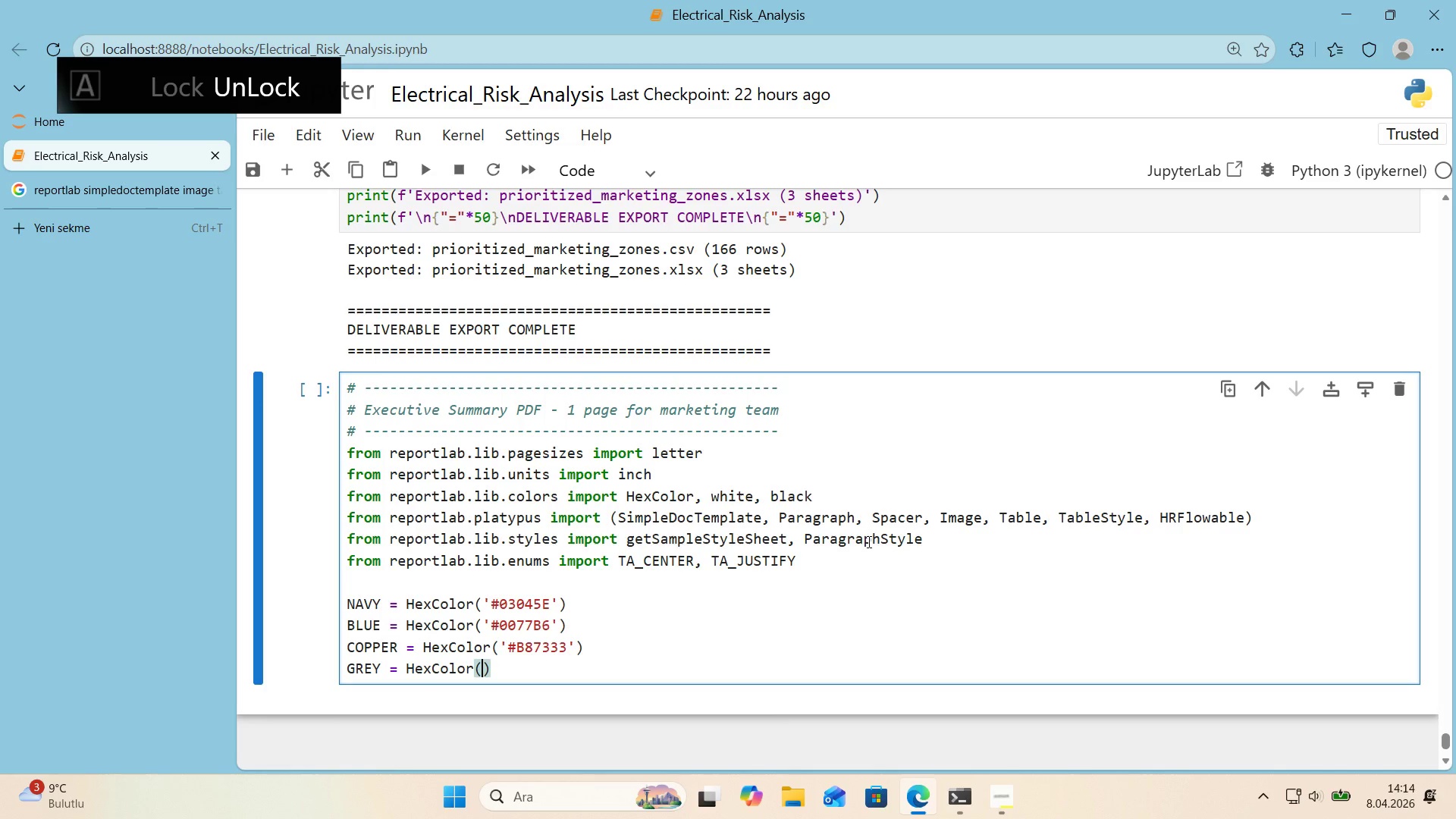 
 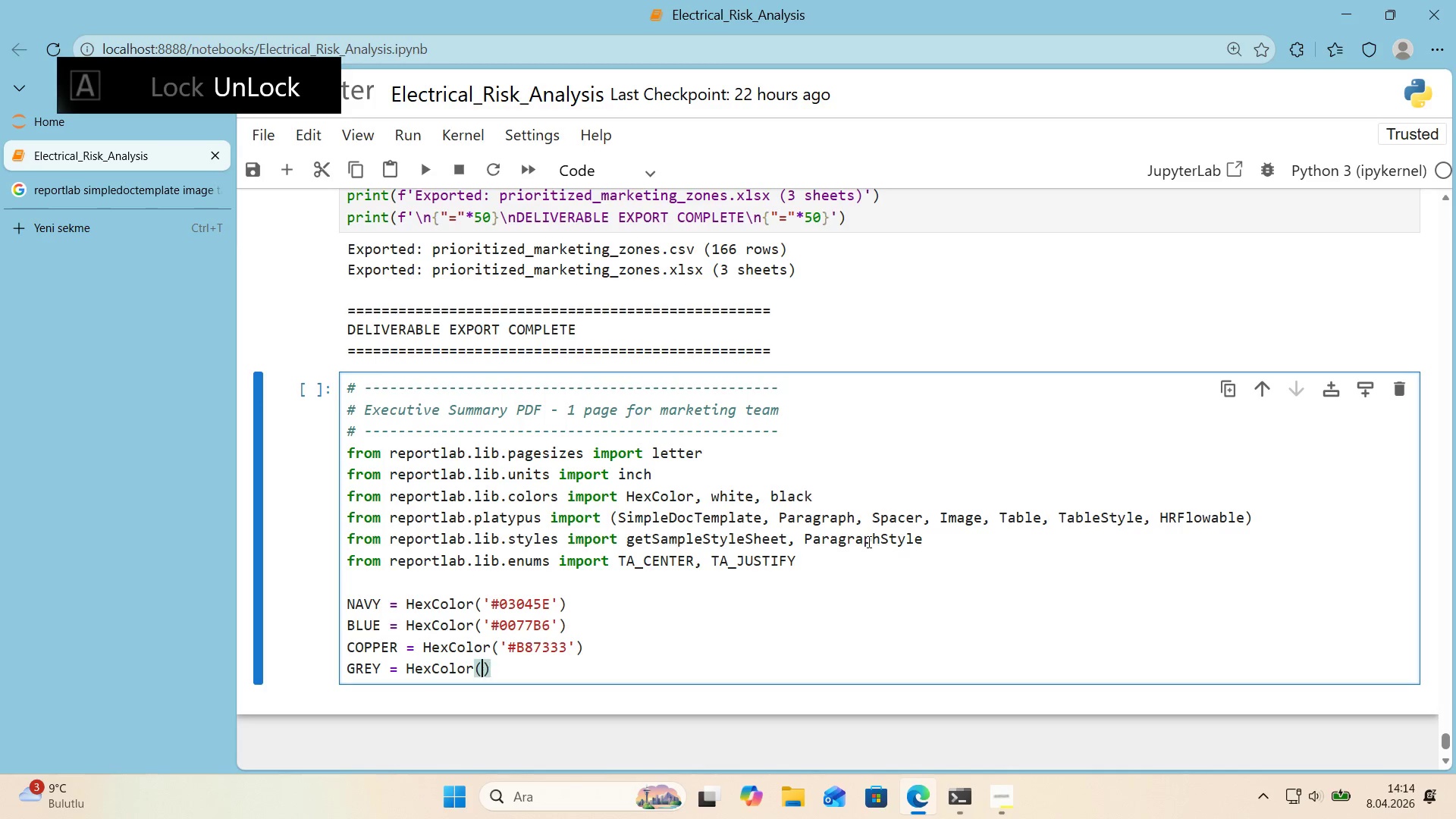 
key(ArrowLeft)
 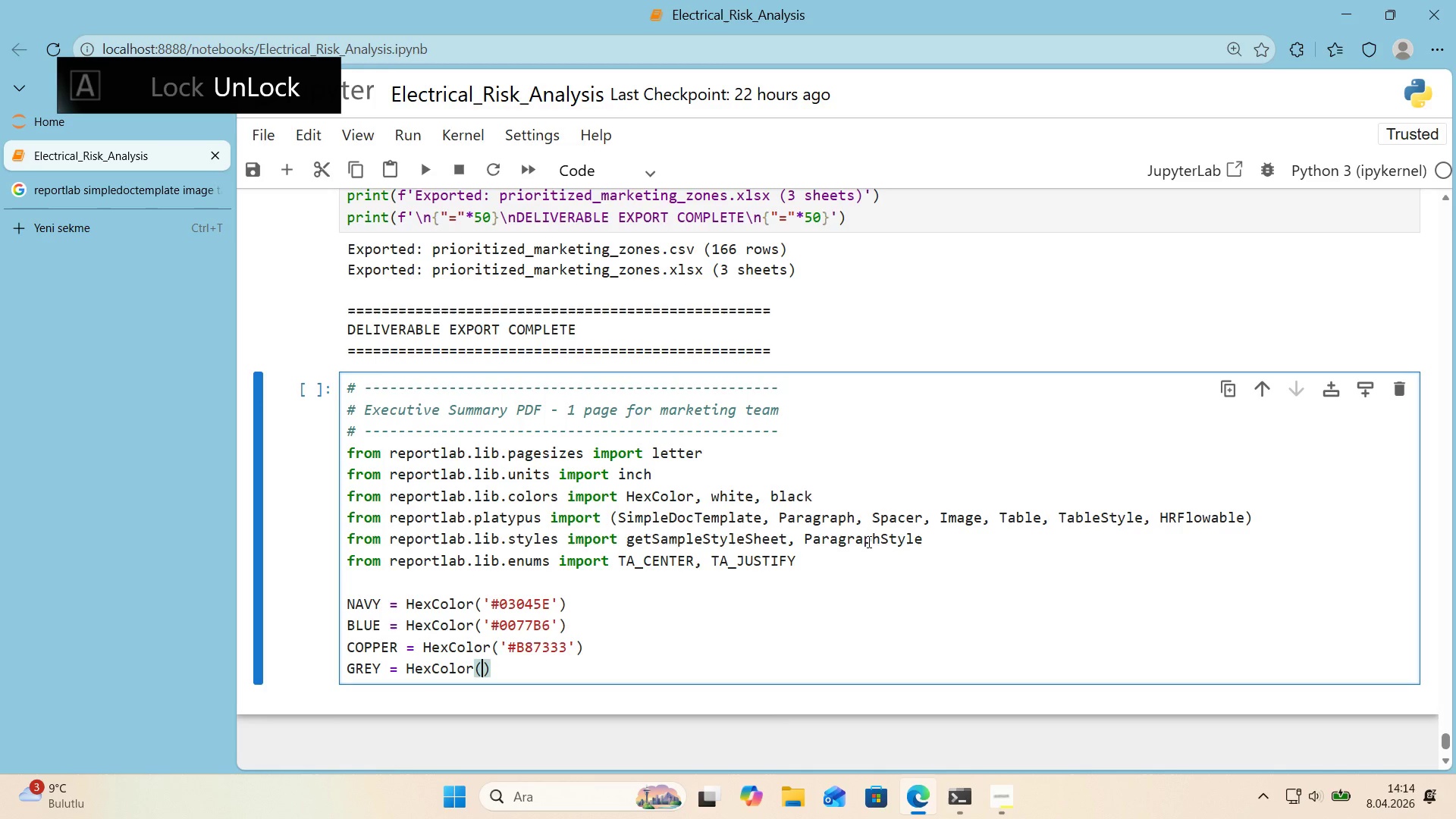 
type(@@)
 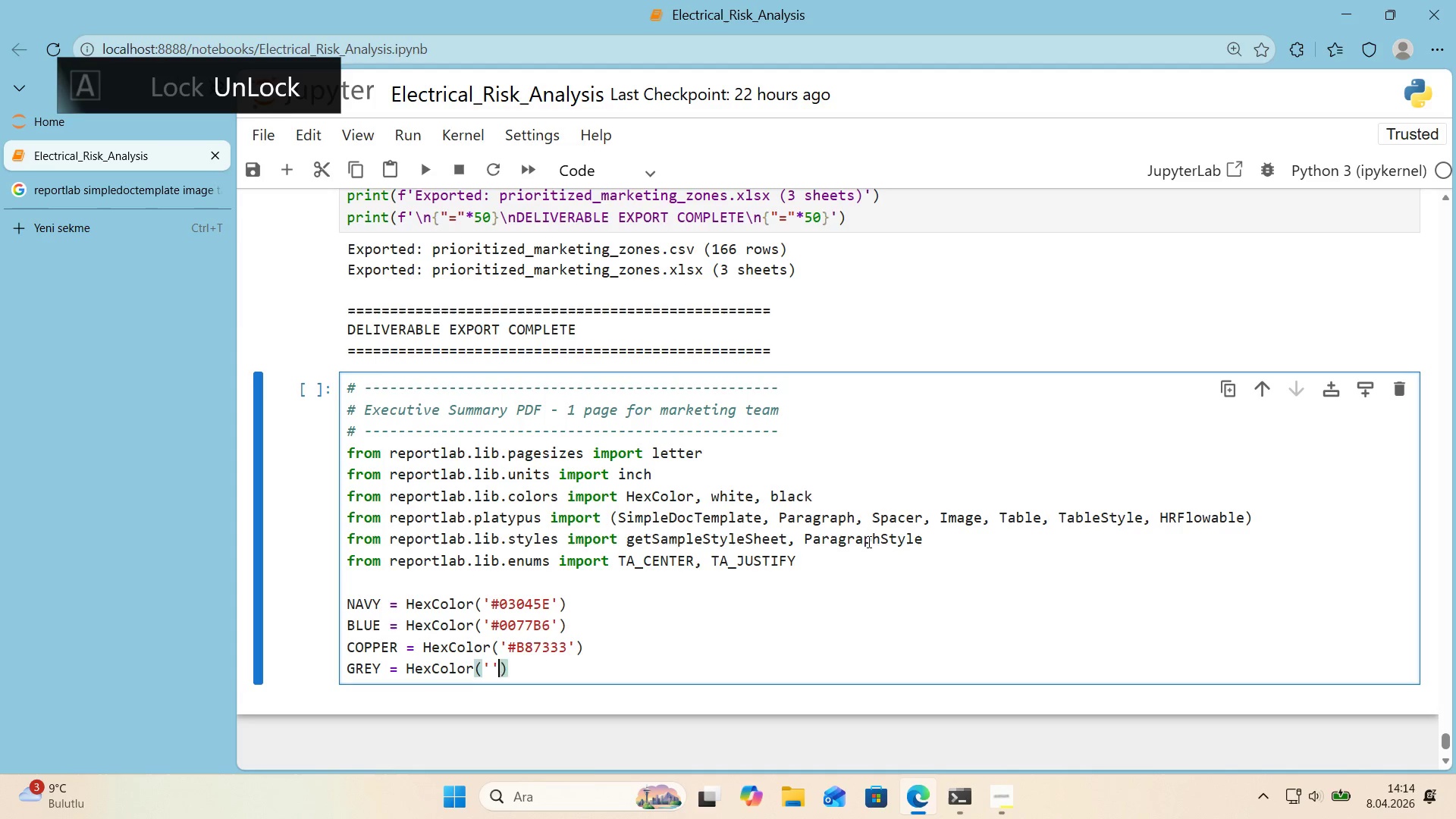 
key(ArrowLeft)
 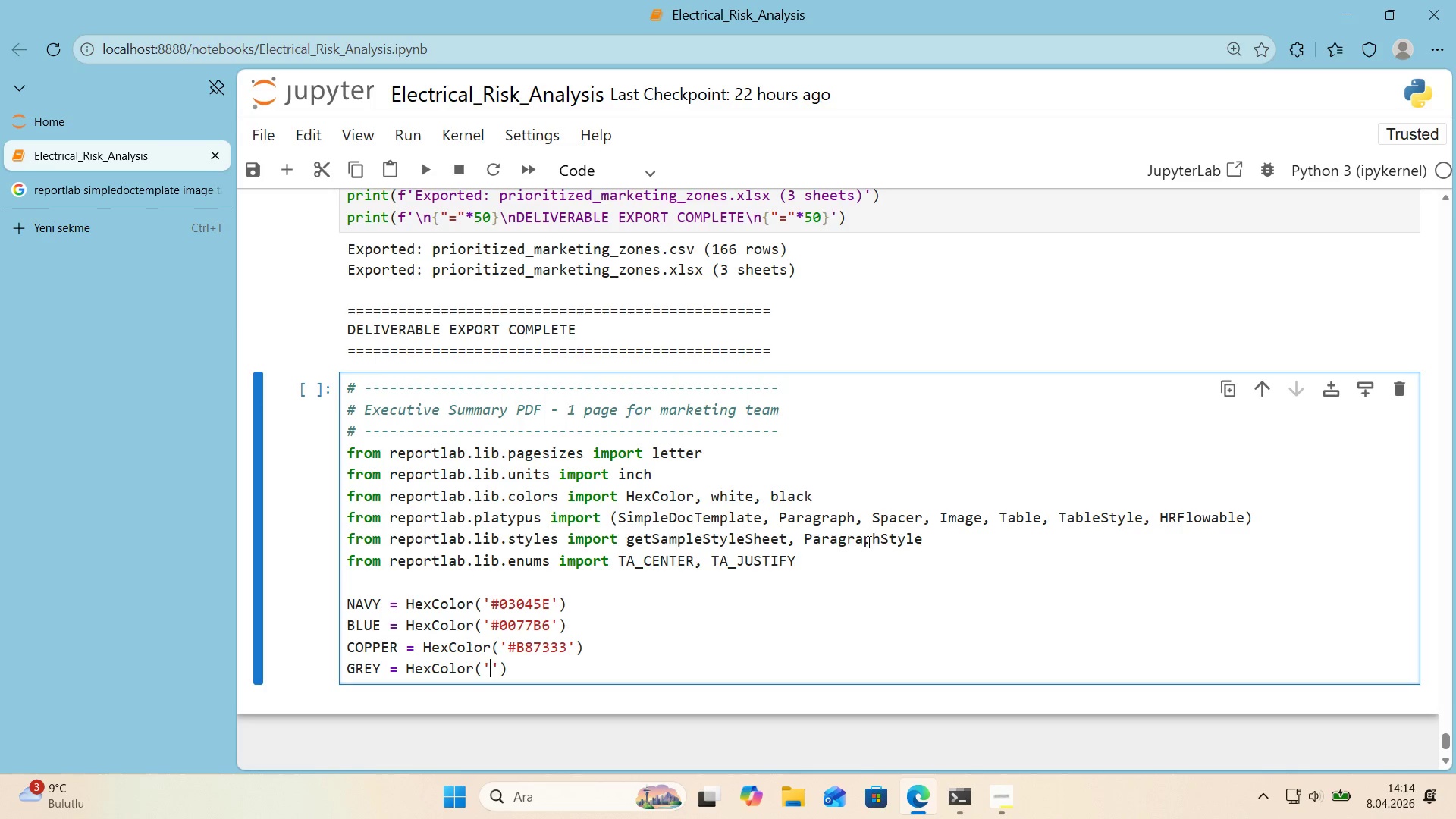 
key(Alt+Control+3)
 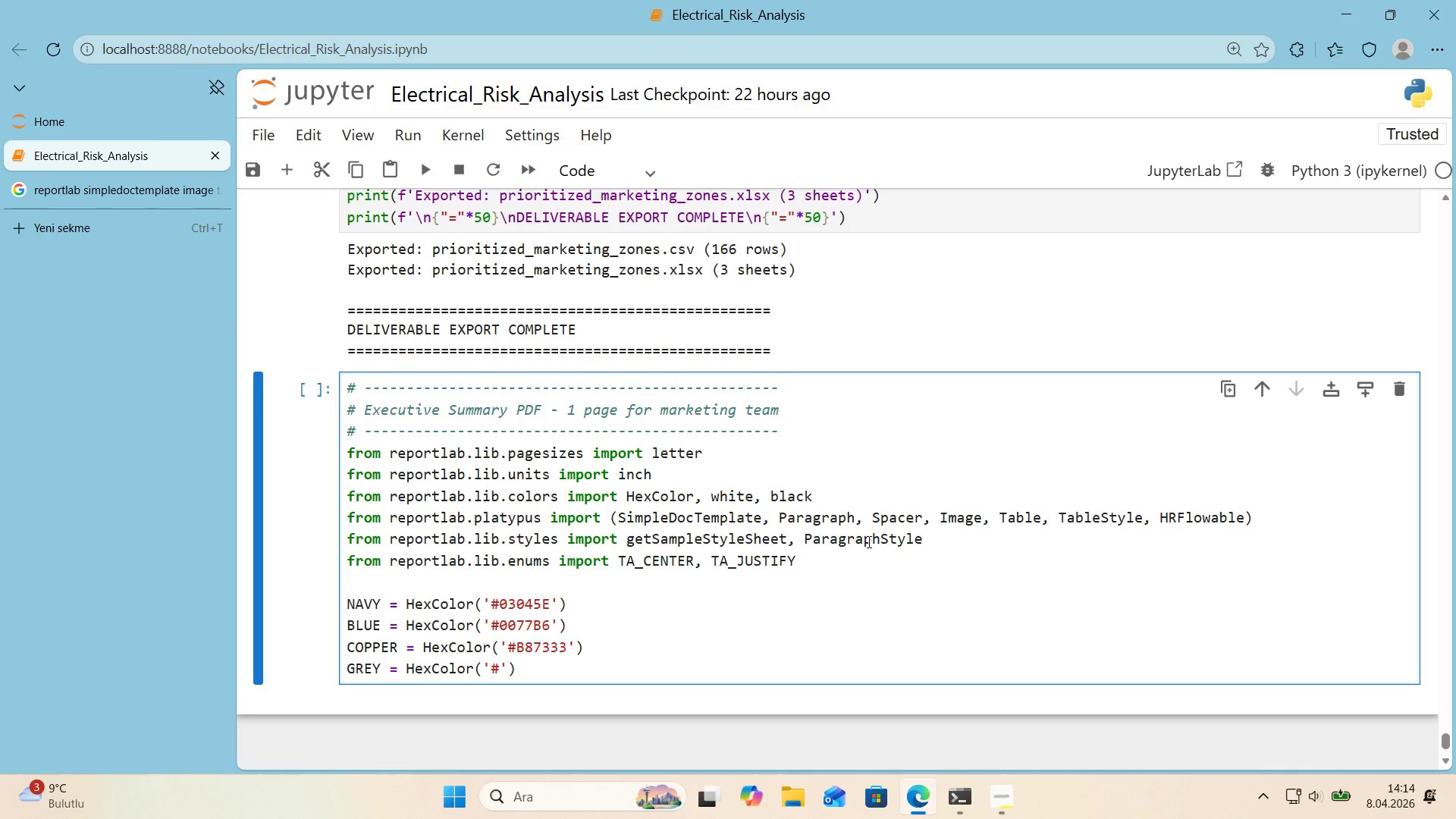 
key(CapsLock)
 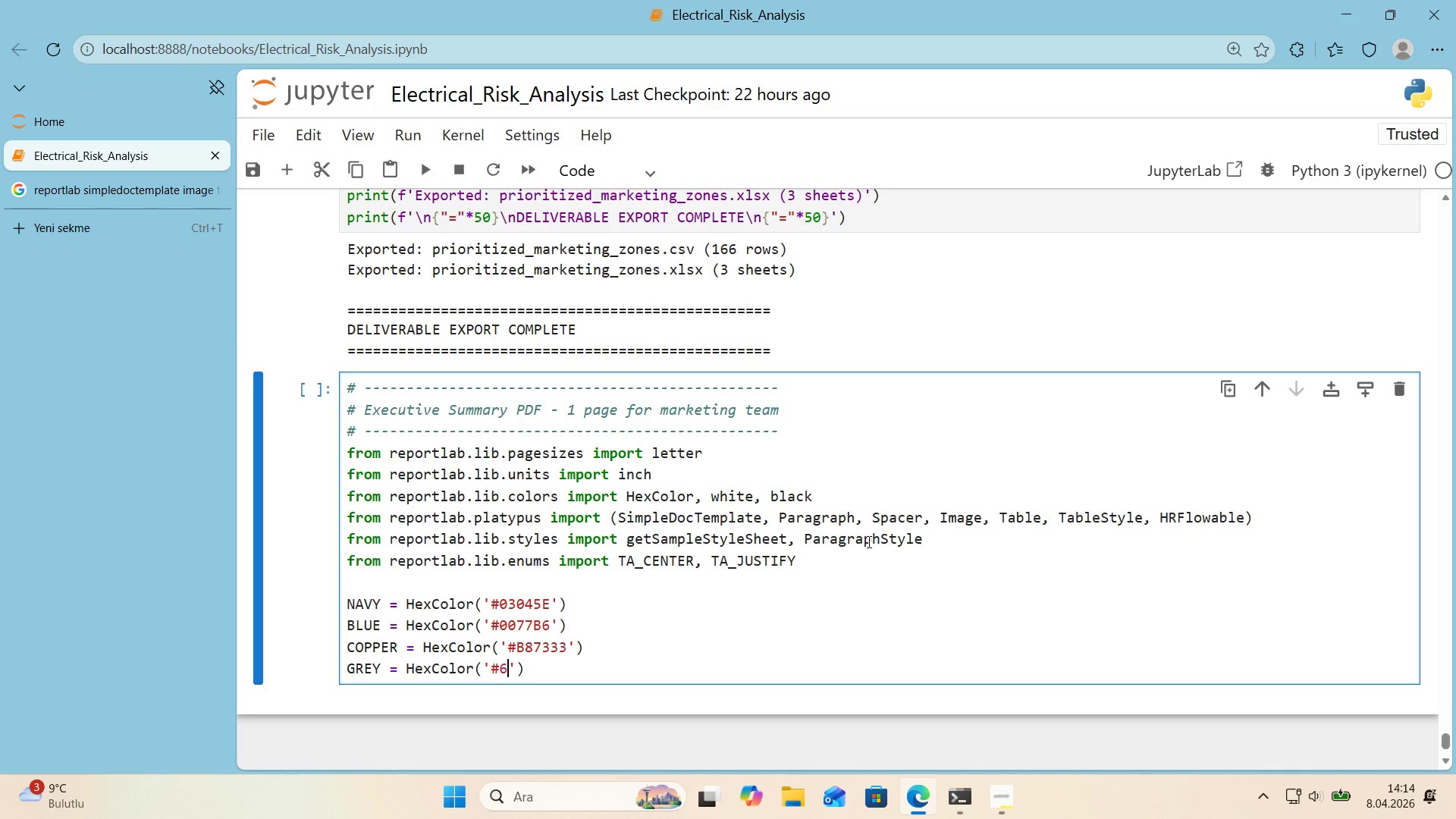 
key(Numpad6)
 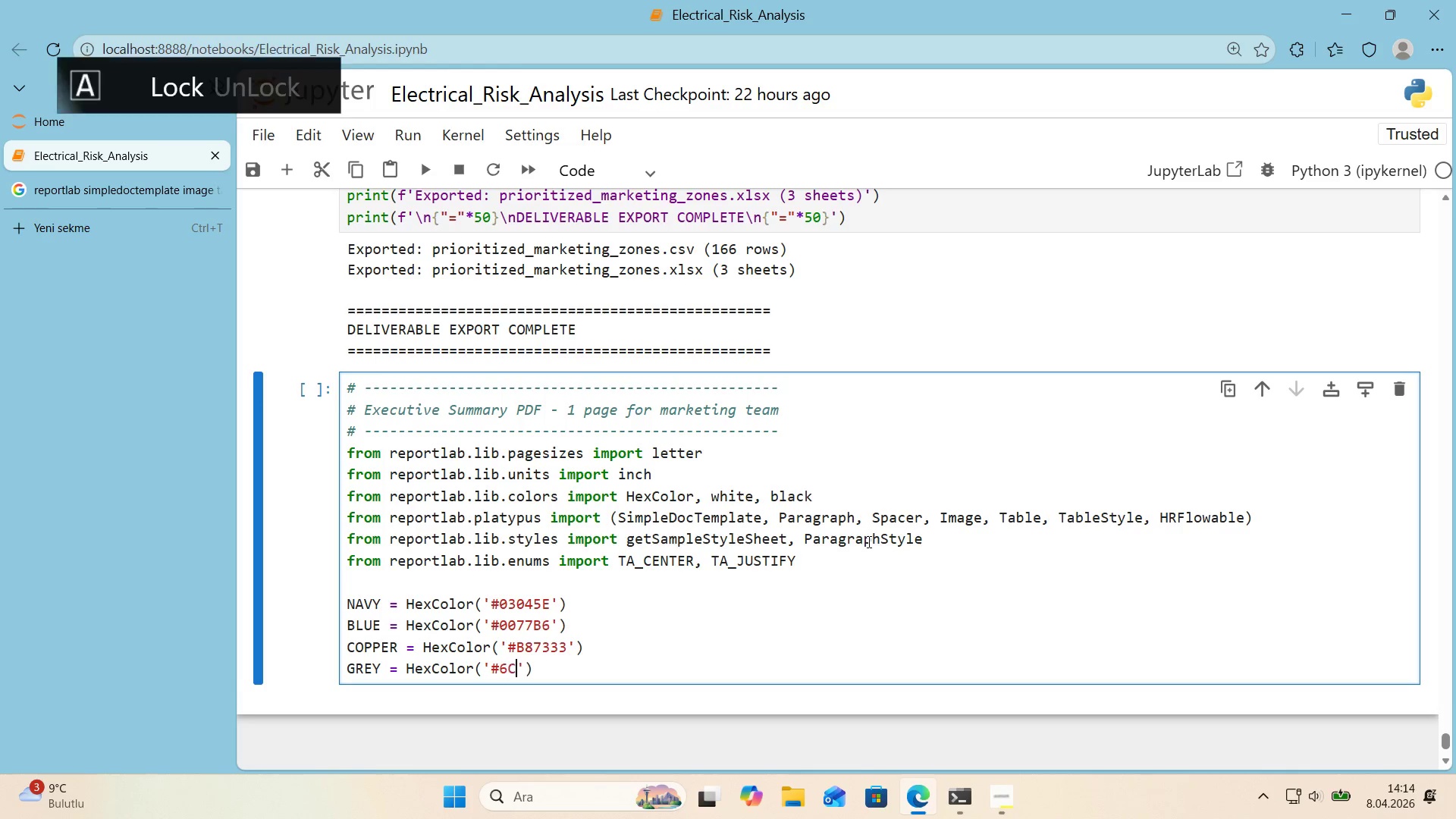 
key(C)
 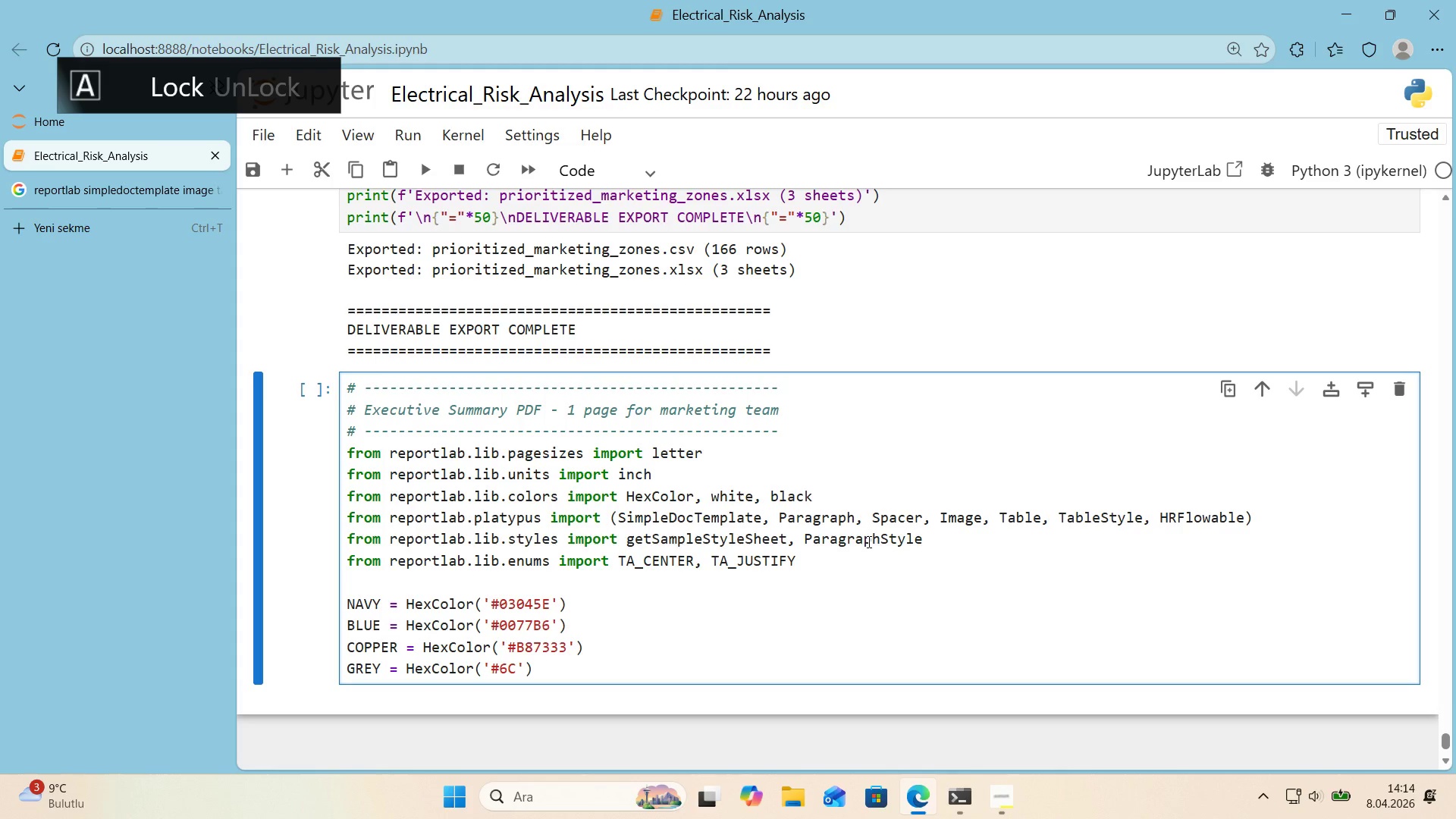 
key(Numpad7)
 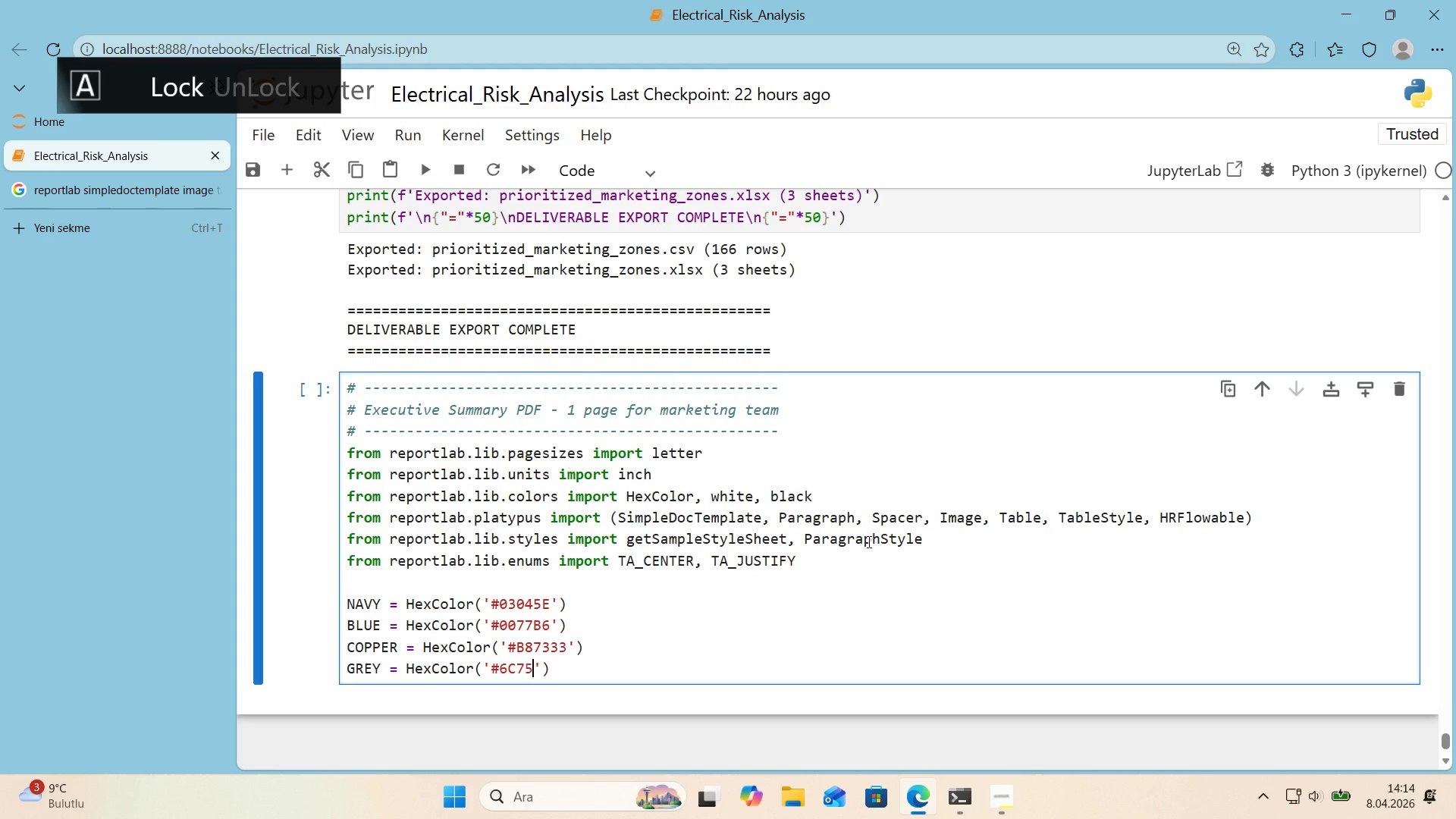 
key(Numpad5)
 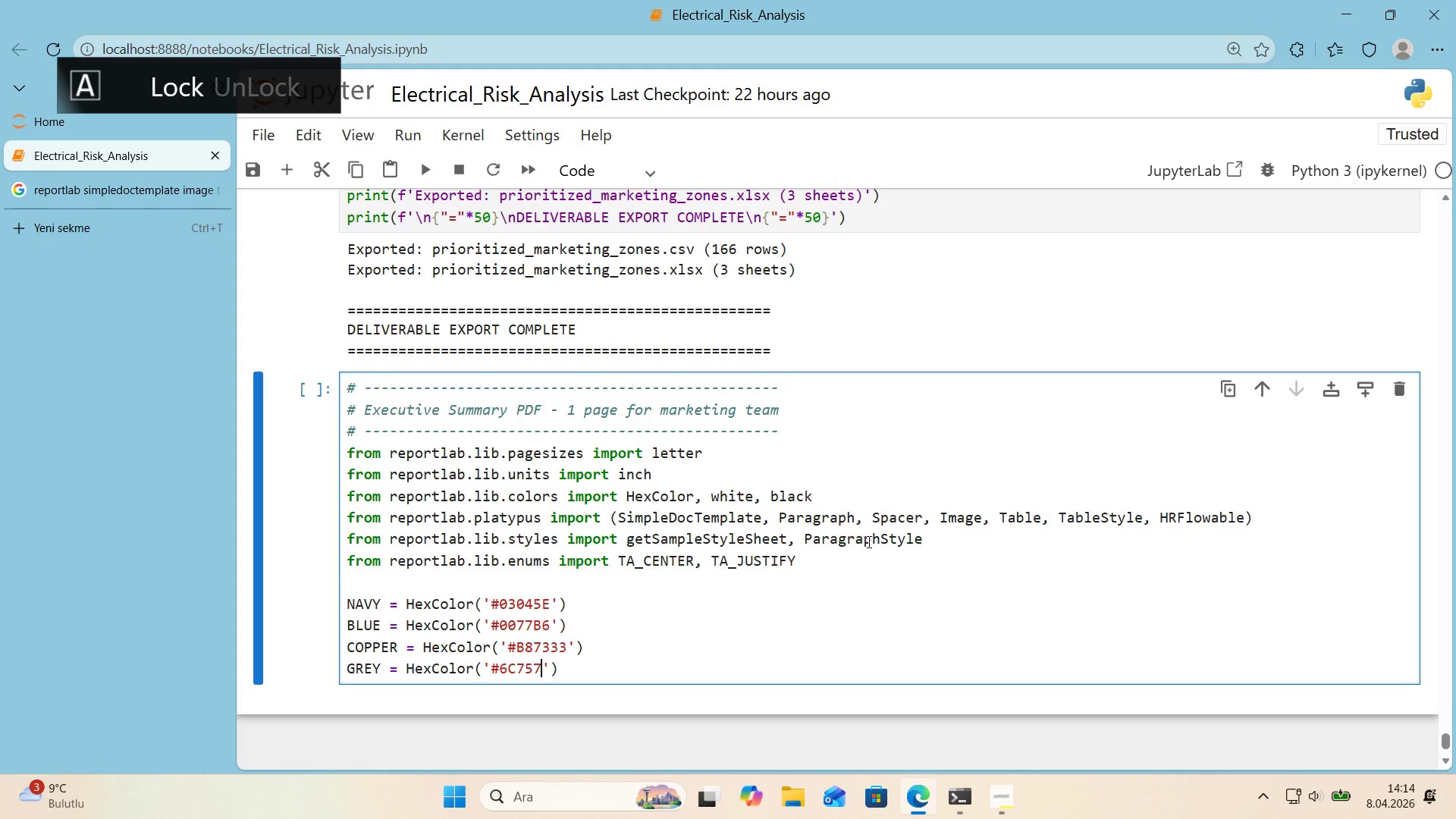 
key(Numpad7)
 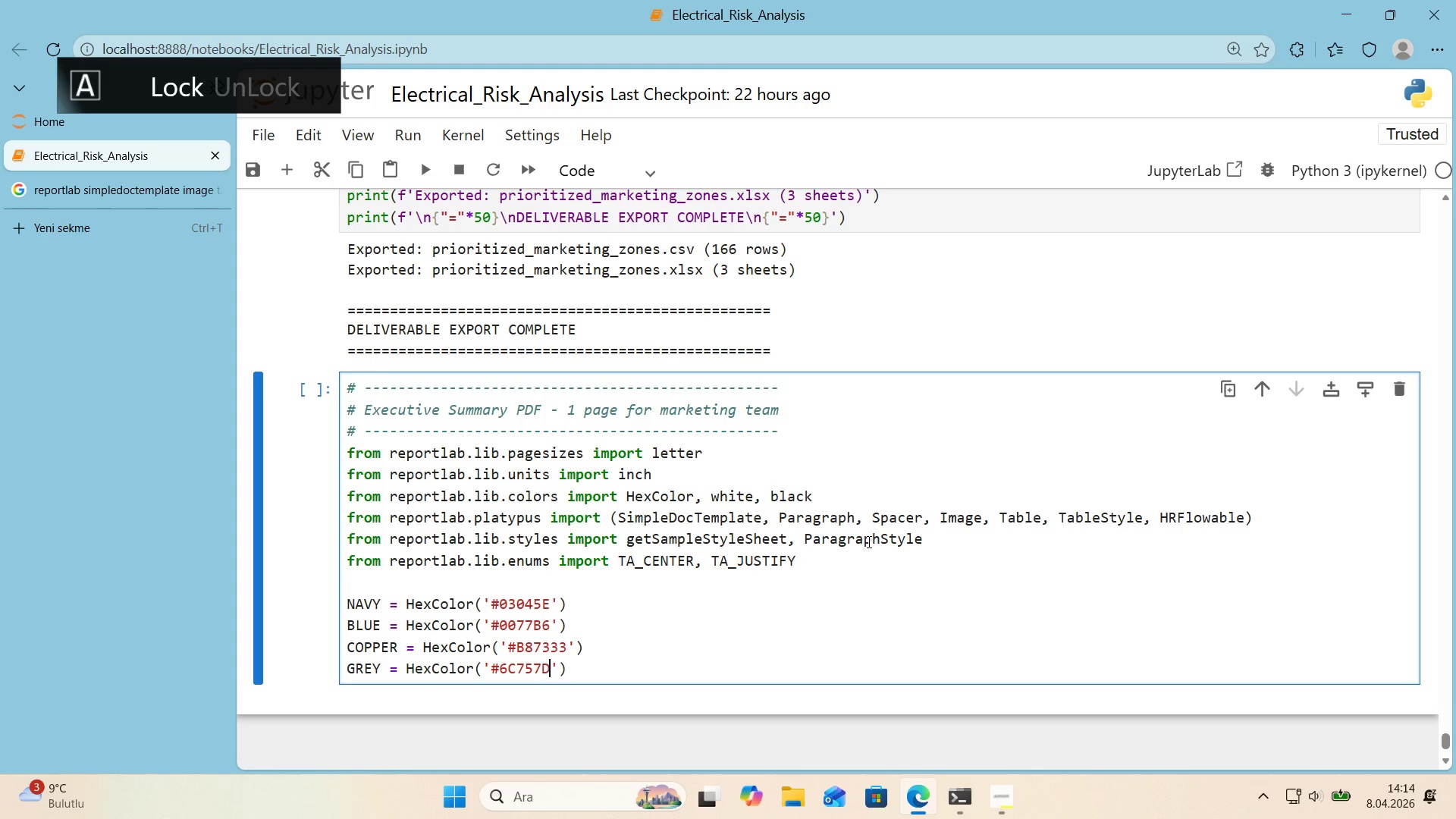 
key(D)
 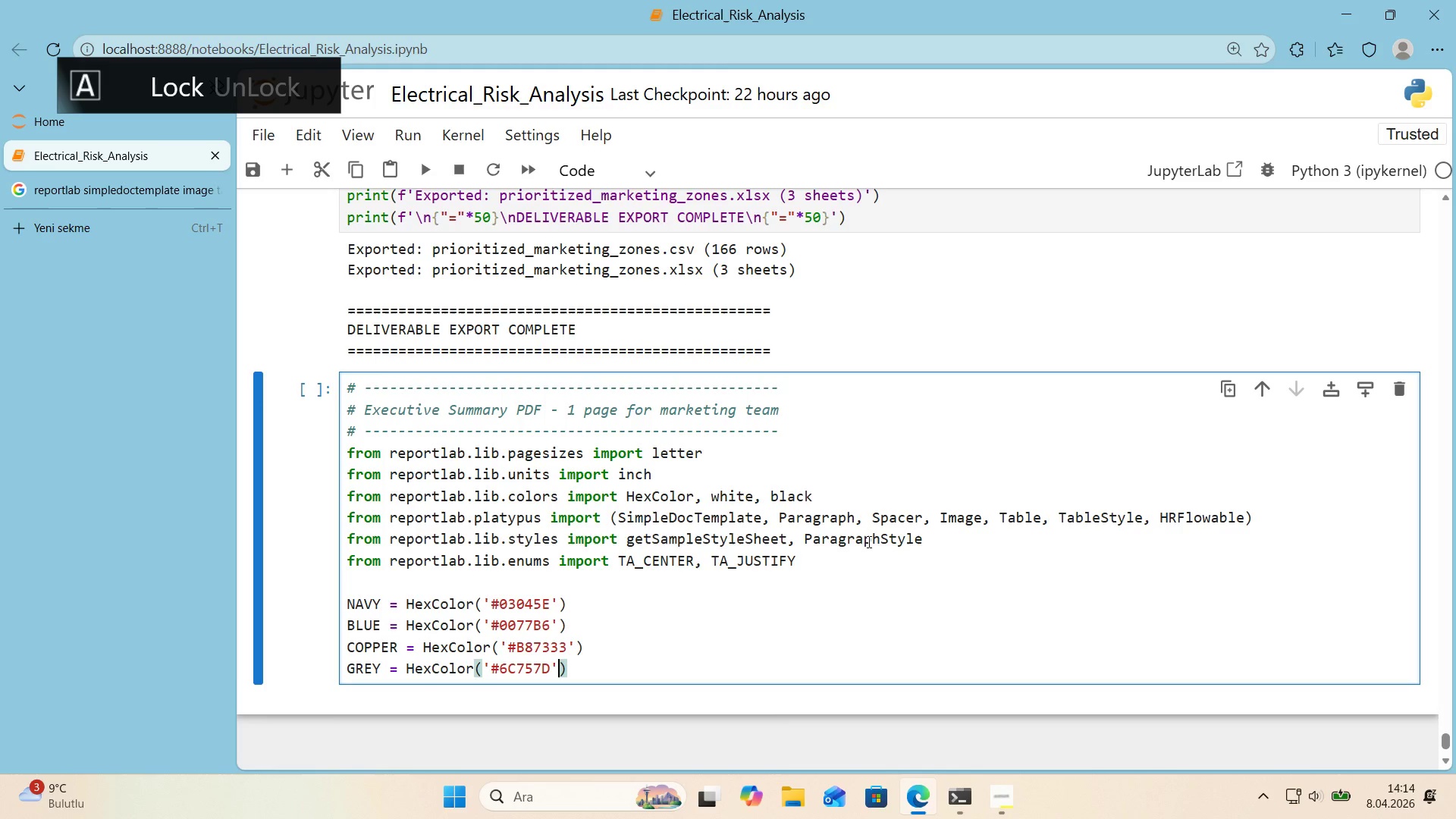 
key(ArrowRight)
 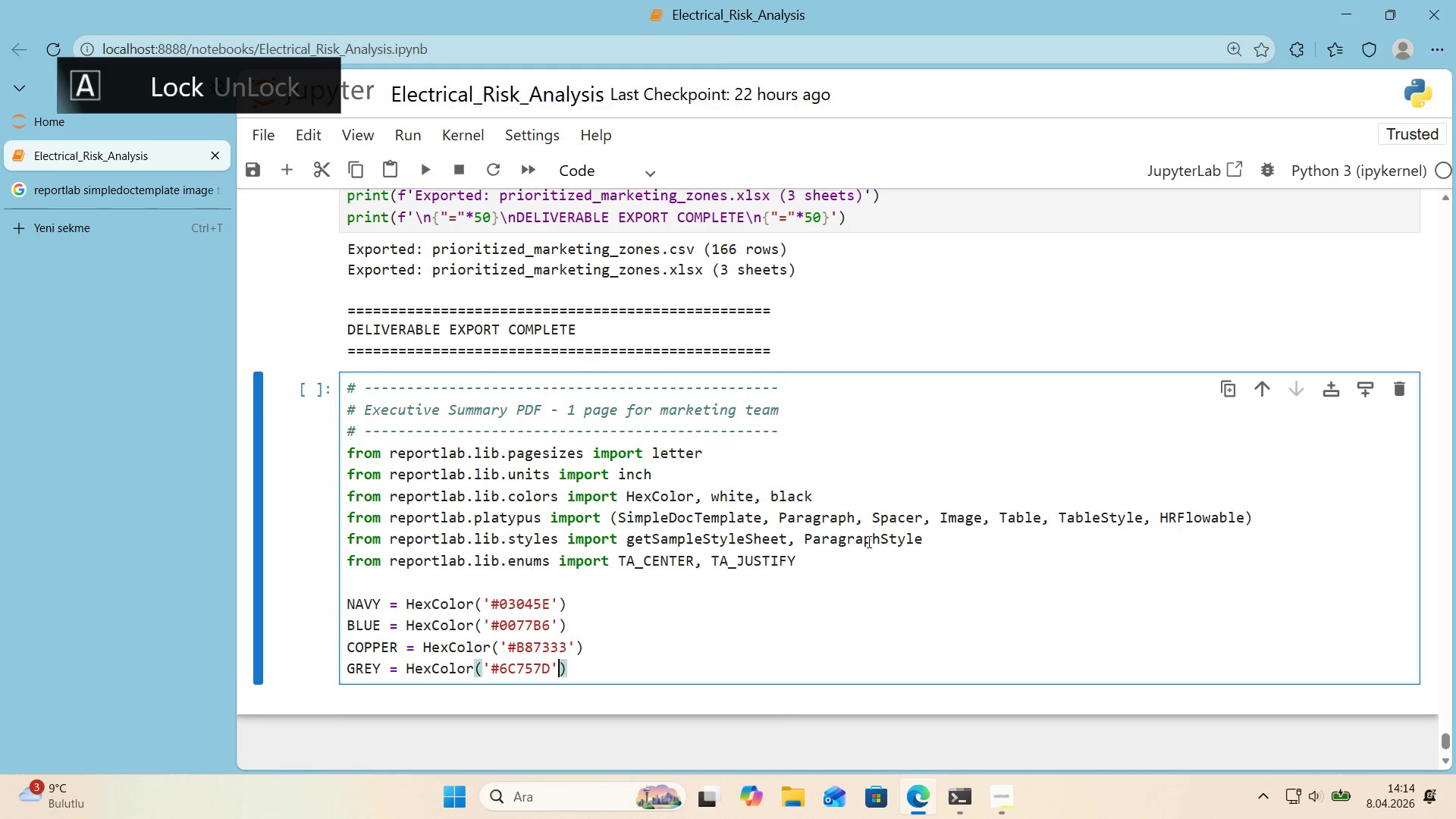 
key(ArrowRight)
 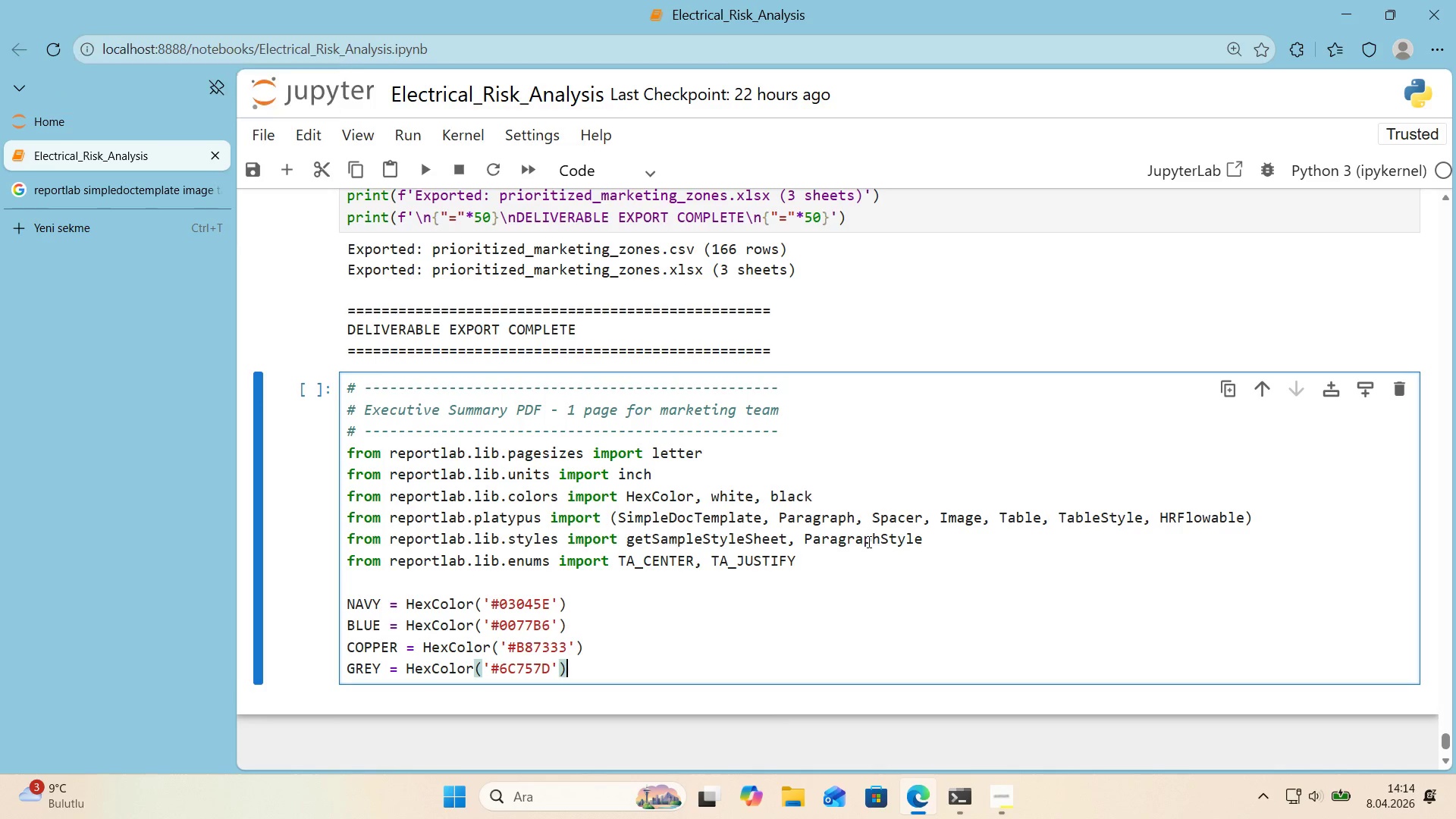 
key(CapsLock)
 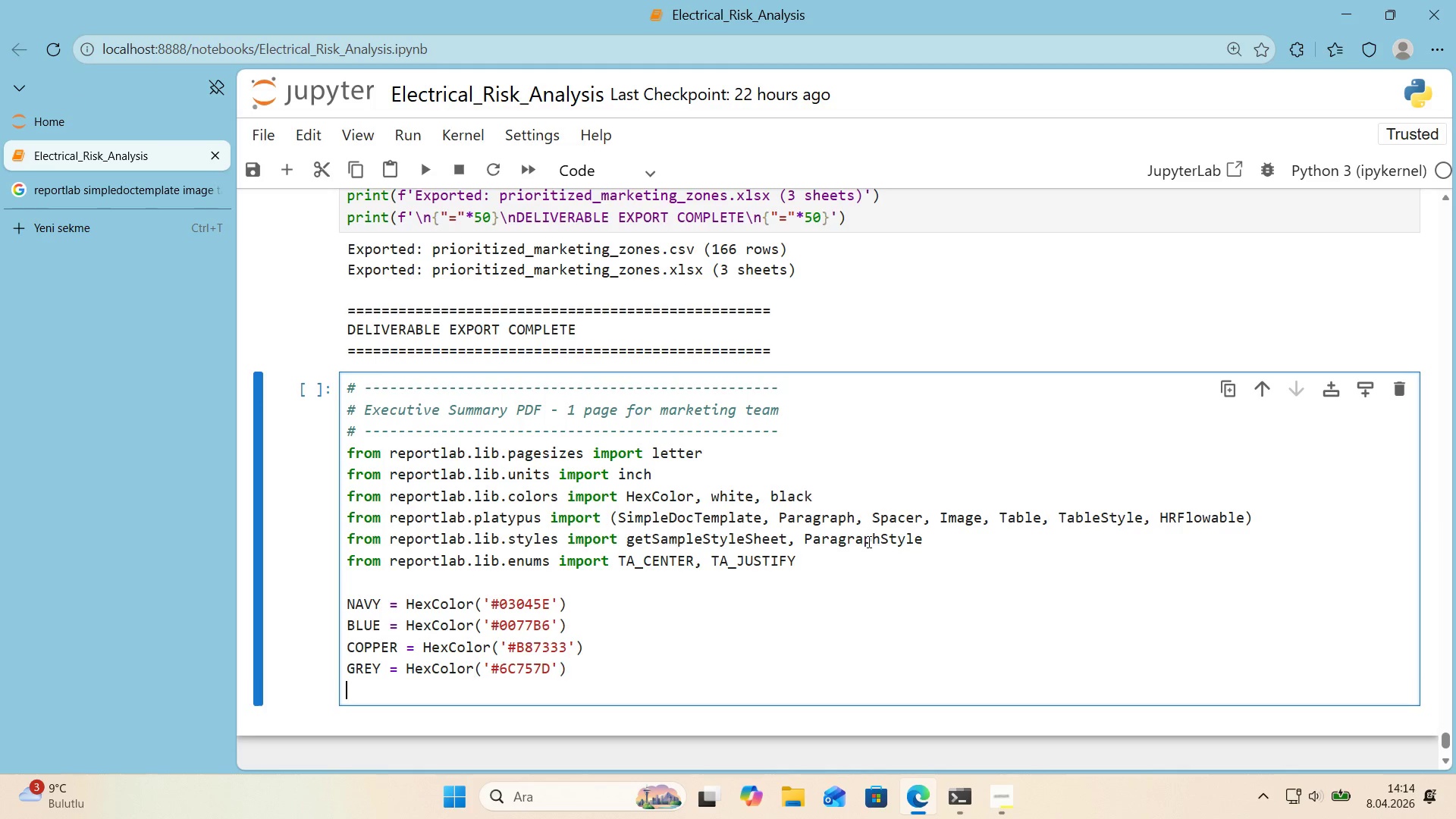 
key(Enter)
 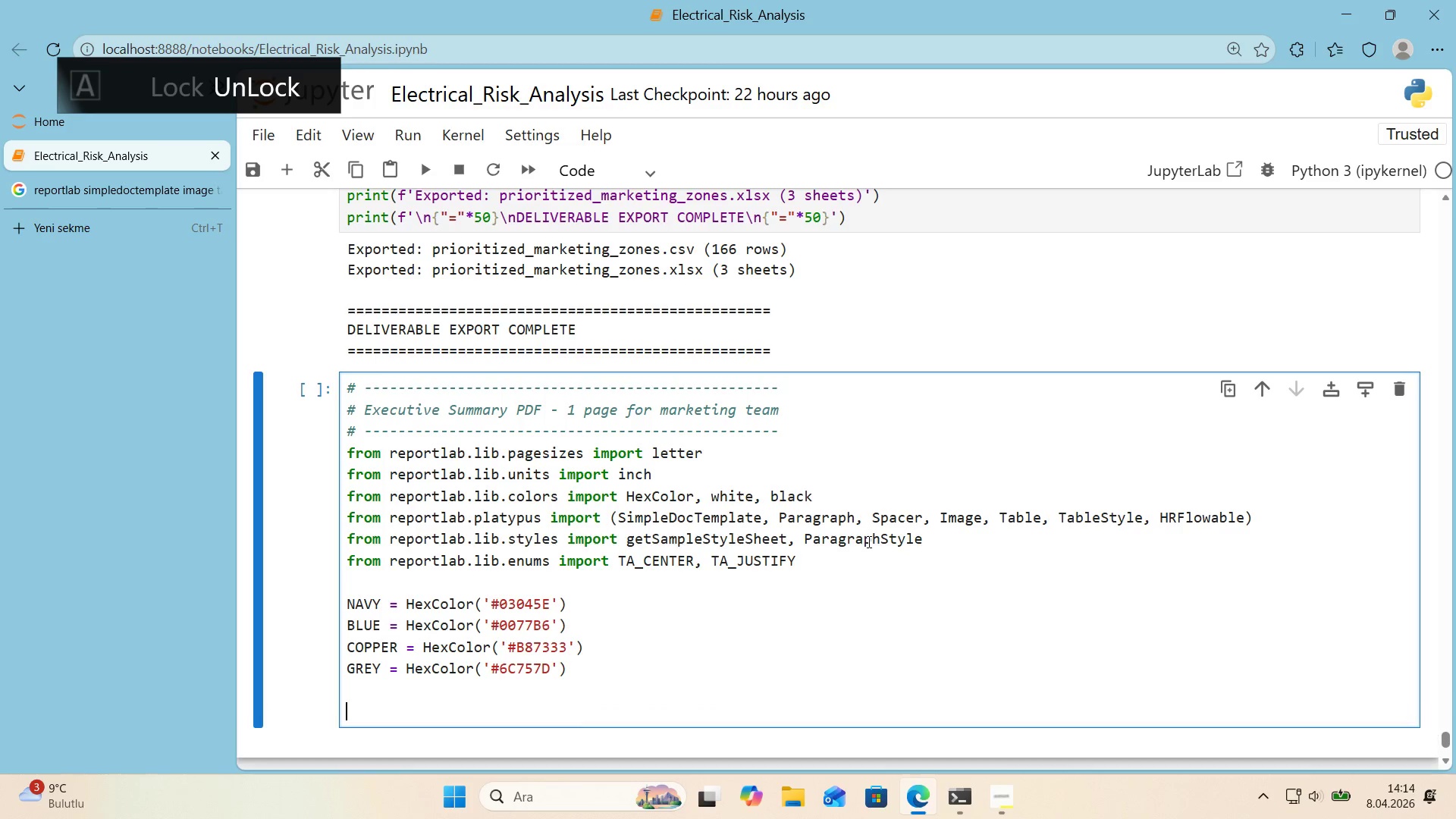 
key(Enter)
 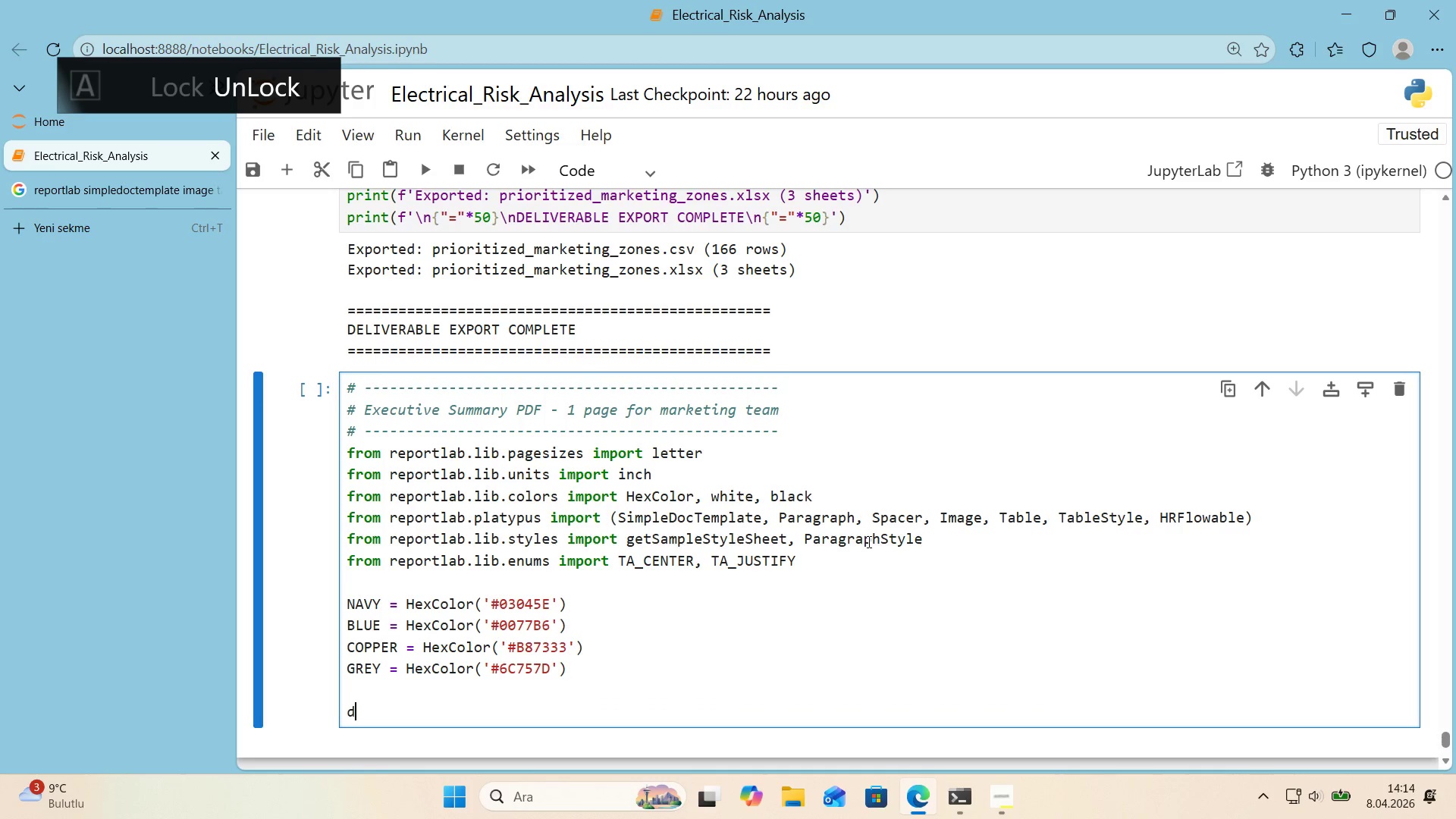 
type(doc ) S'mpleDOC)
key(Backspace)
key(Backspace)
type(ocTEM)
key(Backspace)
key(Backspace)
type(emplate*()
 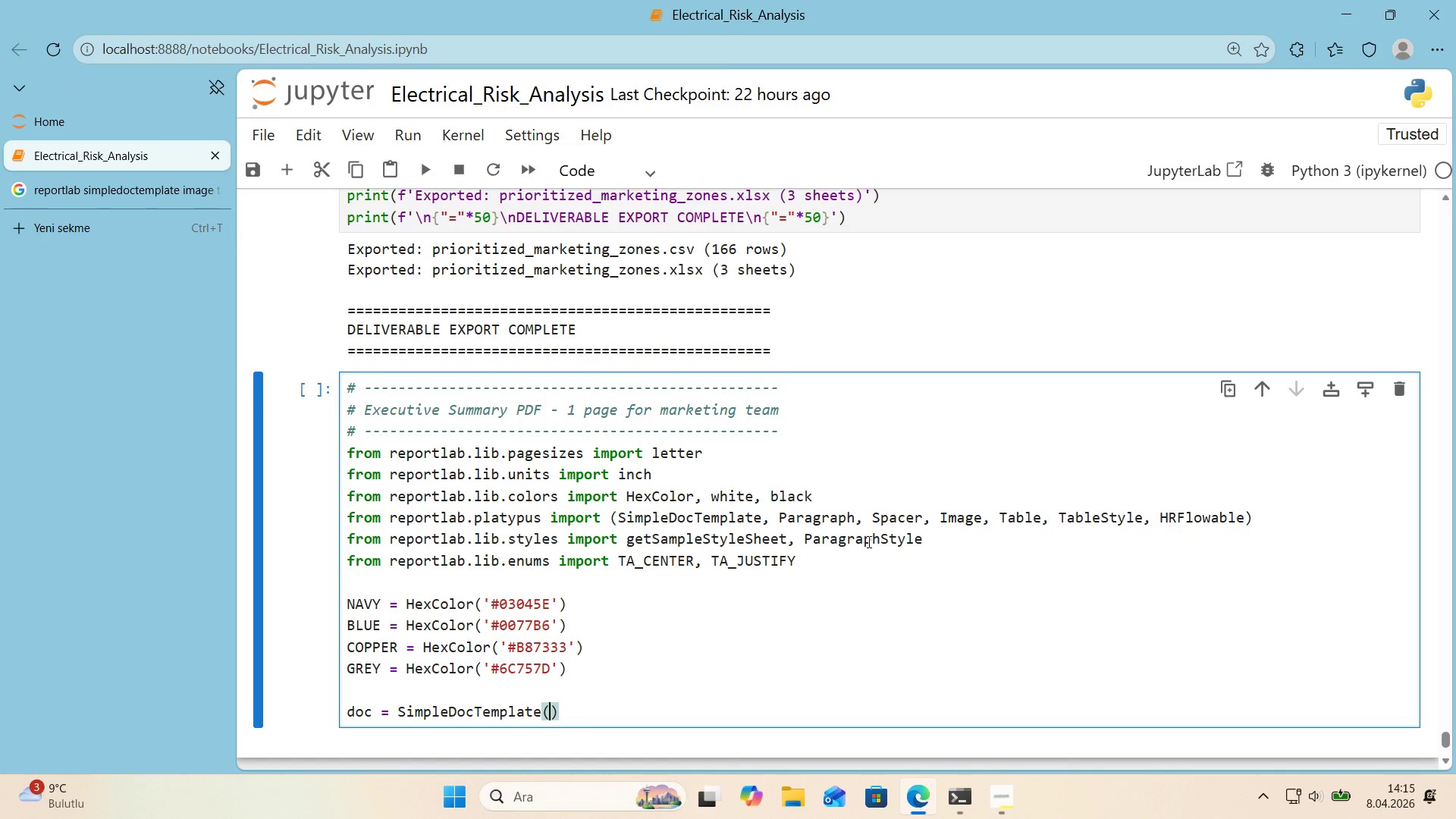 
 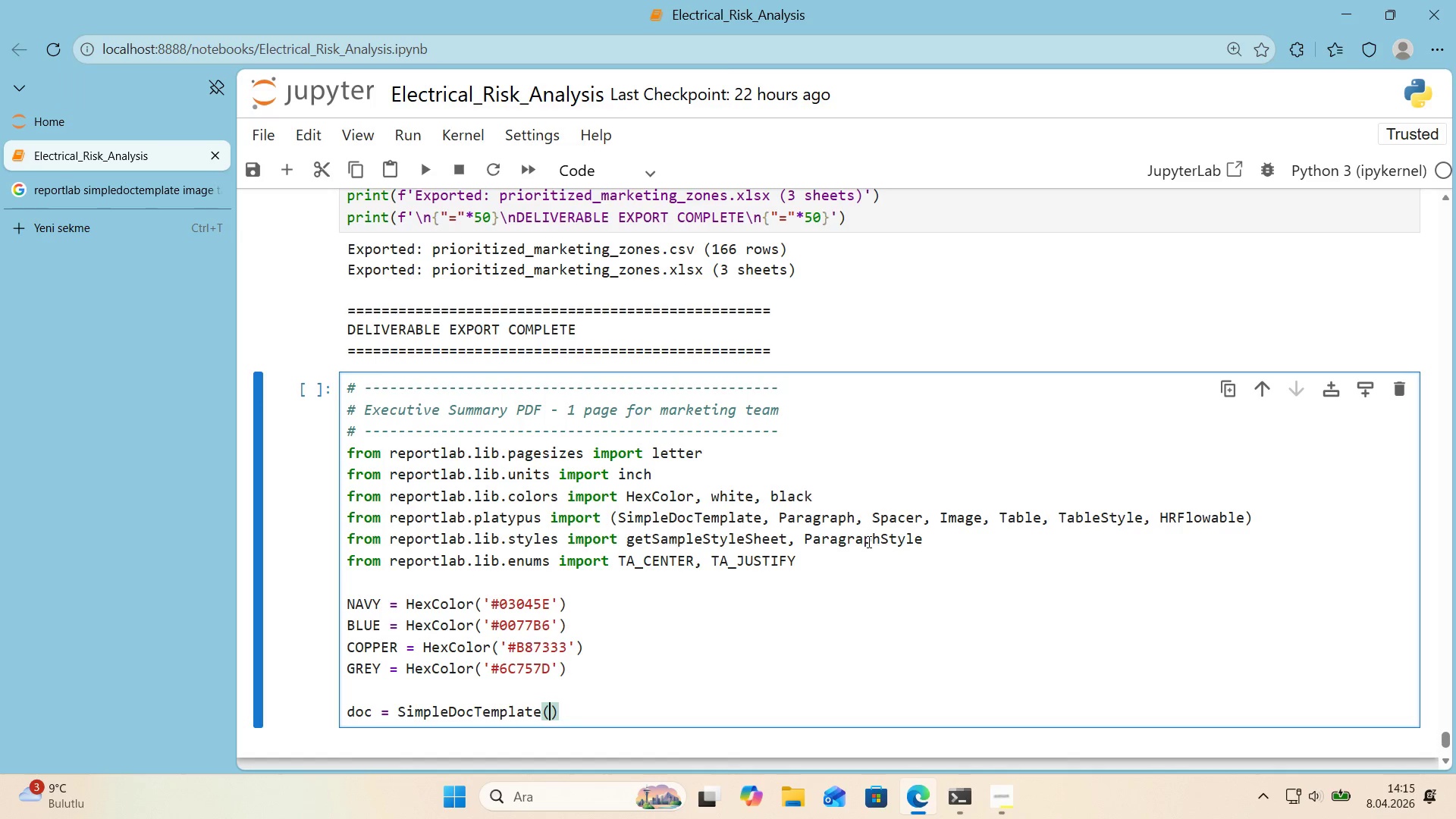 
key(ArrowLeft)
 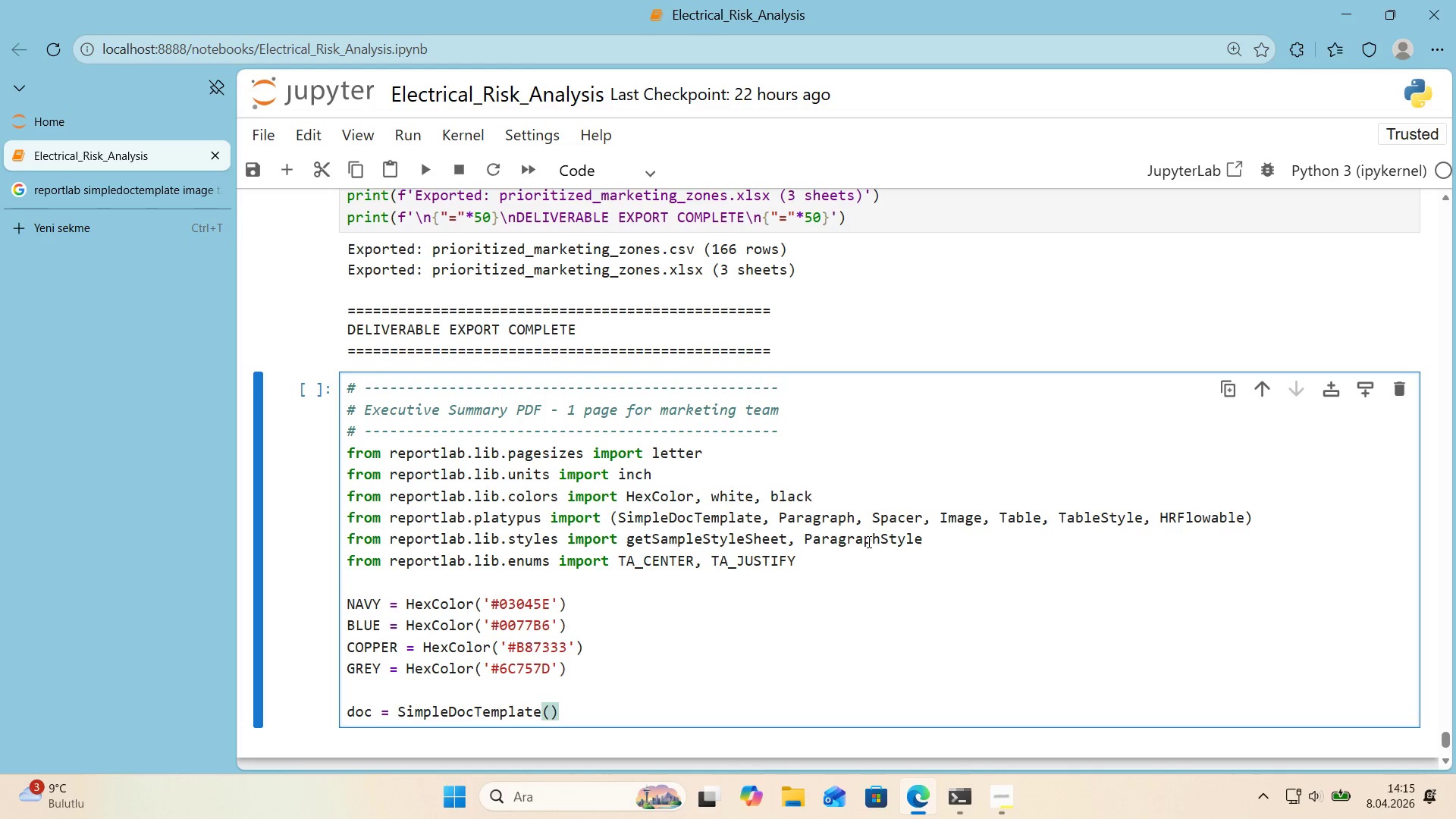 
type(@@)
 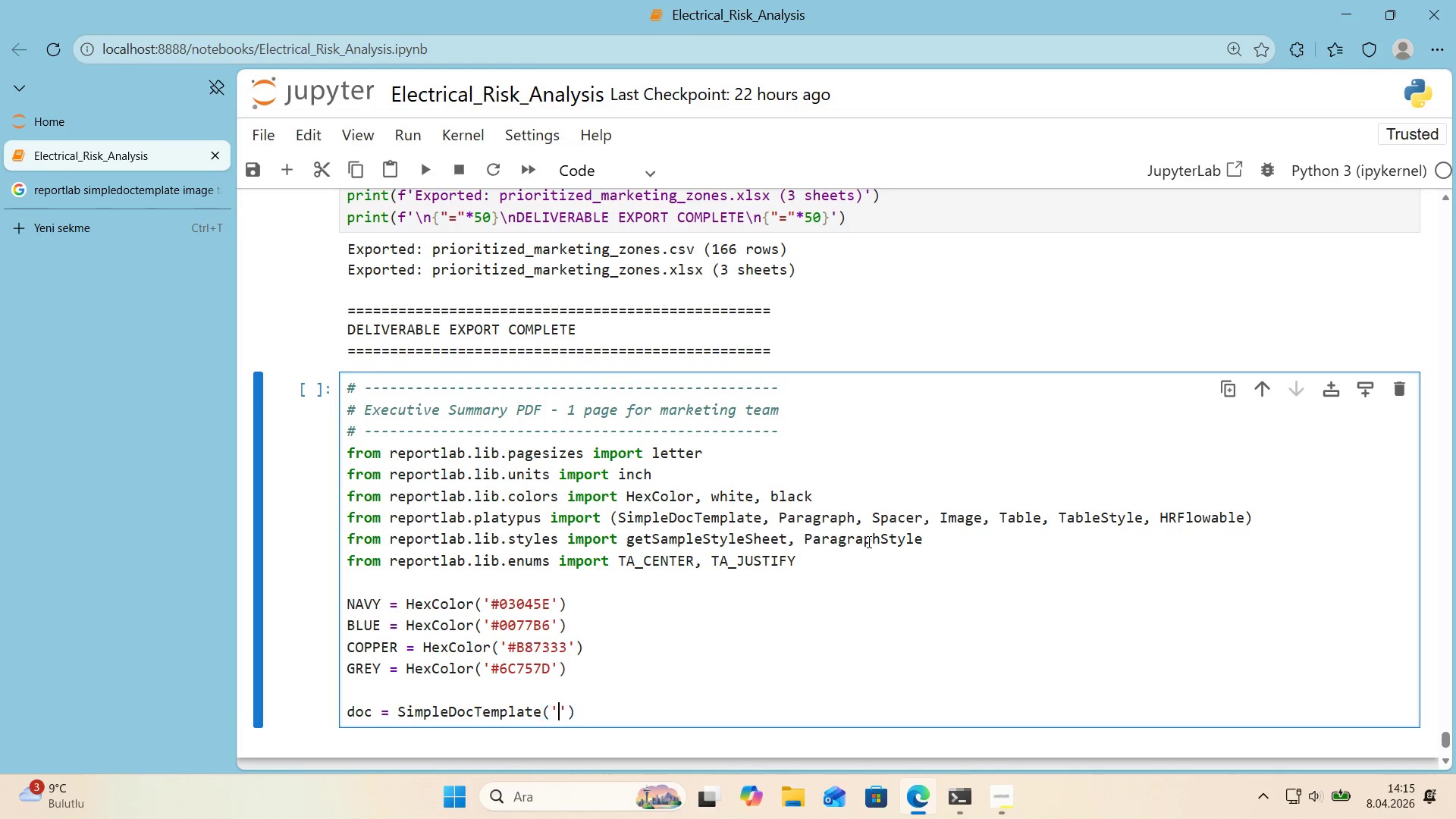 
key(ArrowLeft)
 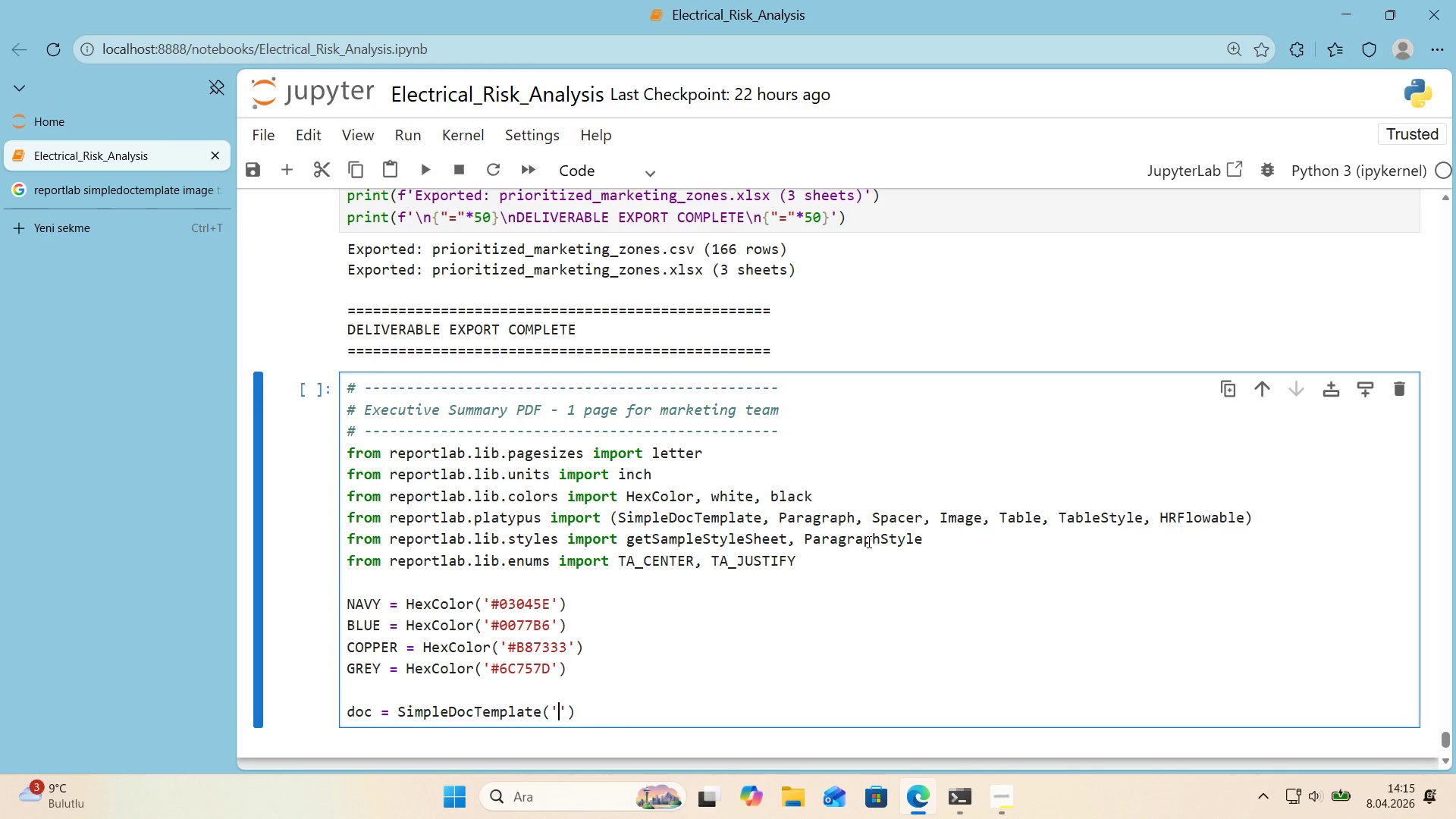 
type(Electr'cal_R'sk_Execut've_Summary.pdf)
 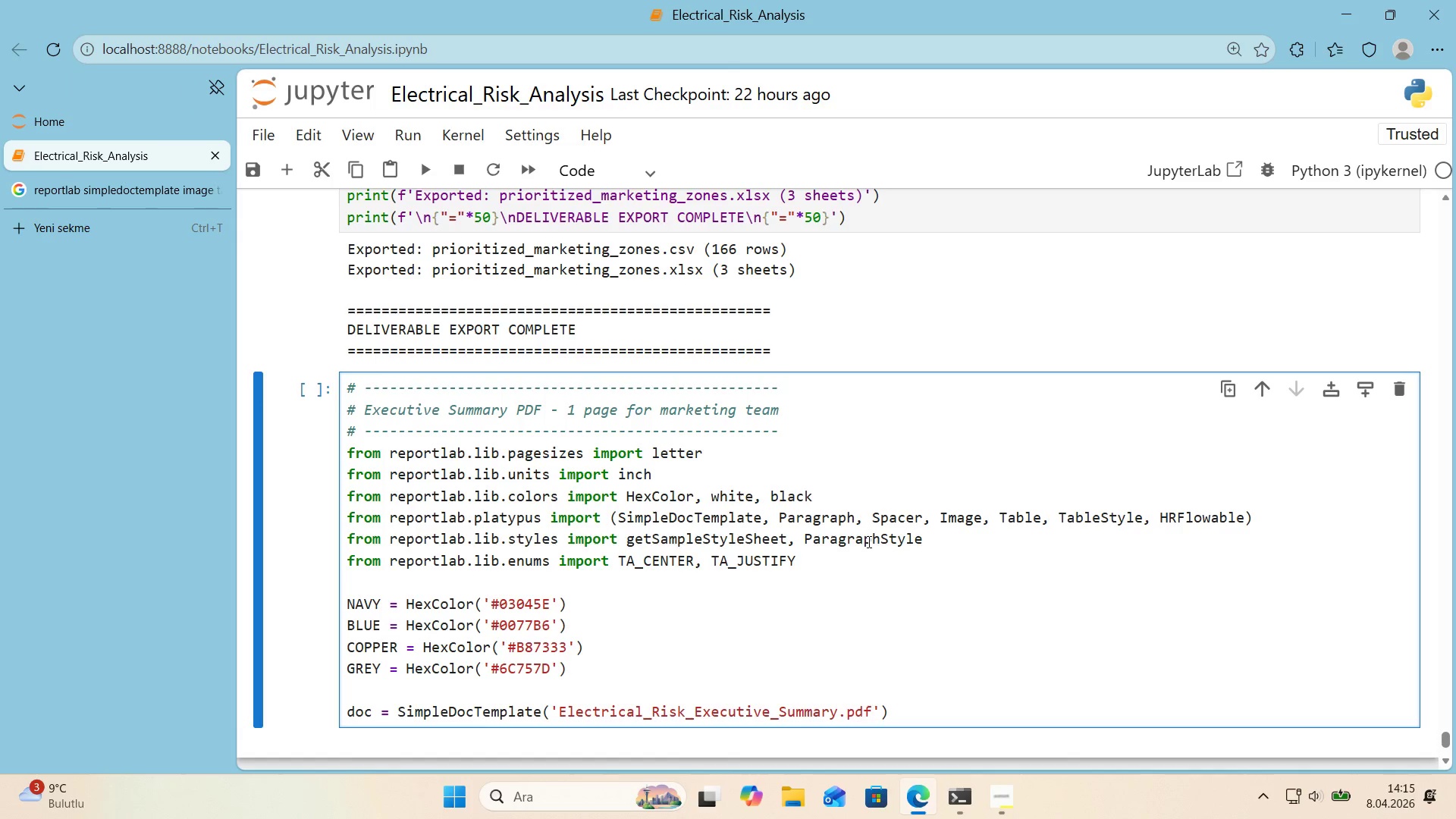 
key(ArrowRight)
 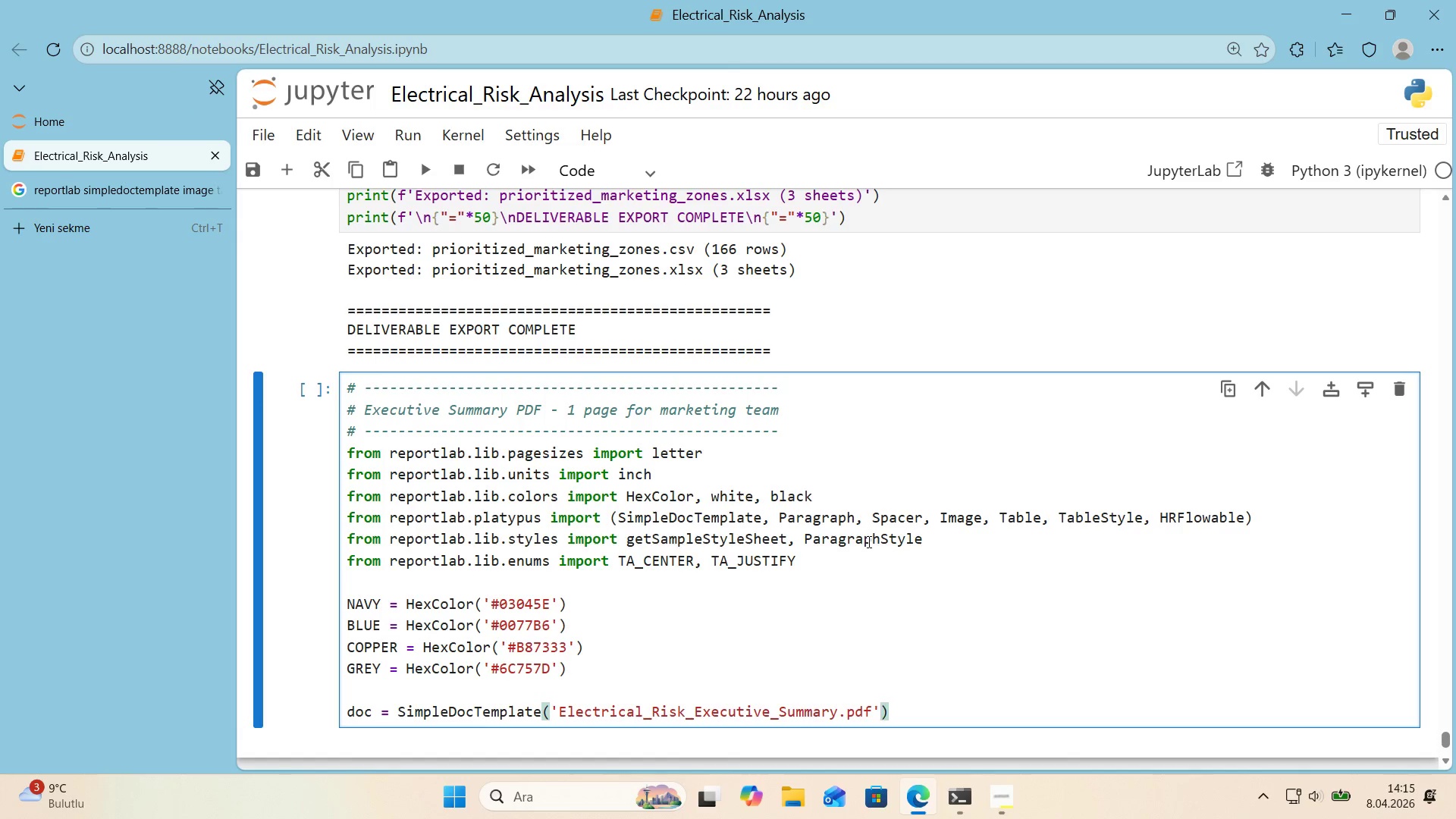 
key(Comma)
 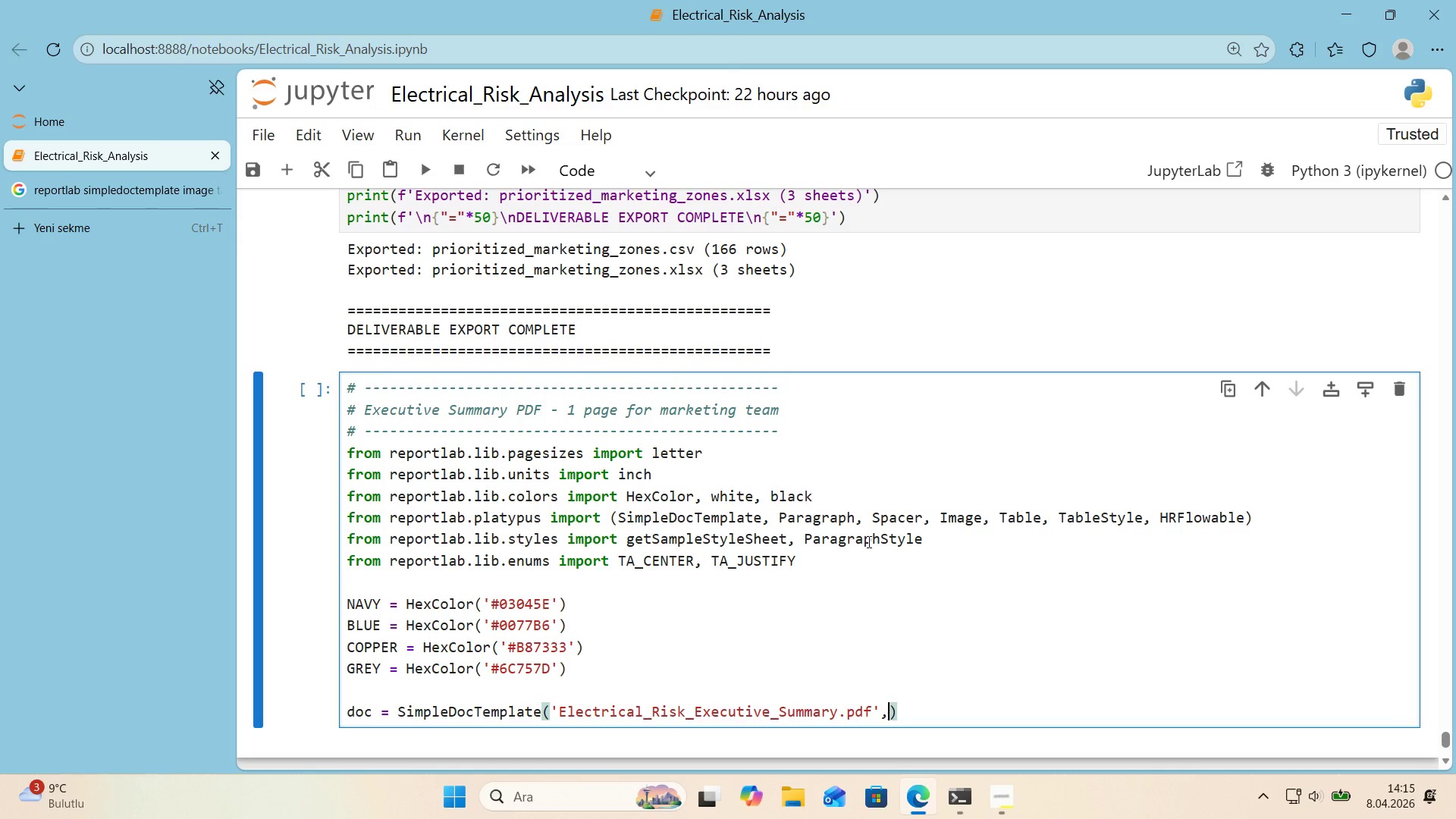 
key(Enter)
 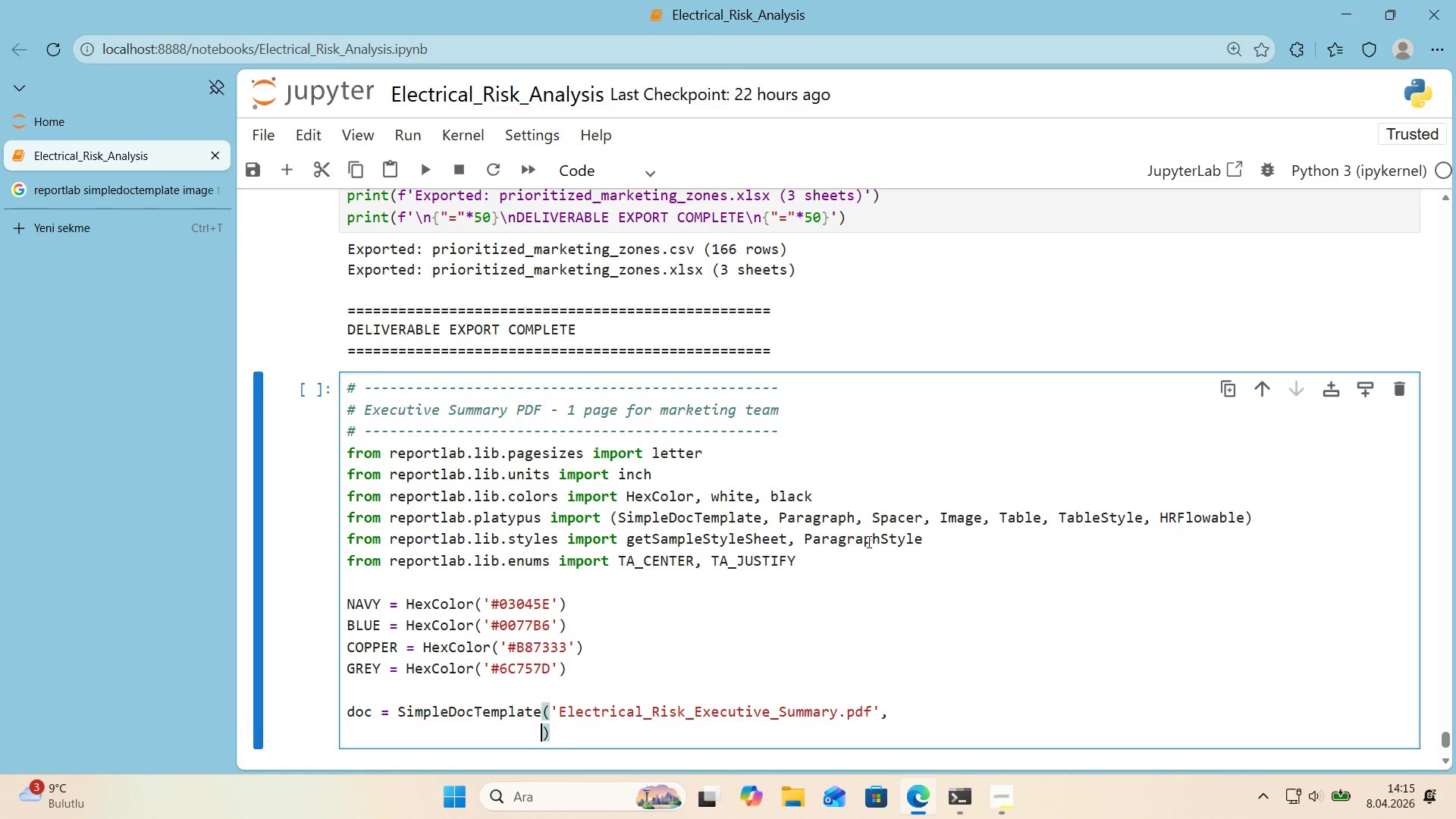 
type(pagges'ze)
 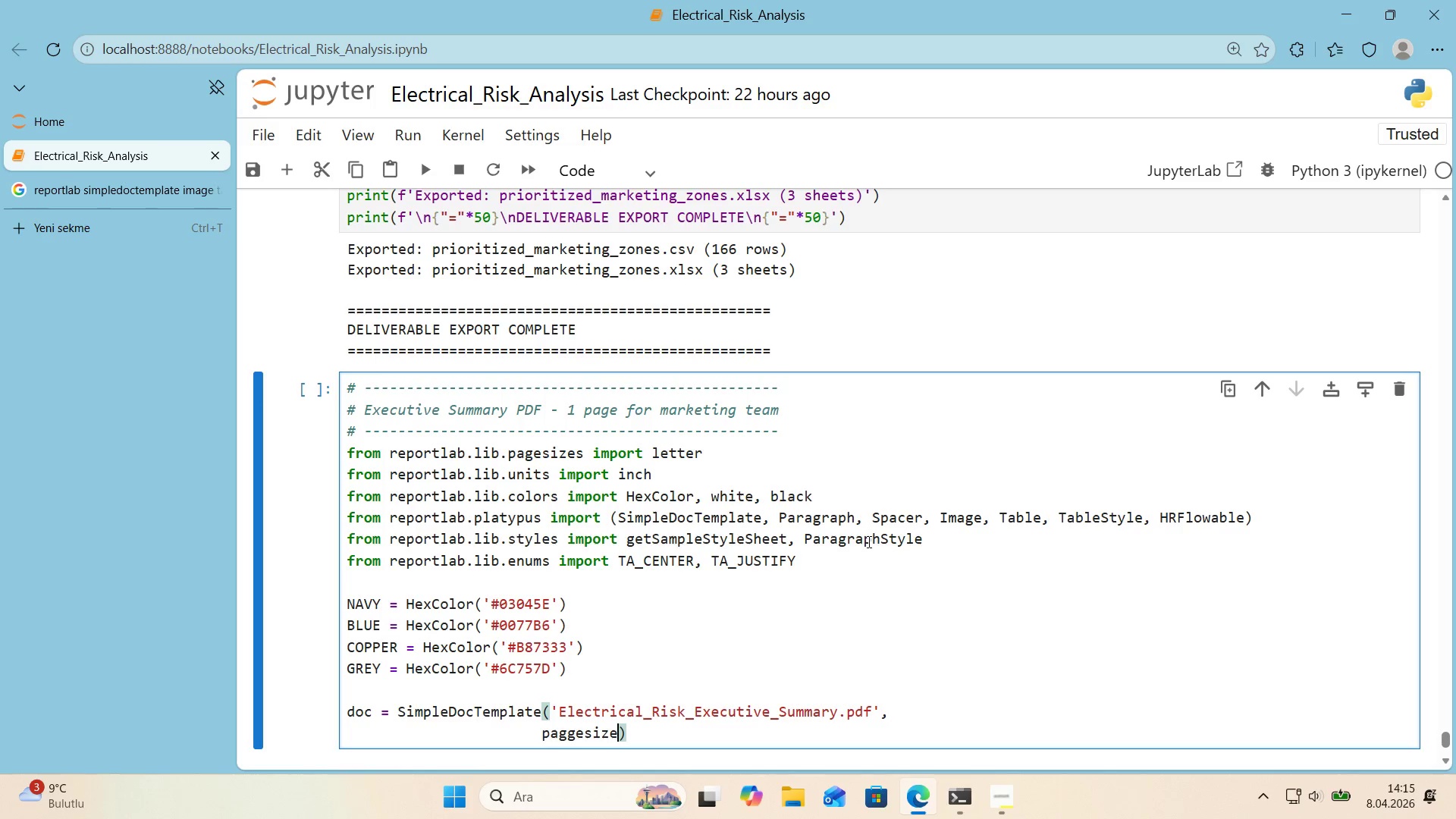 
wait(14.59)
 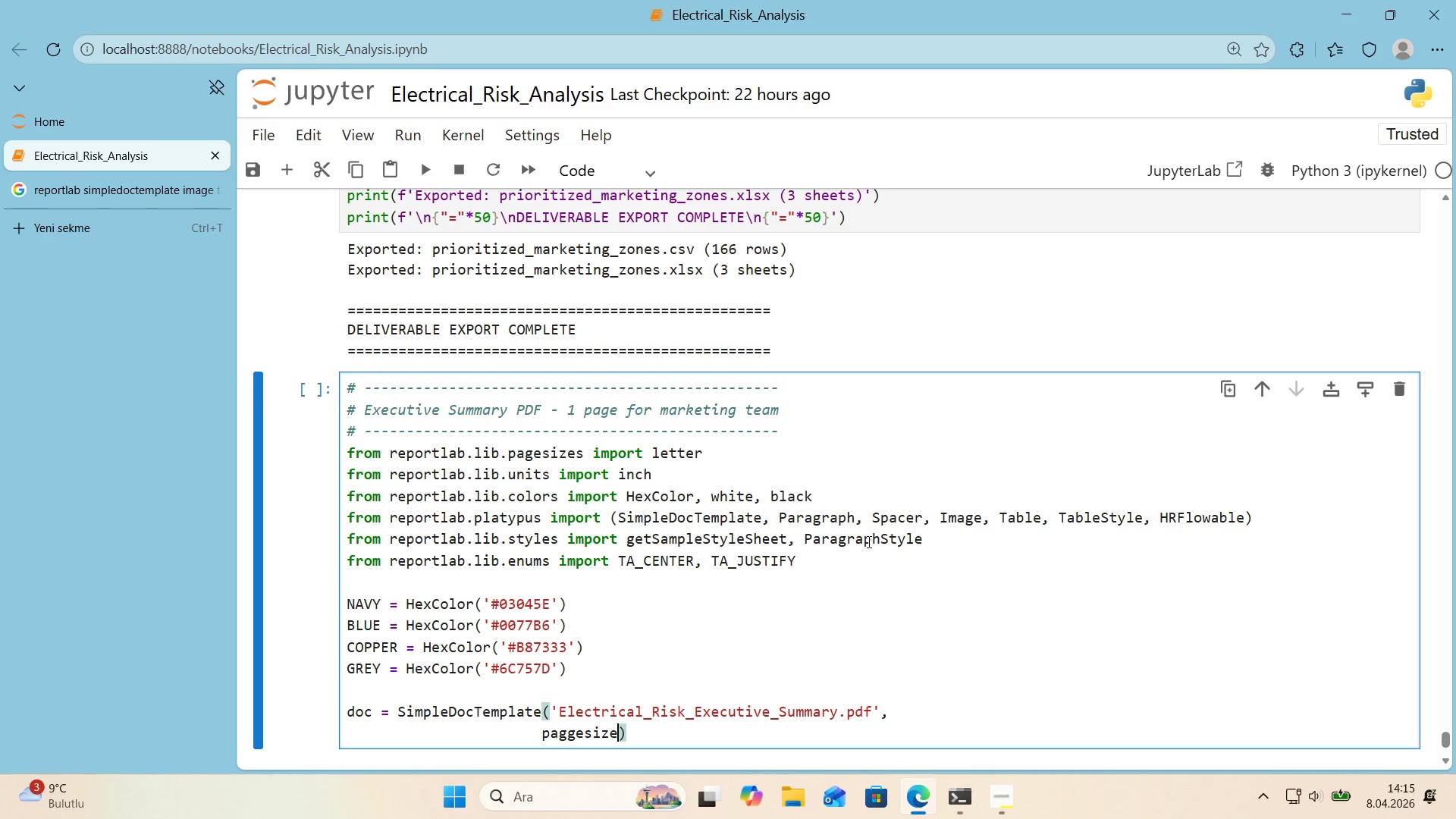 
scroll: coordinate [711, 553], scroll_direction: down, amount: 2.0
 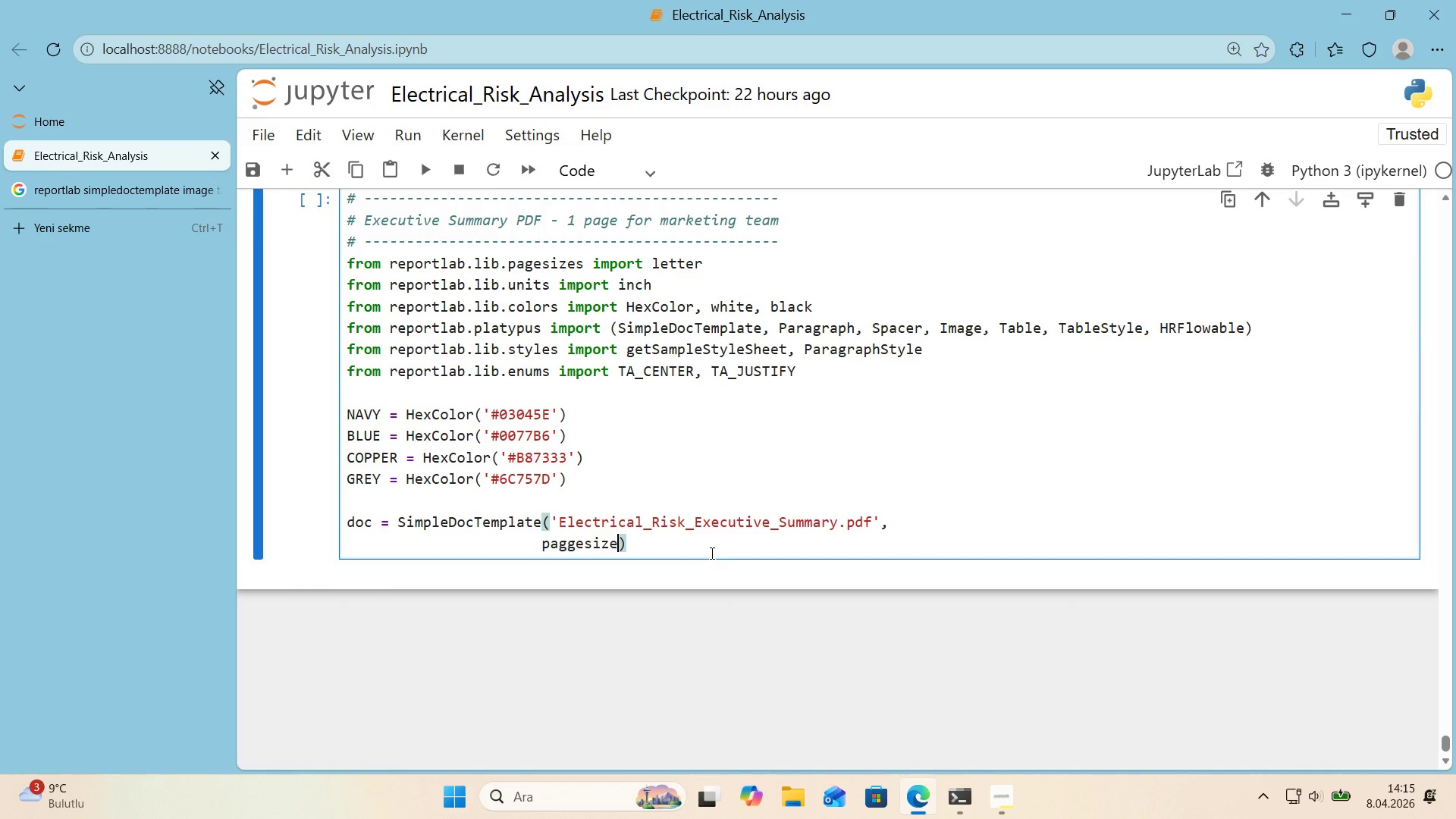 
wait(10.65)
 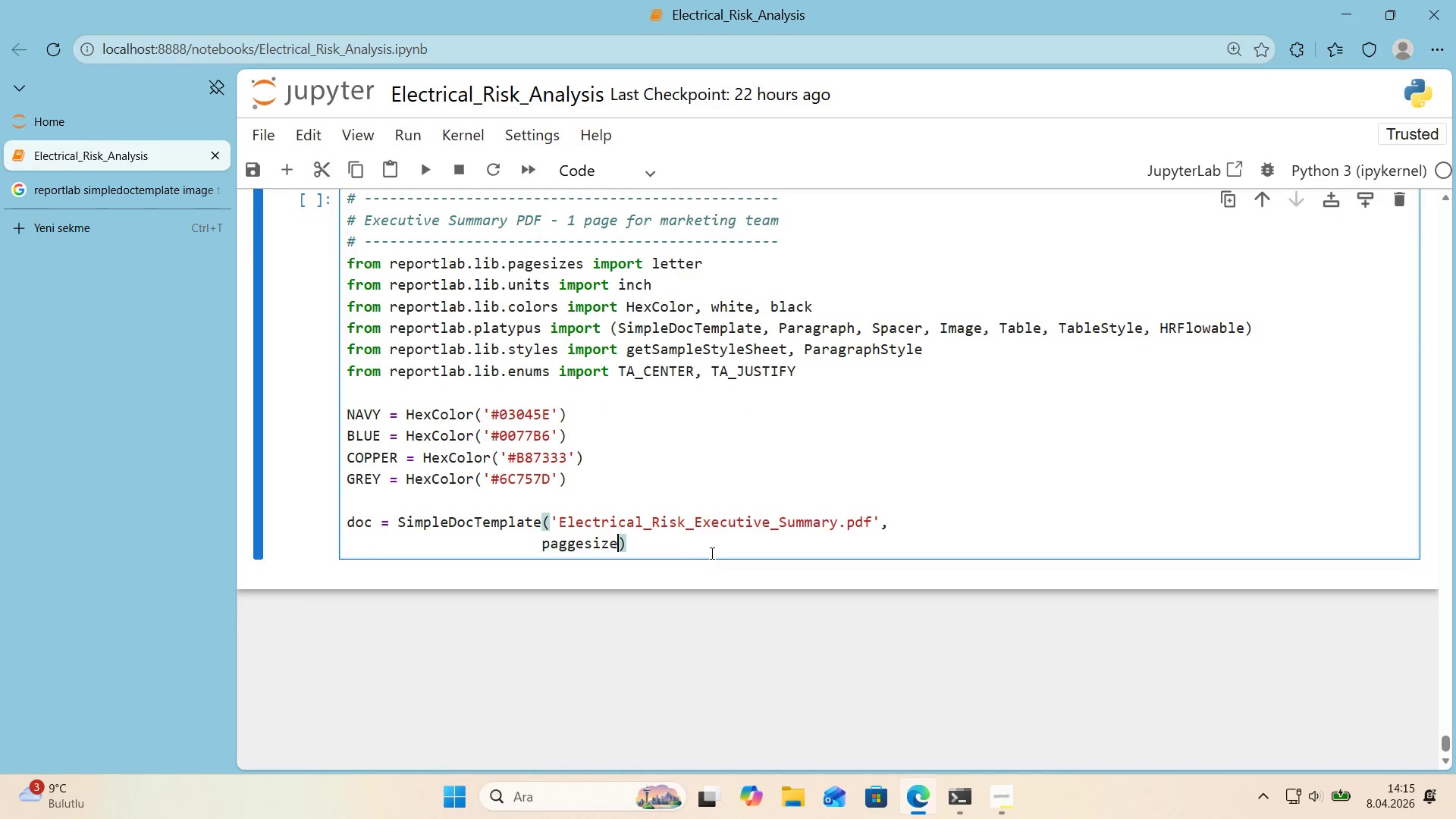 
type()@@)
 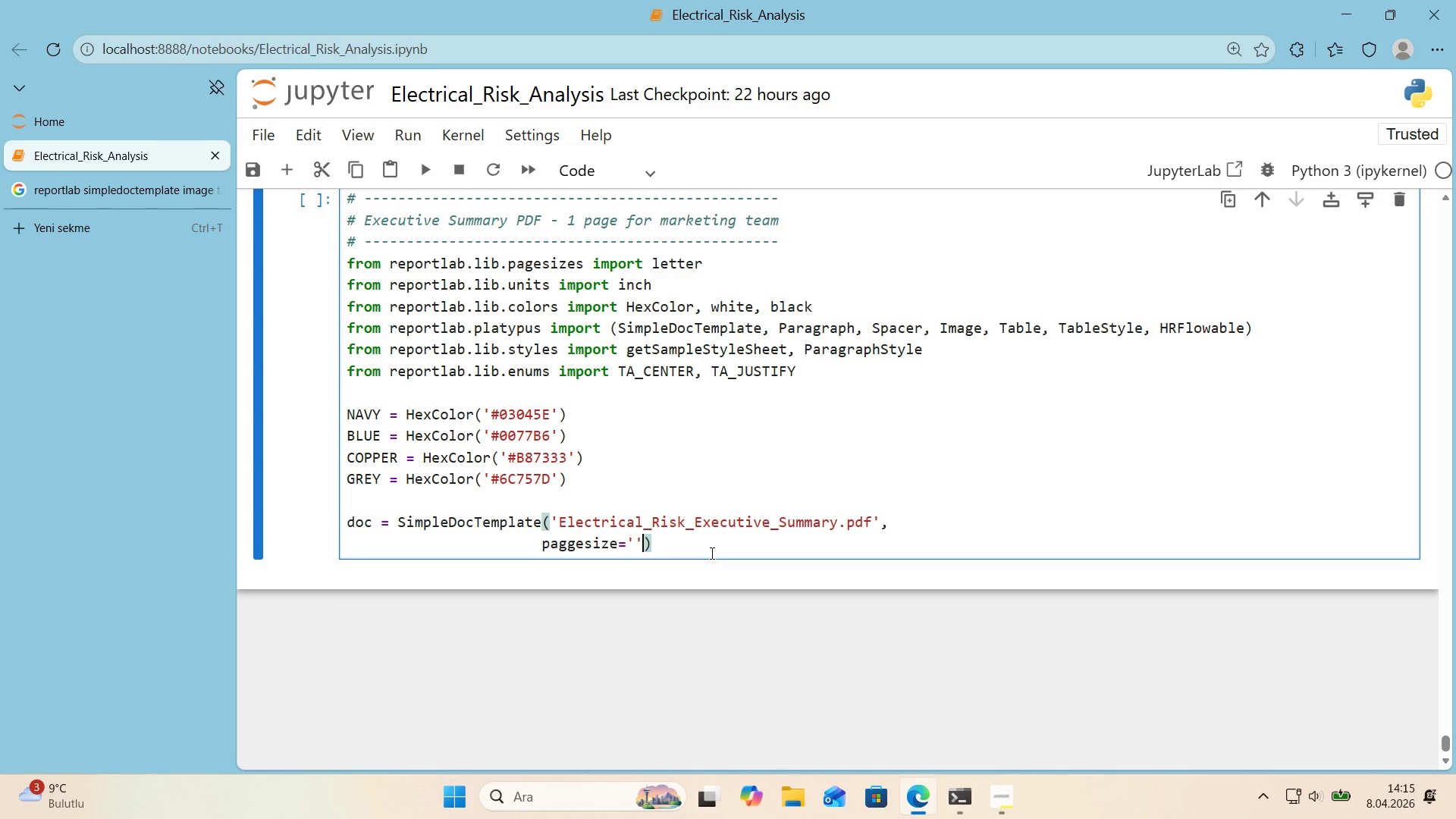 
key(ArrowLeft)
 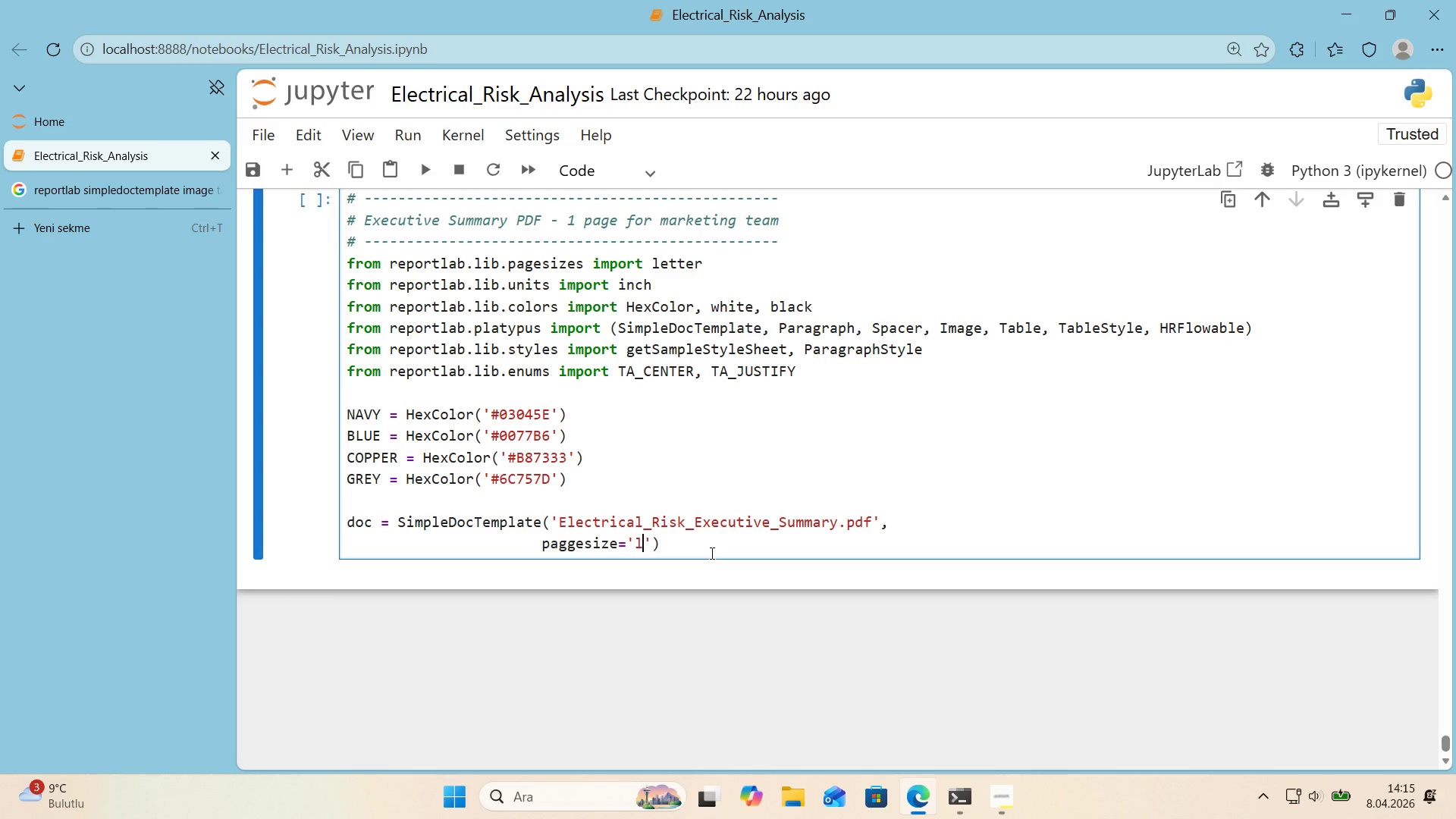 
type(letter)
 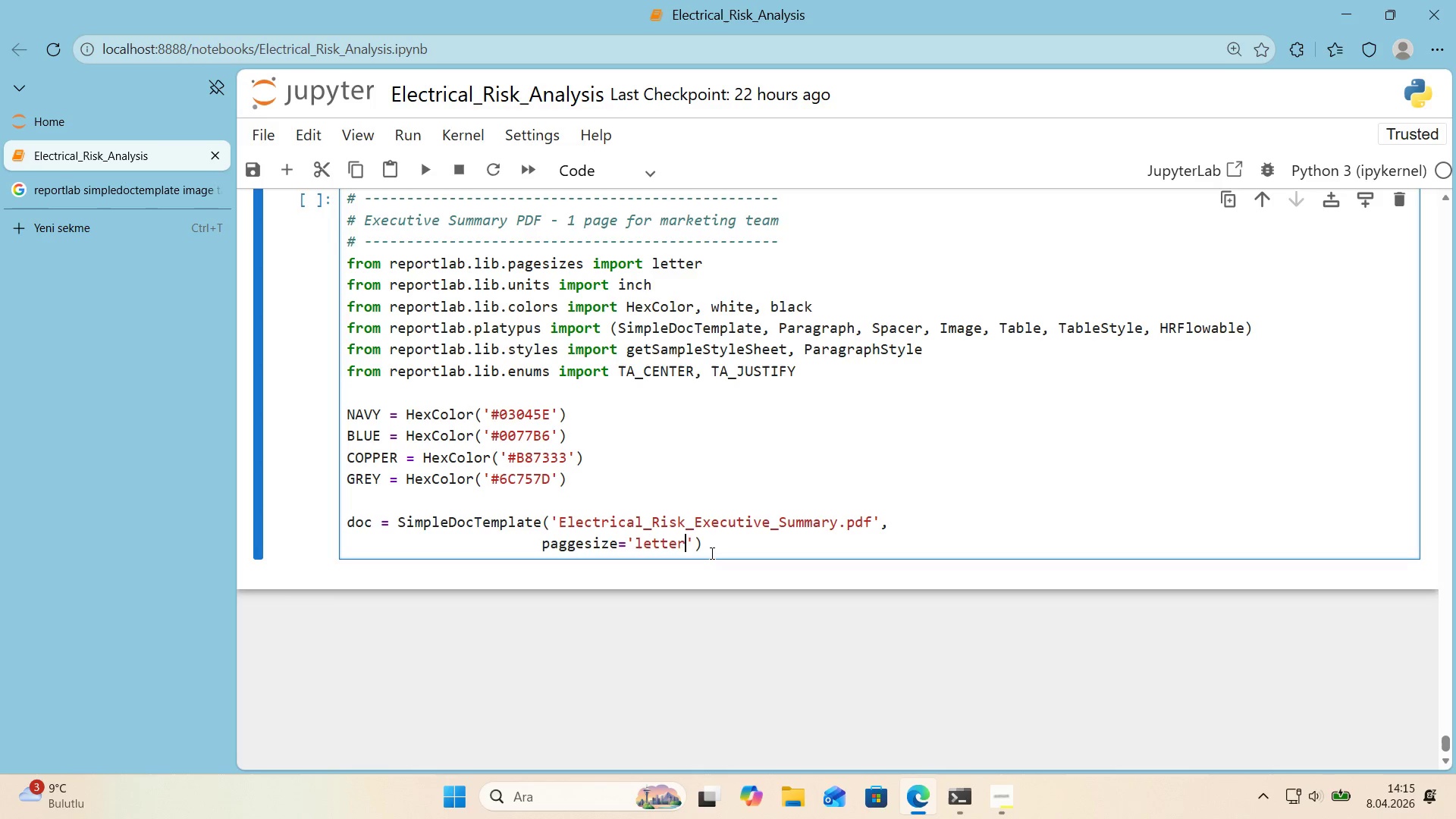 
key(ArrowRight)
 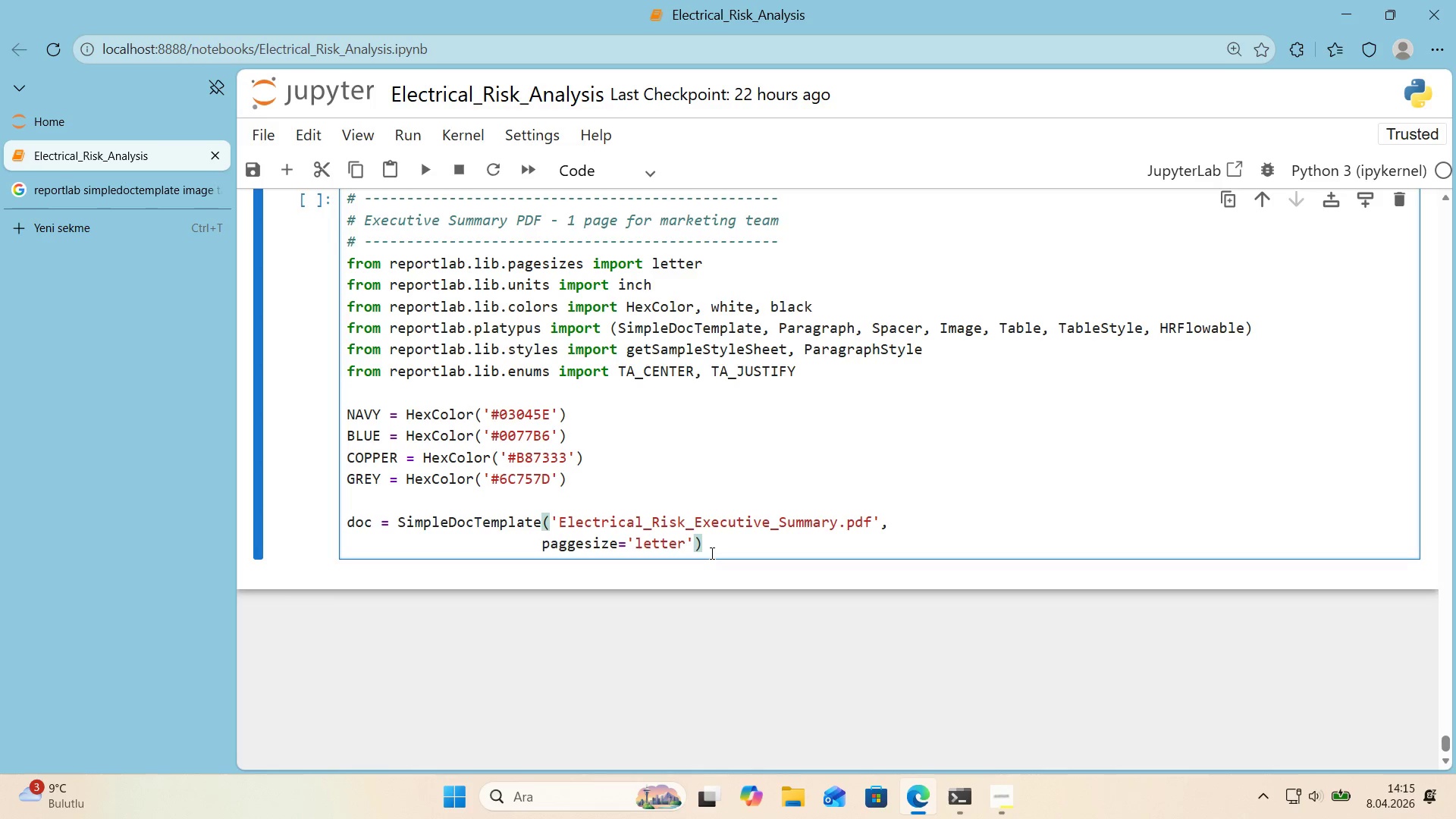 
type(, leftMar')
key(Backspace)
type(g'n)0.6*'nch, r'ghtMarg'n)0.6*'nch,)
 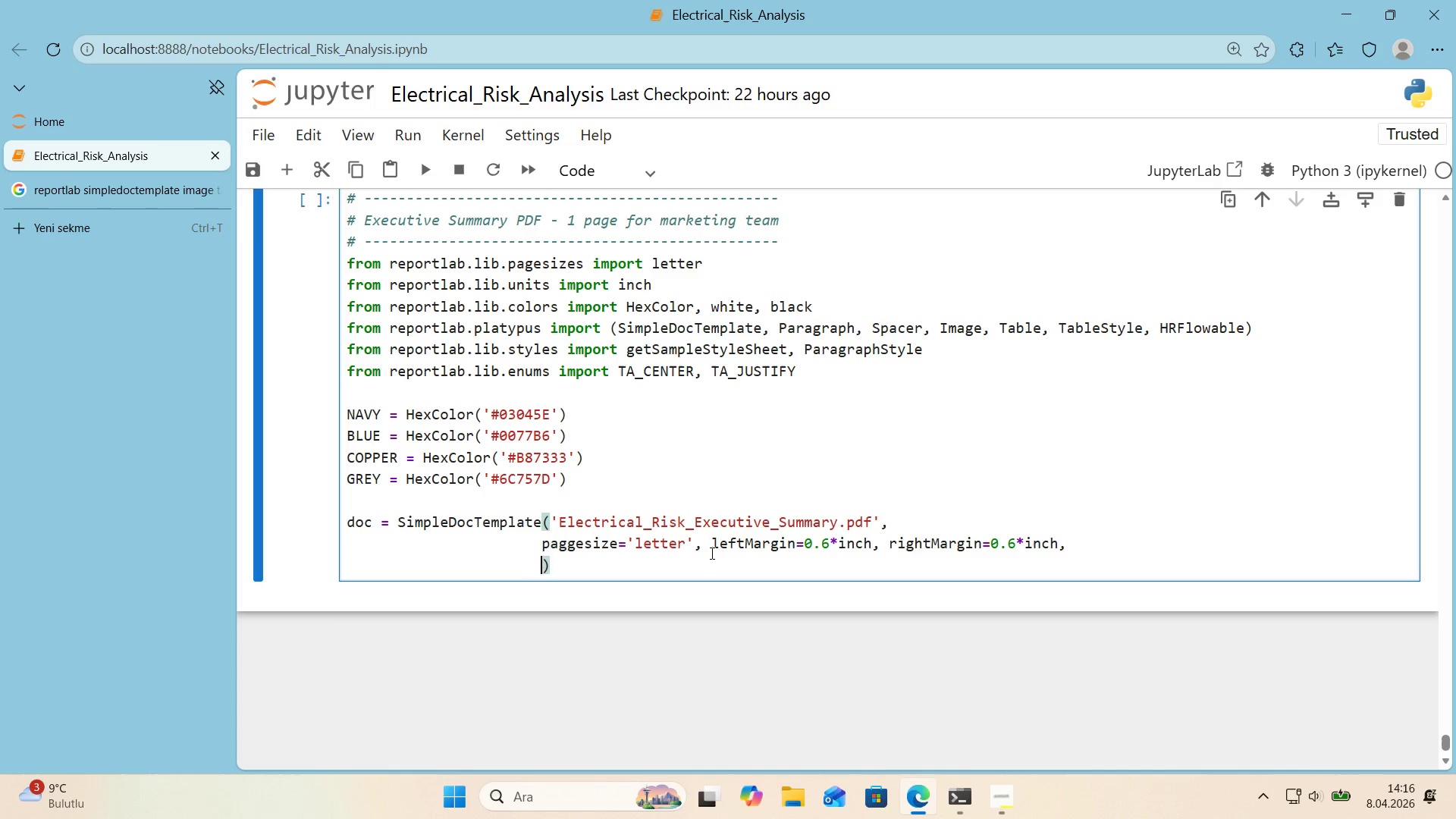 
 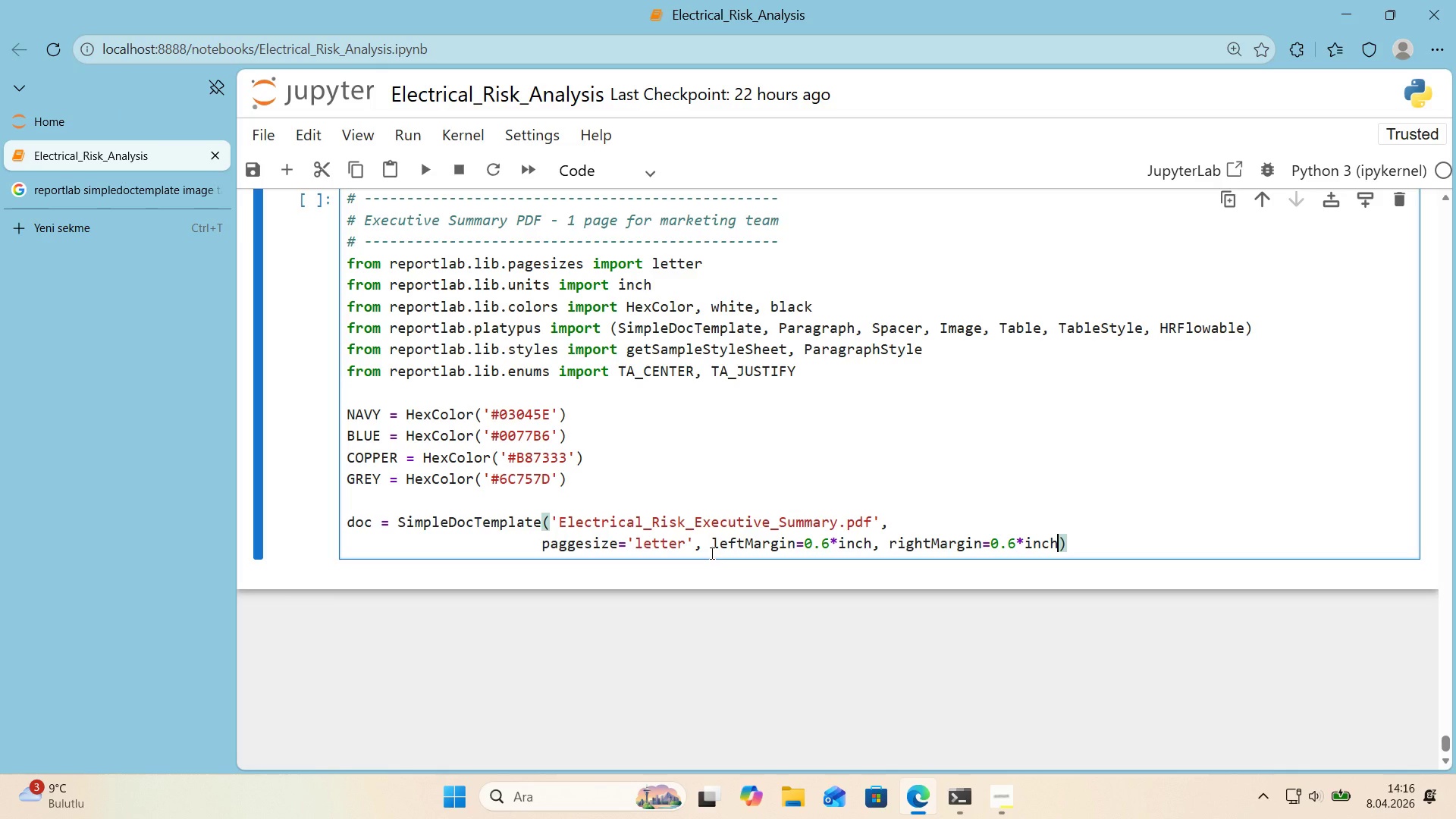 
key(Enter)
 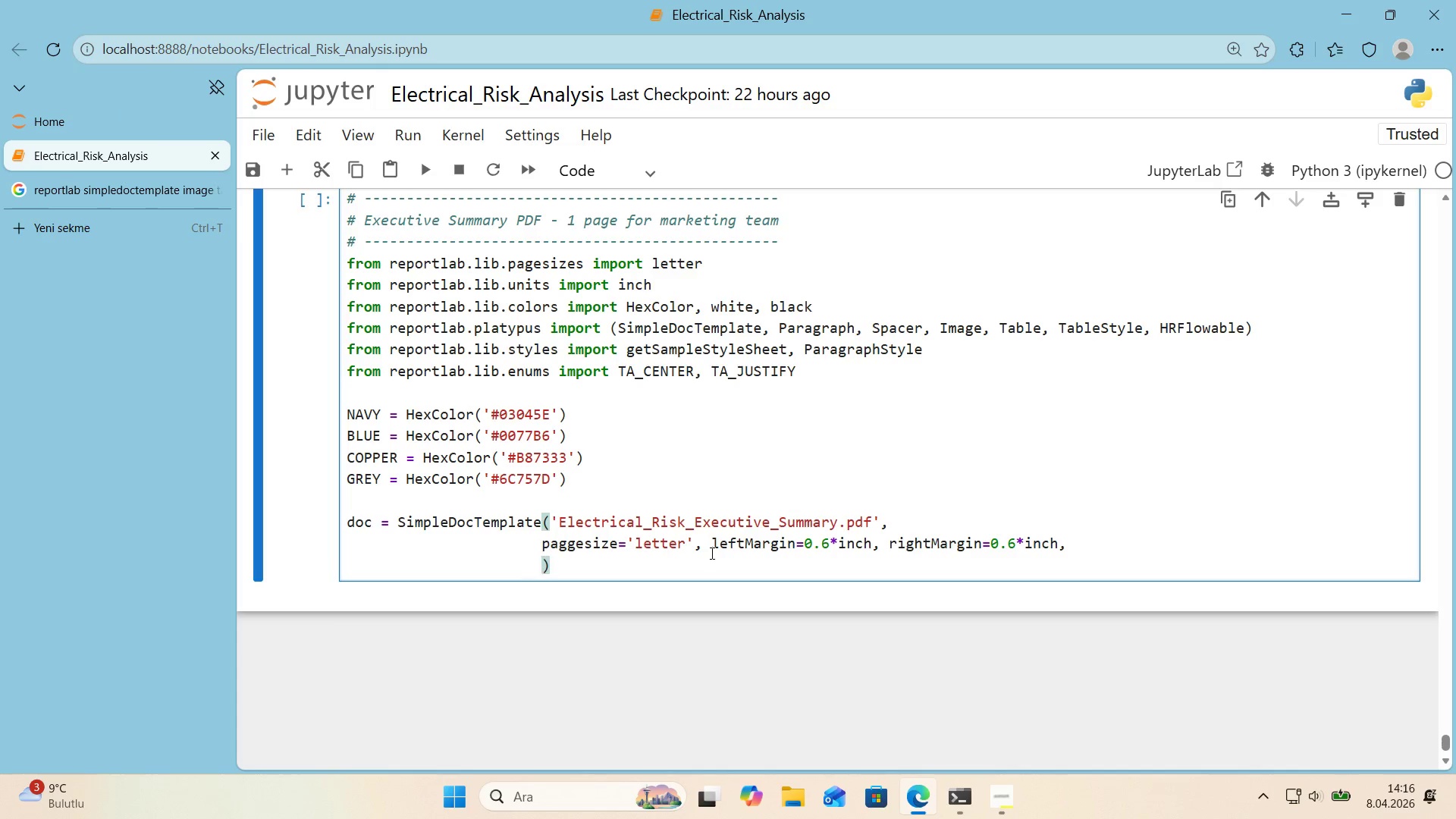 
type(topMarg'n)0.5*'nch, bottommar)
key(Backspace)
key(Backspace)
key(Backspace)
type(Marg'n)0.5*'nch)
 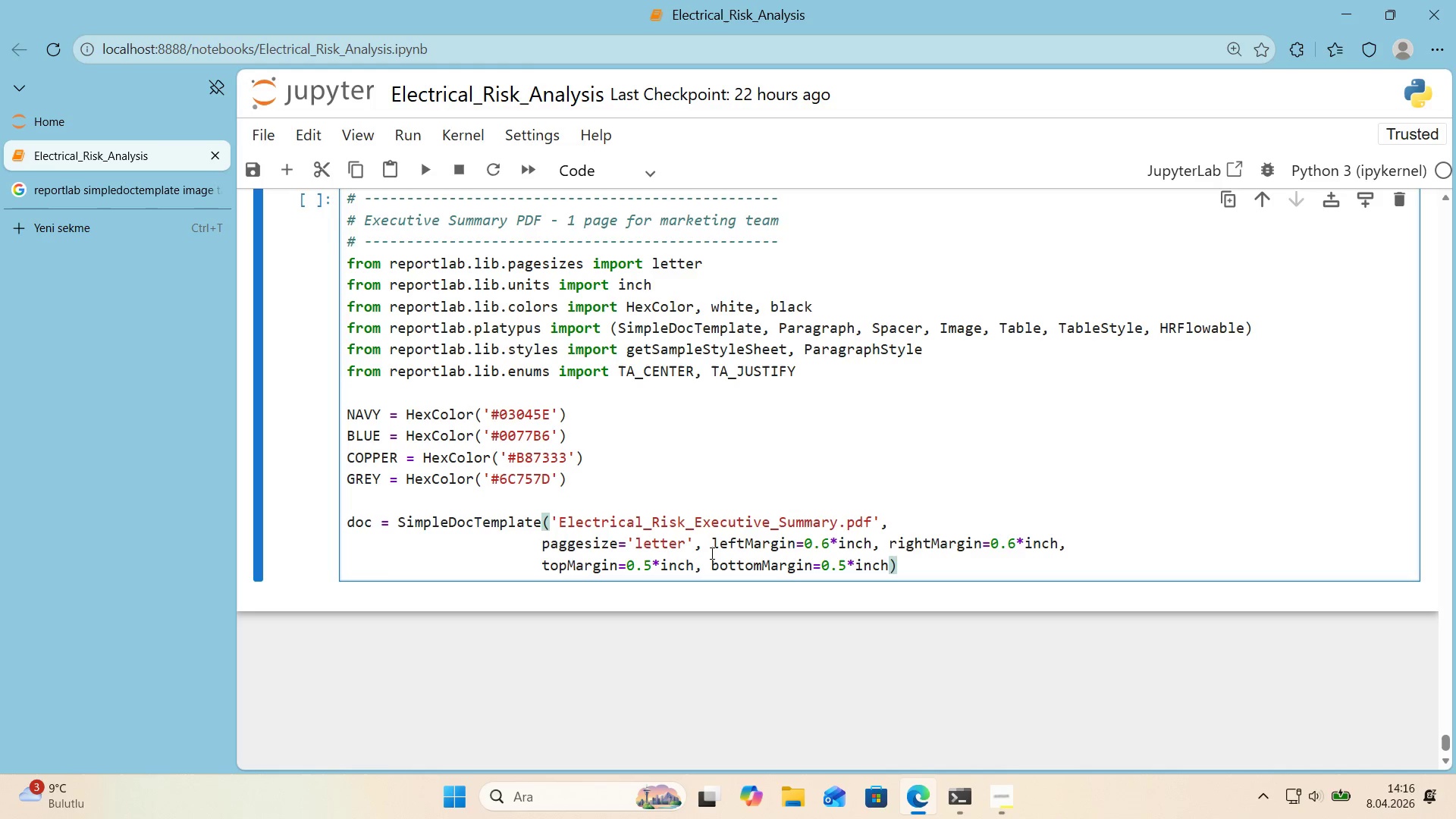 
key(ArrowRight)
 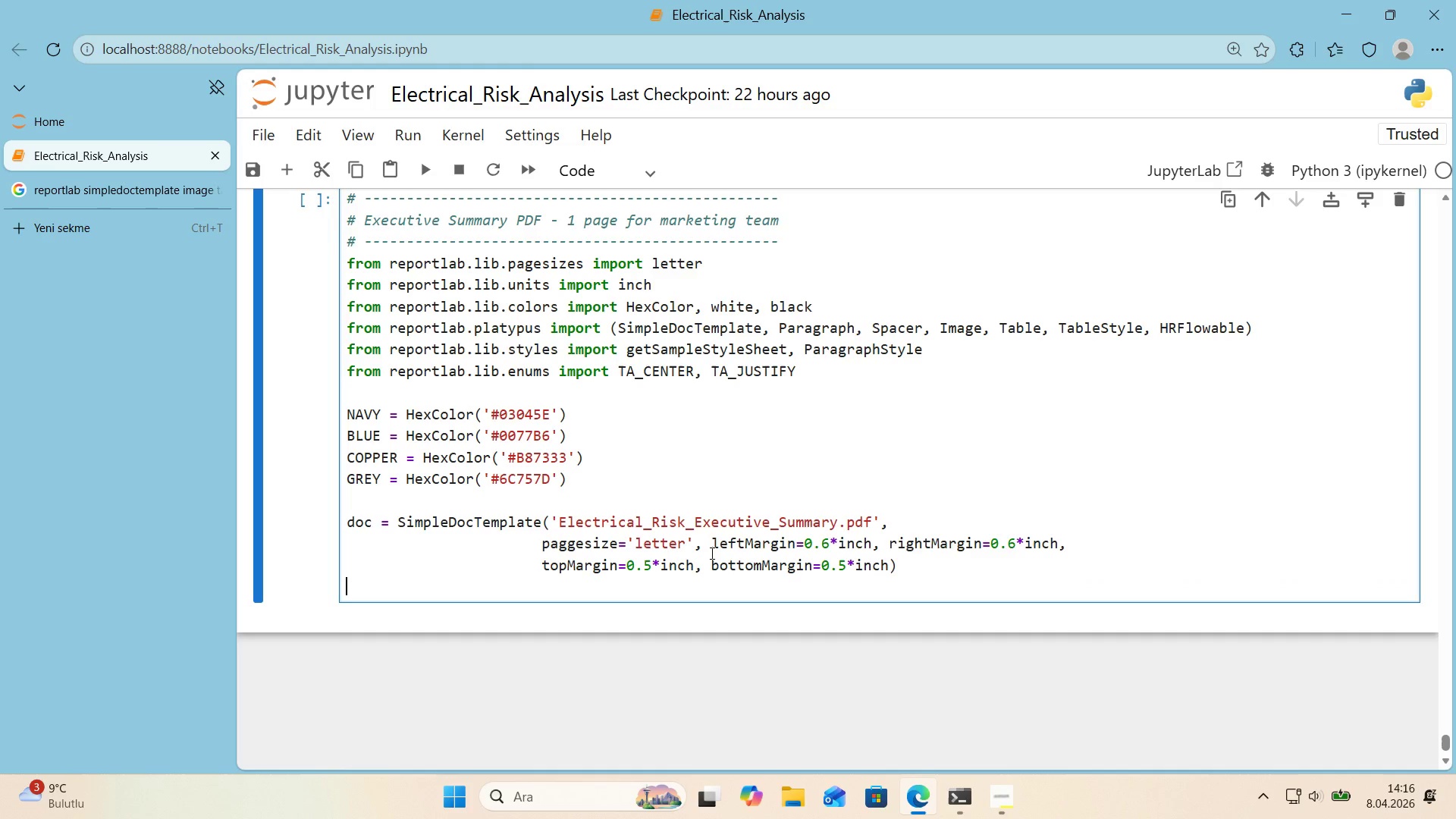 
key(Enter)
 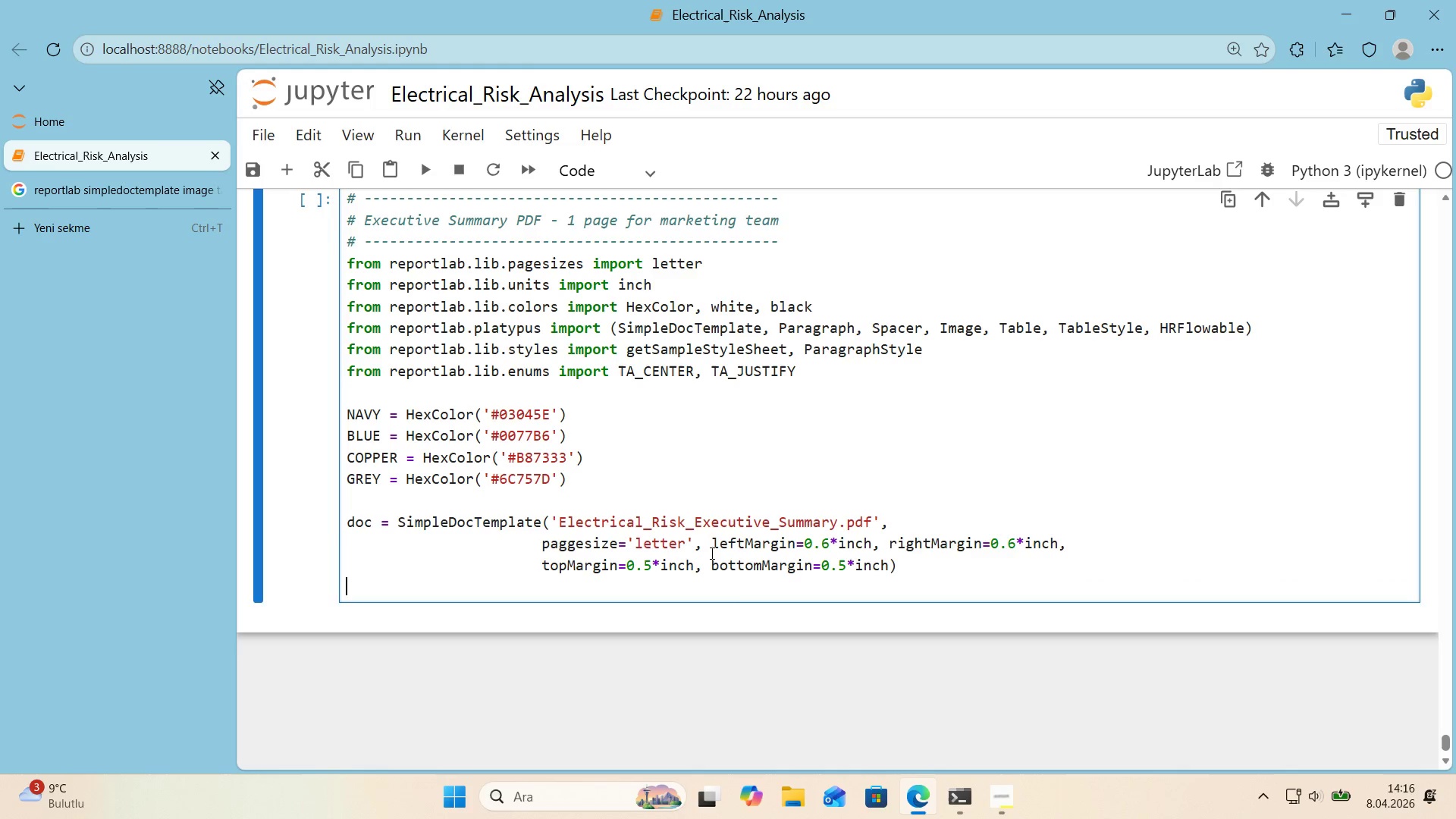 
key(Enter)
 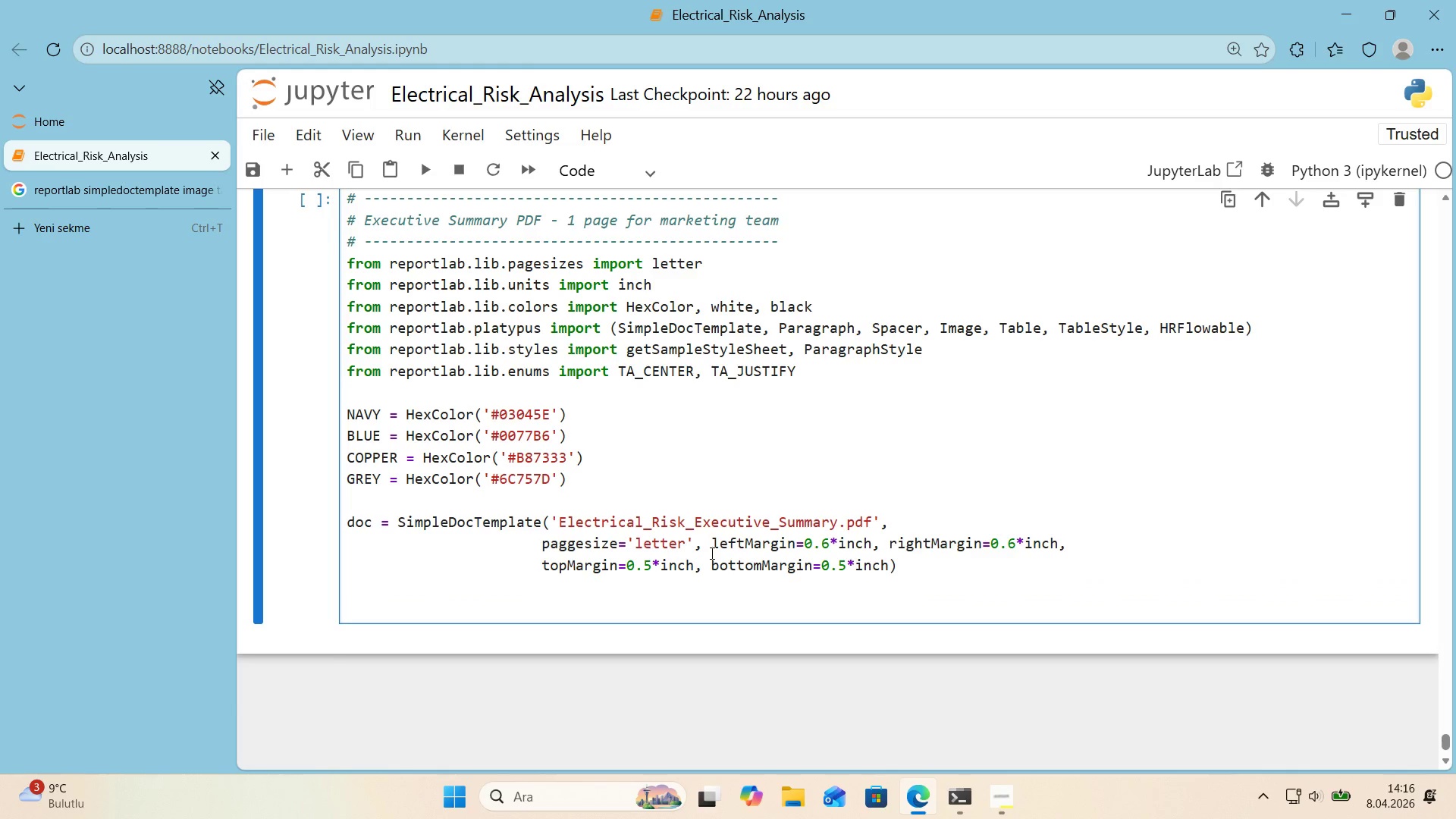 
type(styles ) getSampleStyleSheet*()
 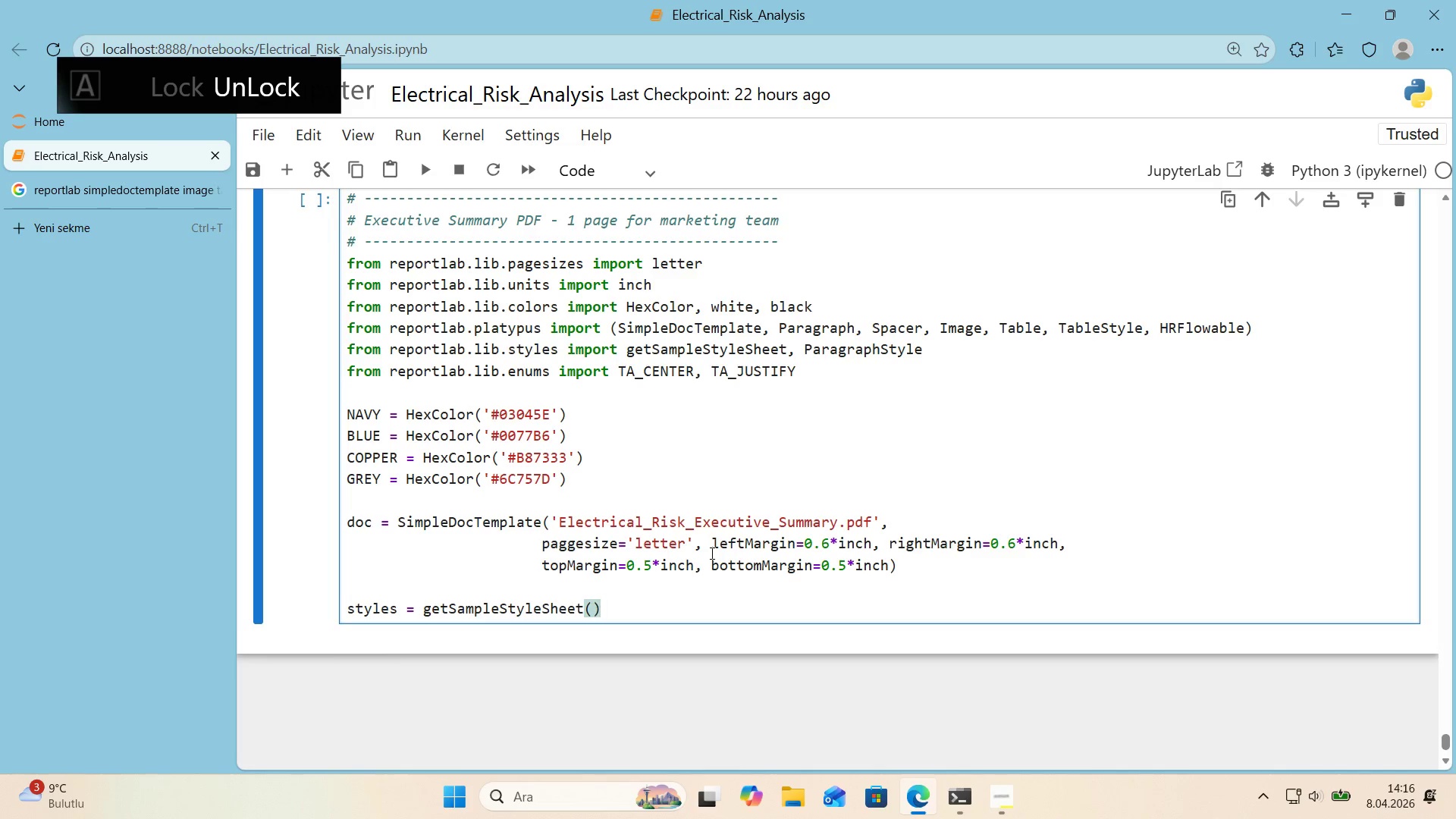 
key(Enter)
 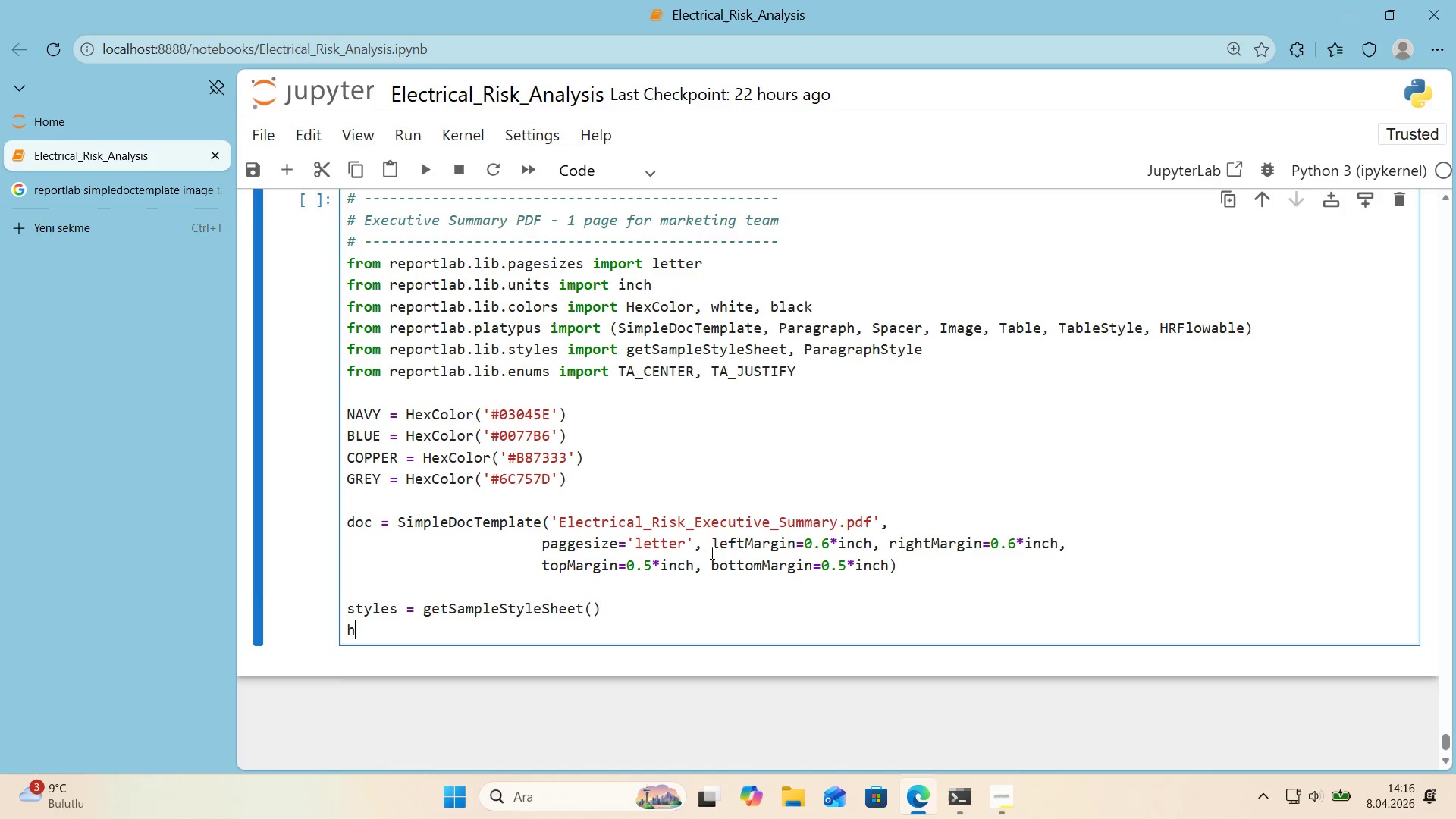 
type(head'ng ) )
 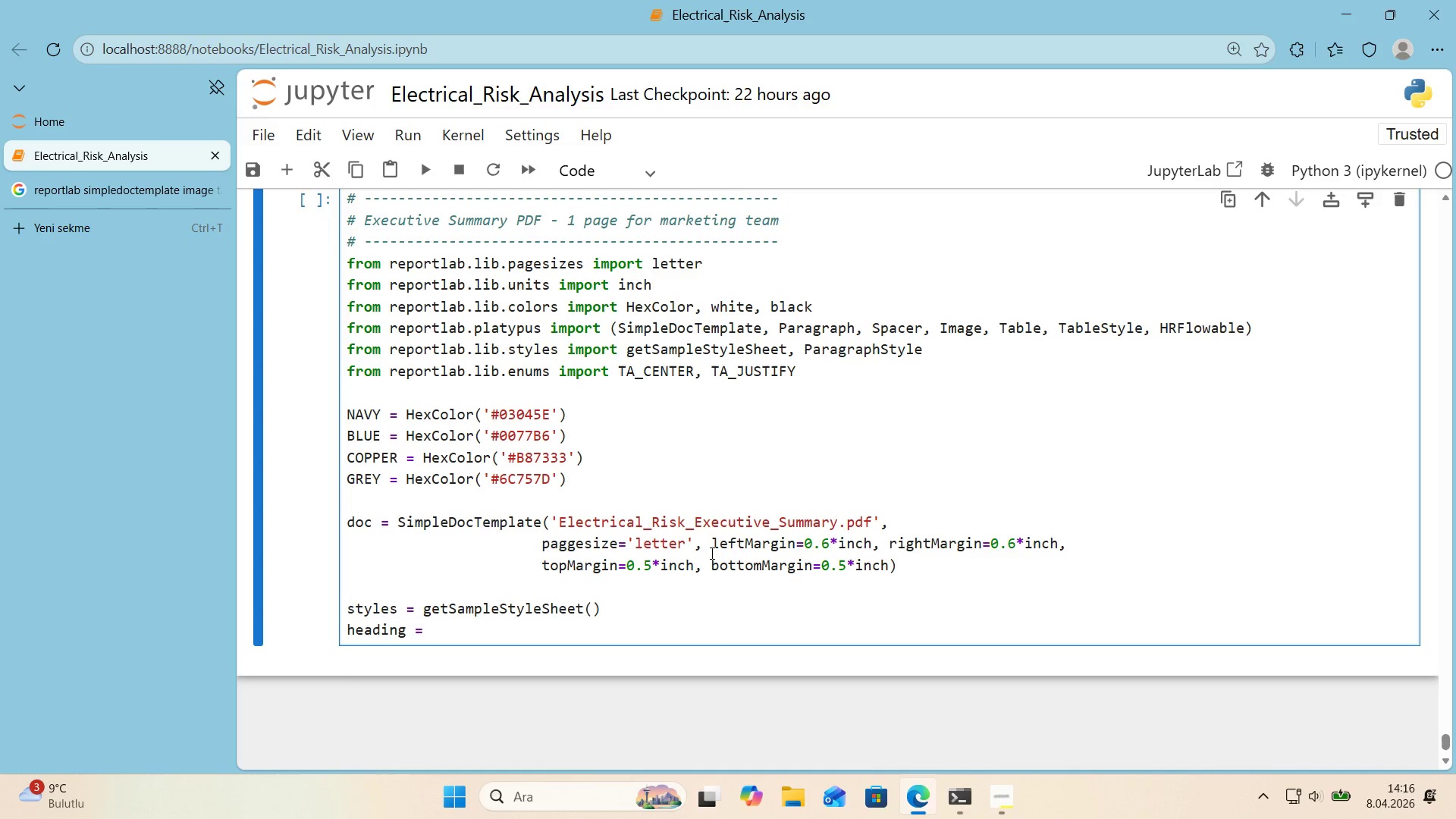 
wait(12.03)
 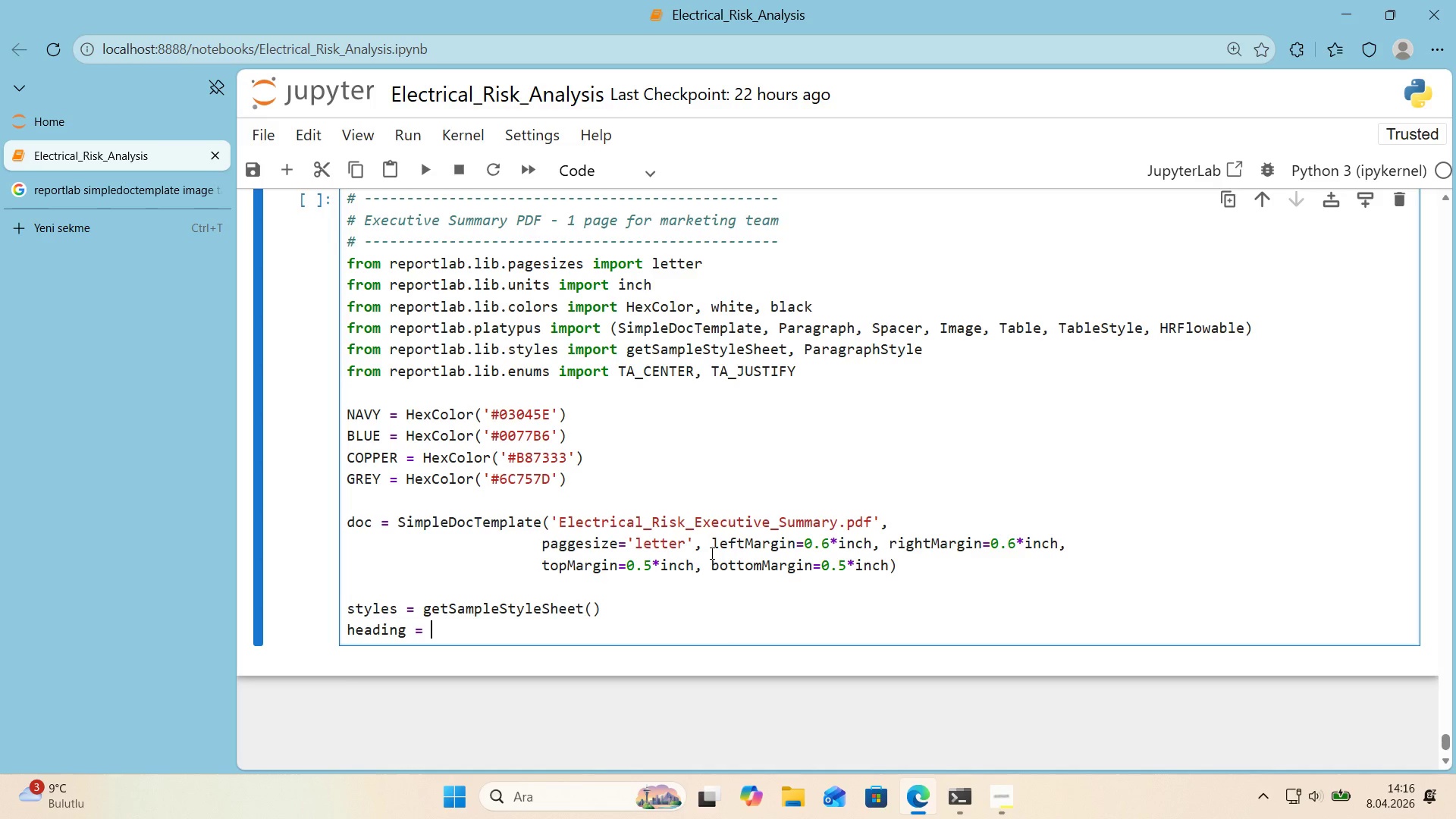 
type(ParagraphStyle*()
 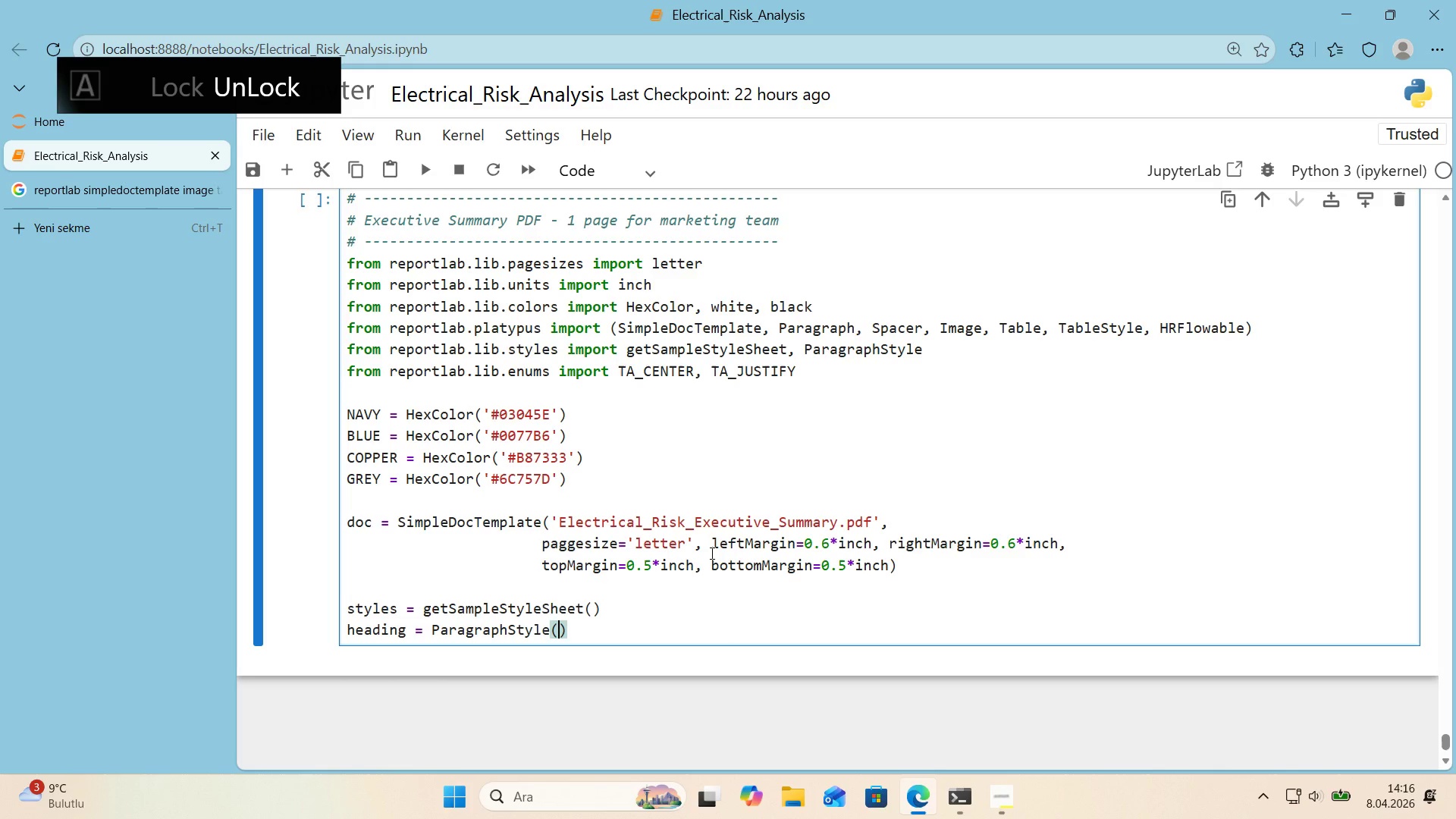 
 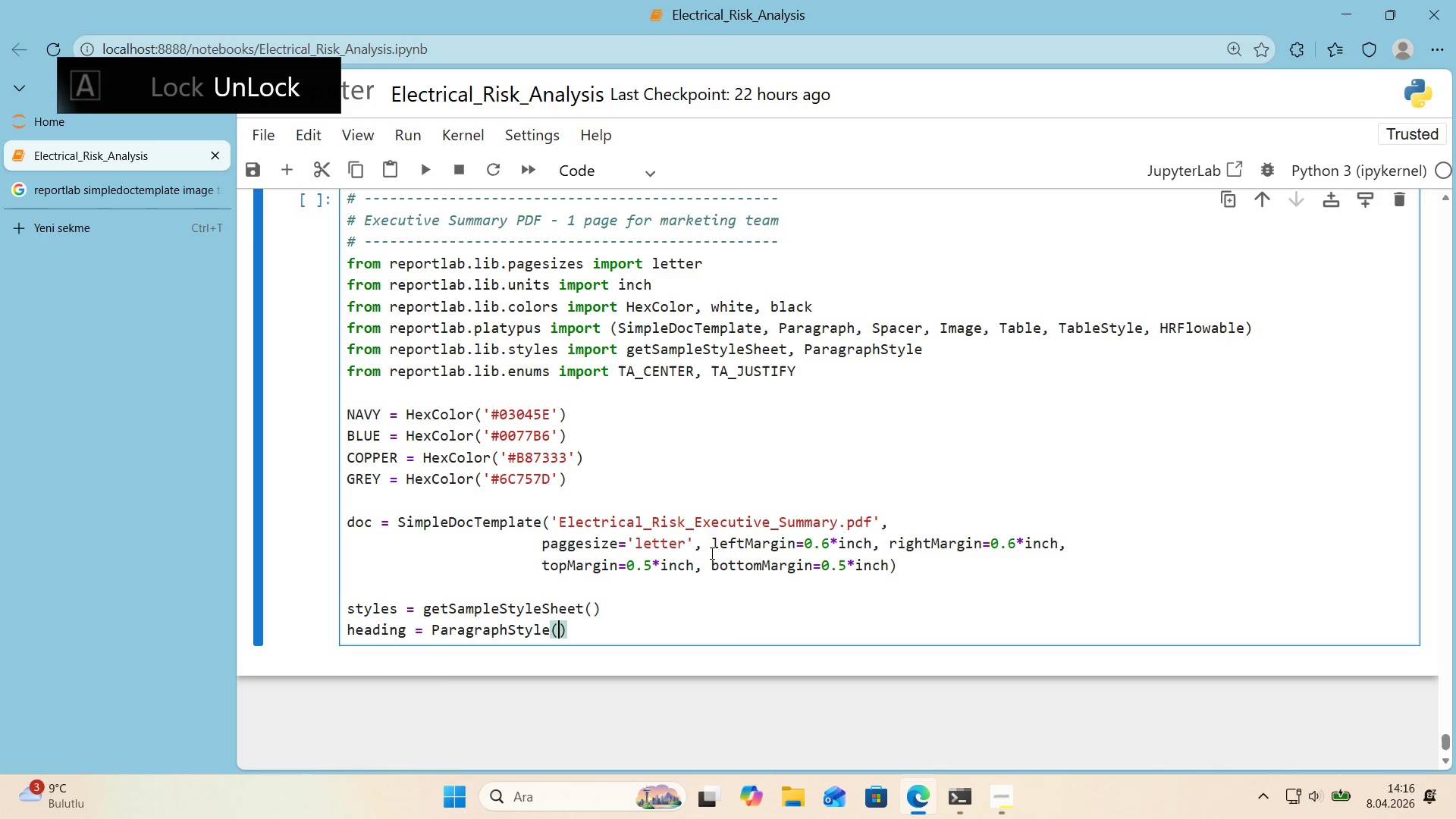 
key(ArrowLeft)
 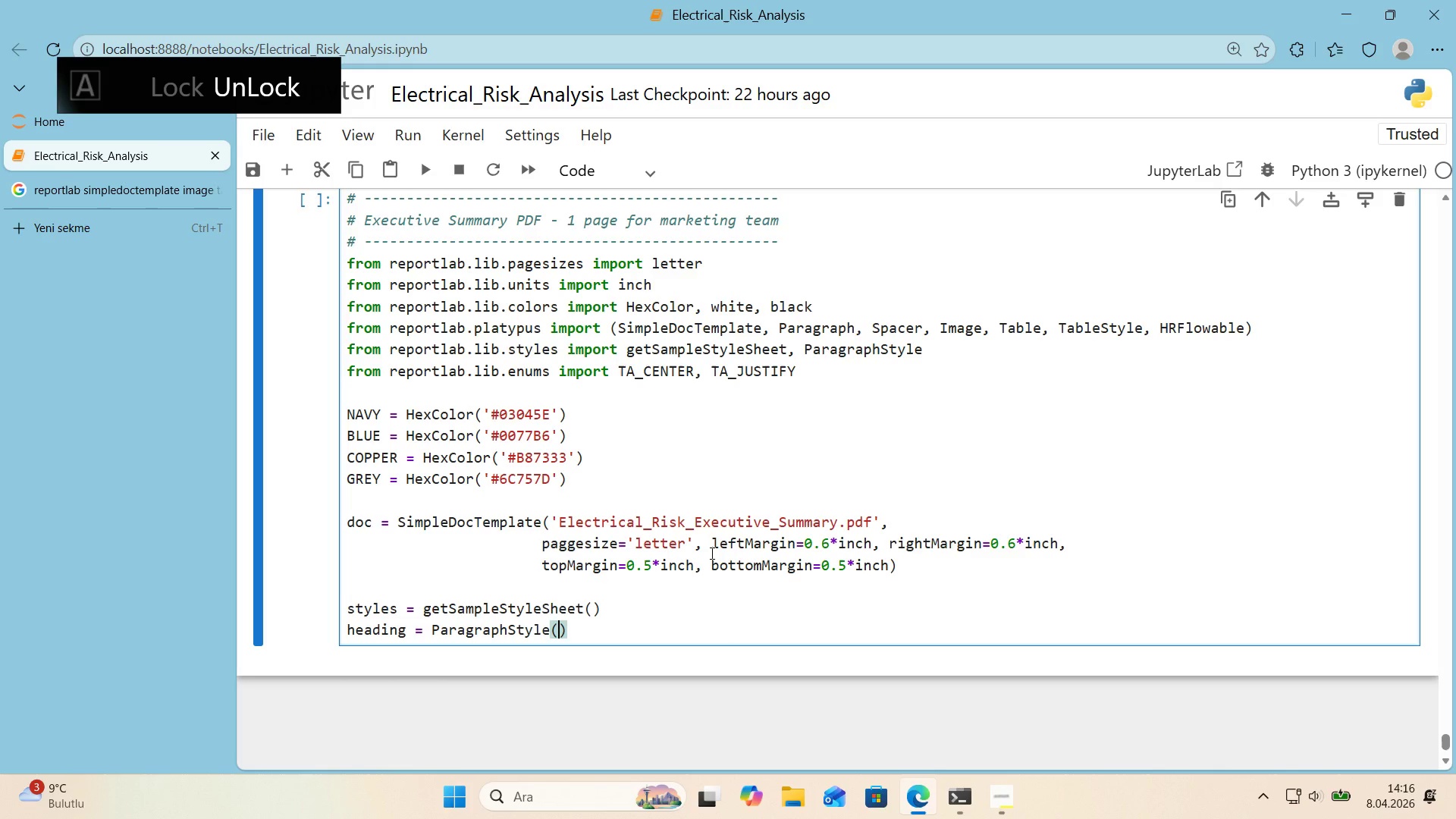 
type(@@)
 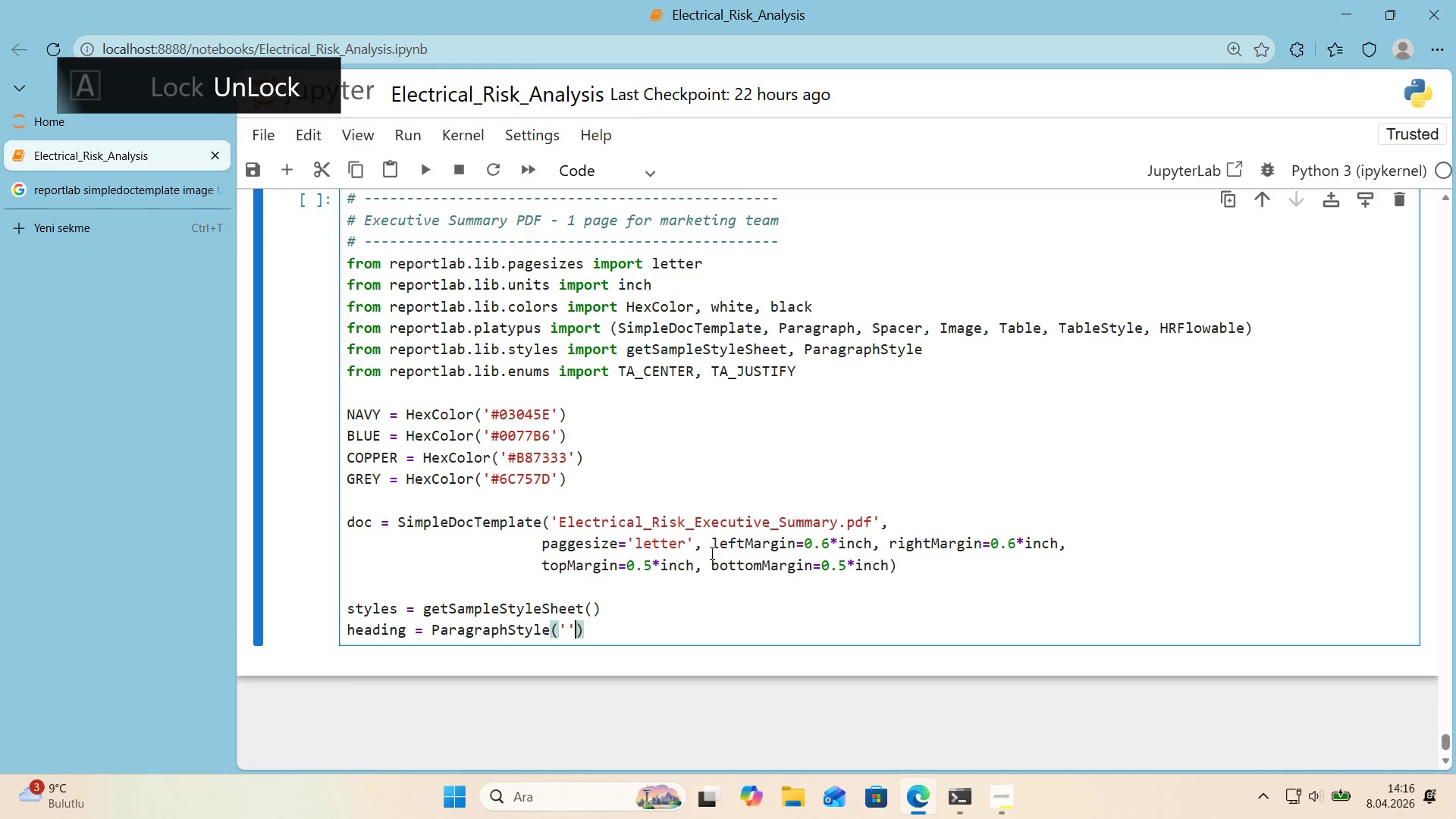 
key(ArrowLeft)
 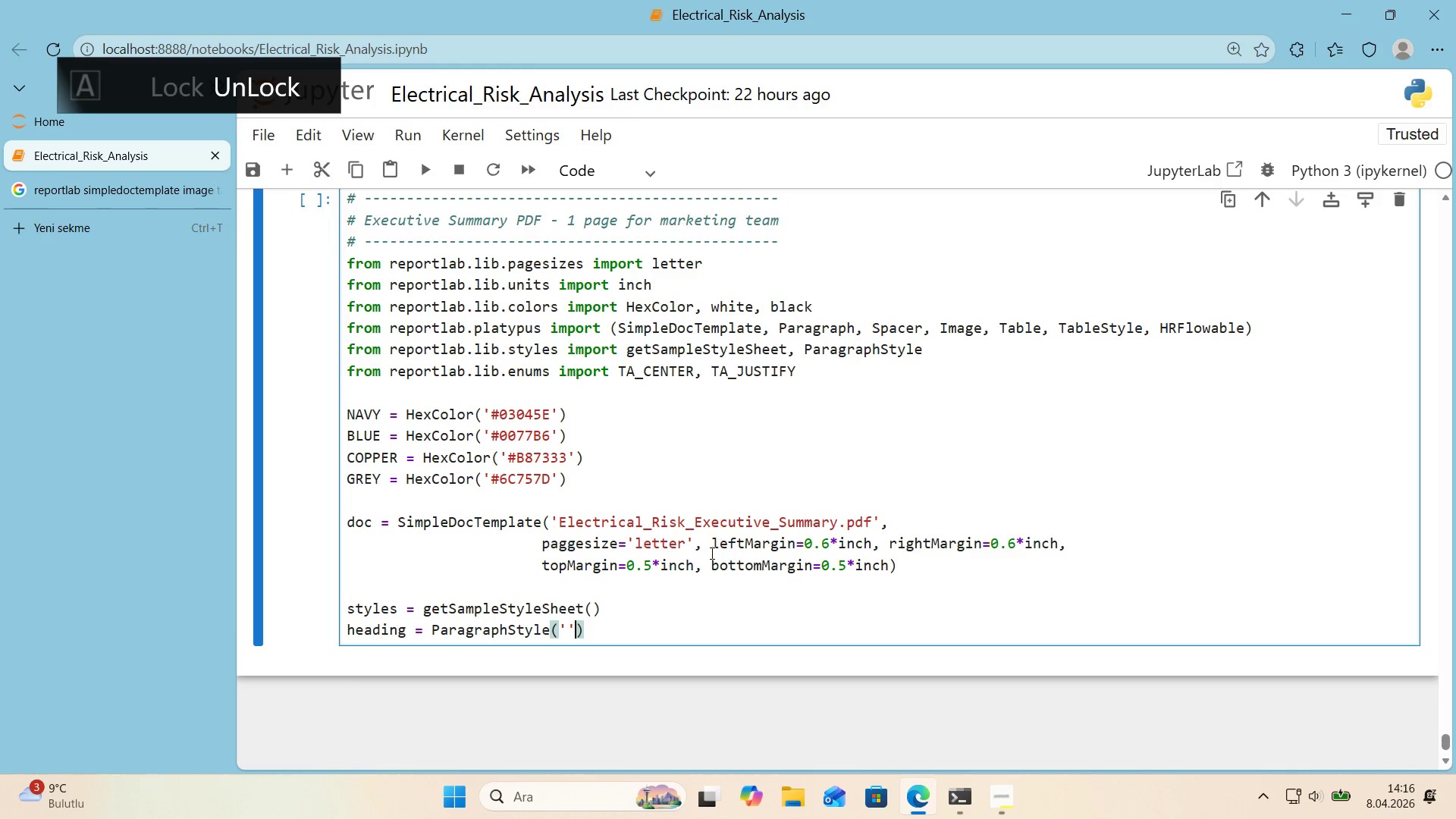 
key(CapsLock)
 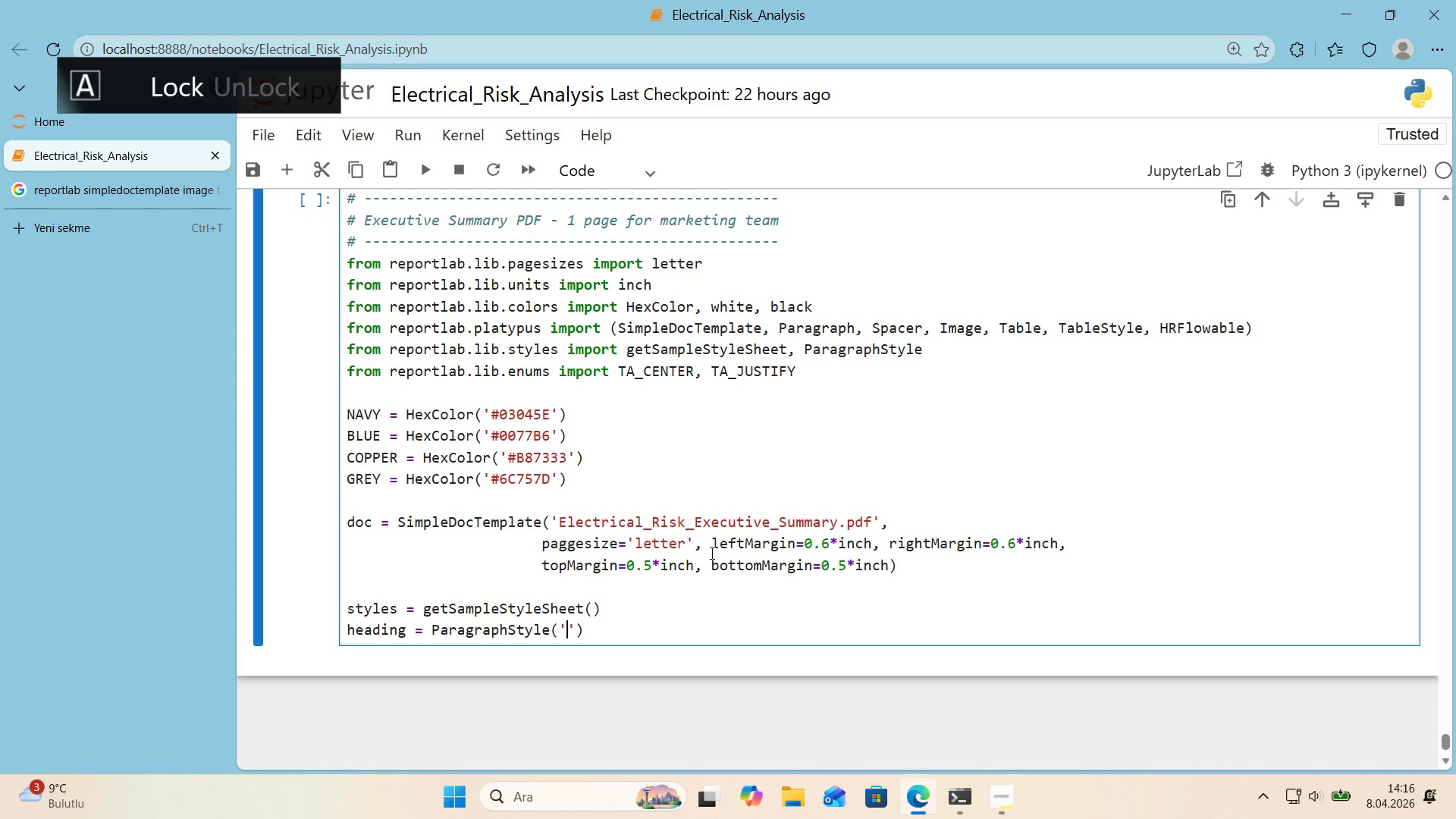 
key(H)
 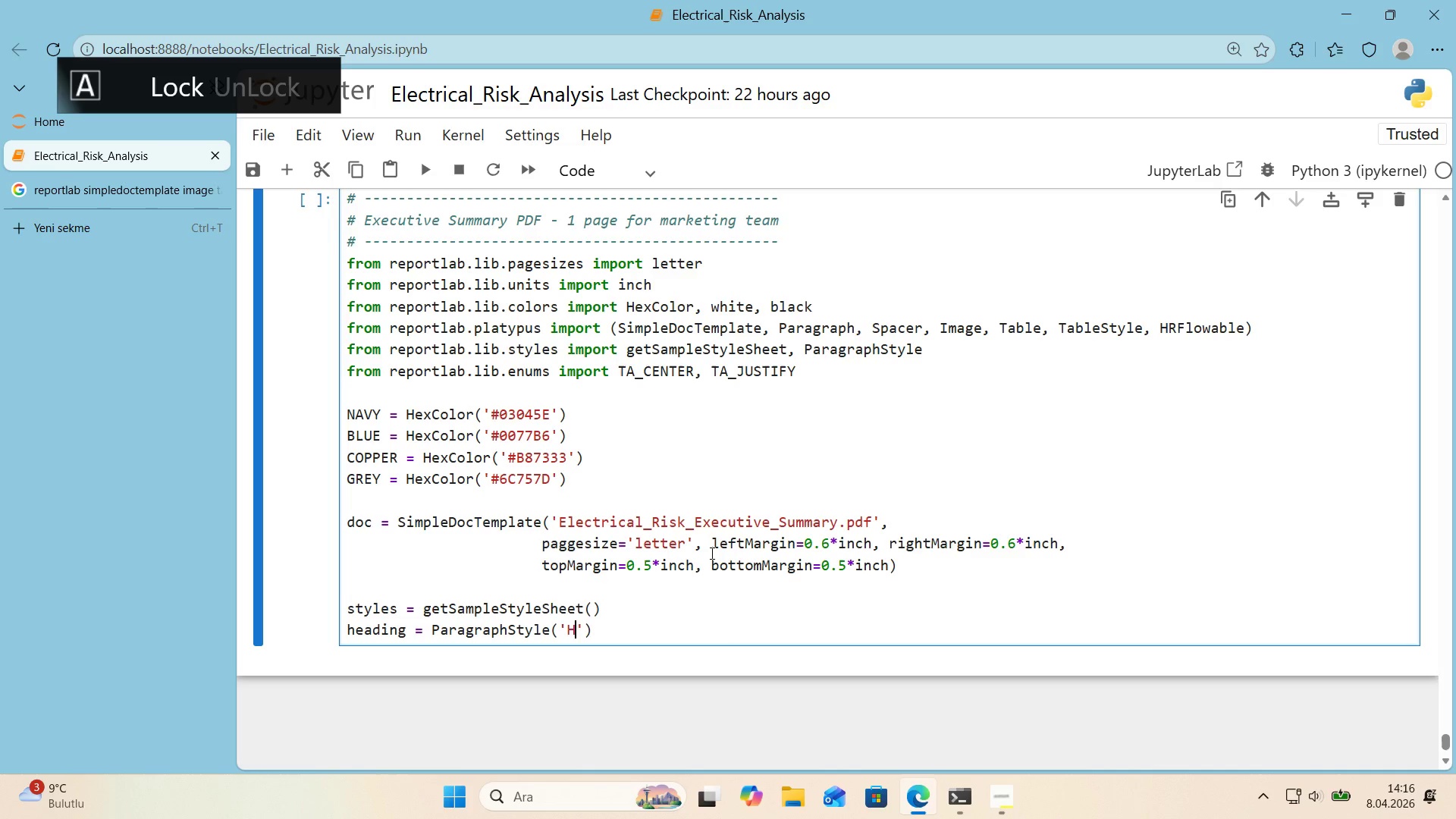 
key(CapsLock)
 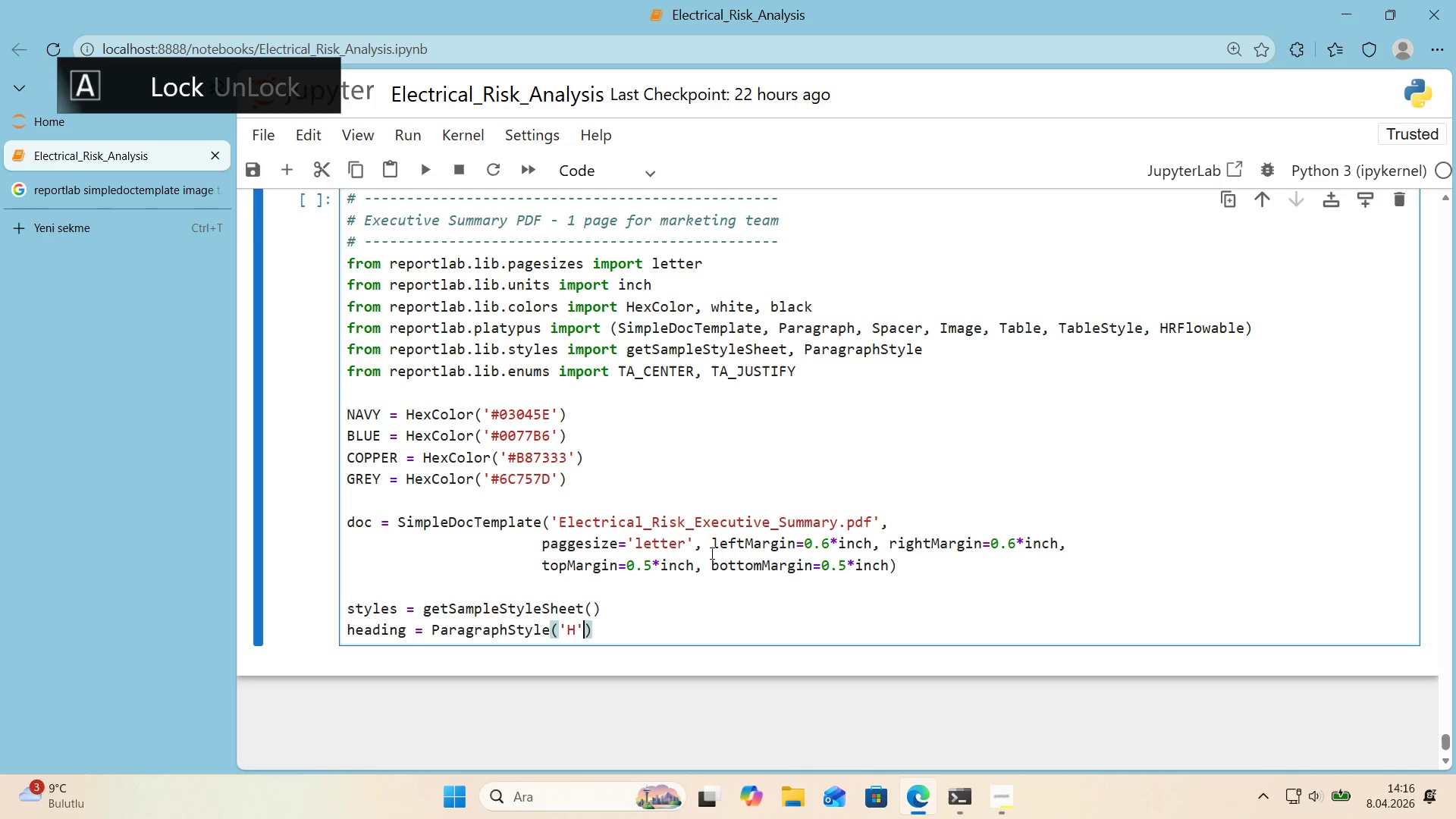 
key(ArrowRight)
 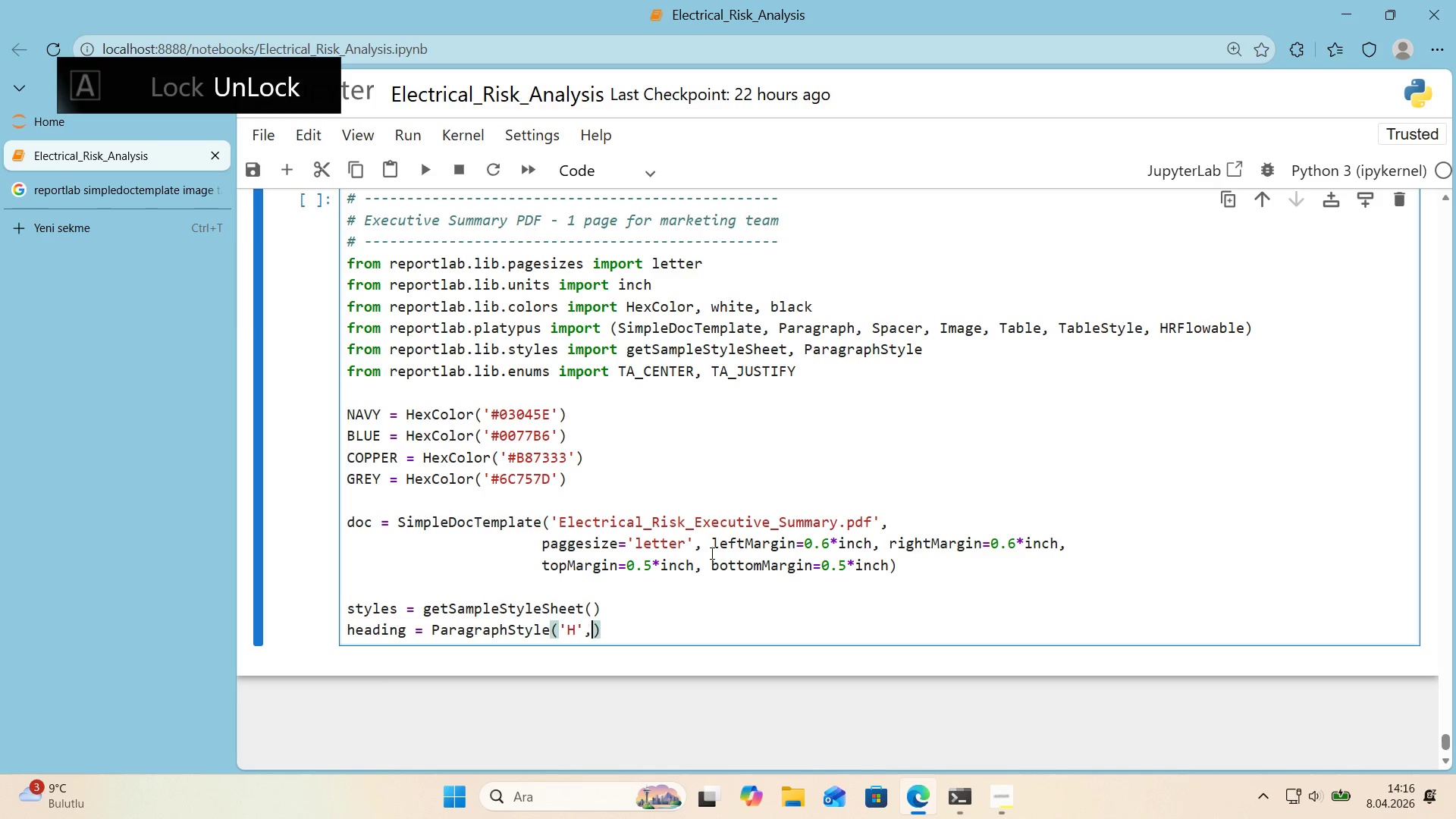 
type(, parent)styles)
 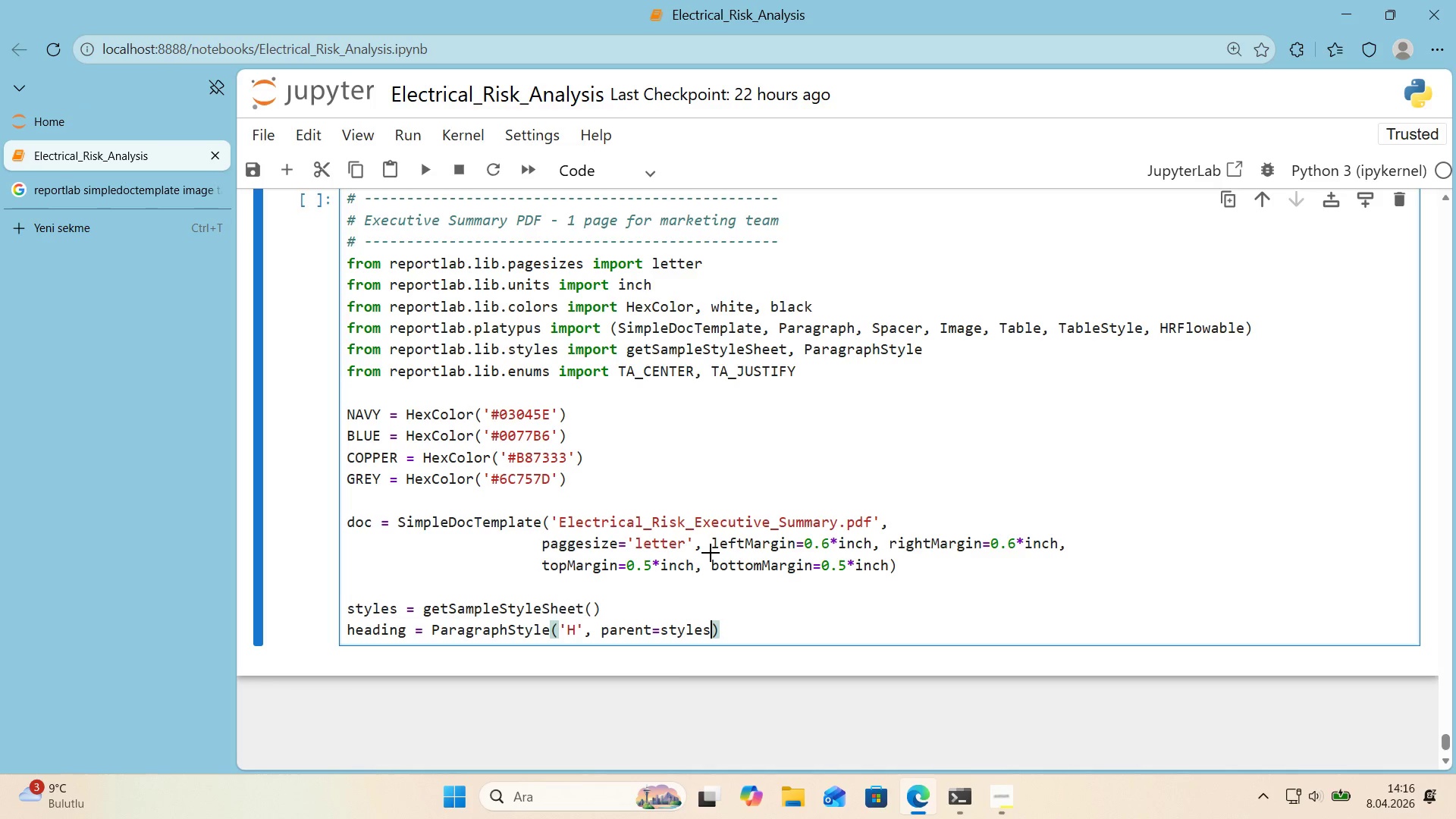 
key(Alt+Control+8)
 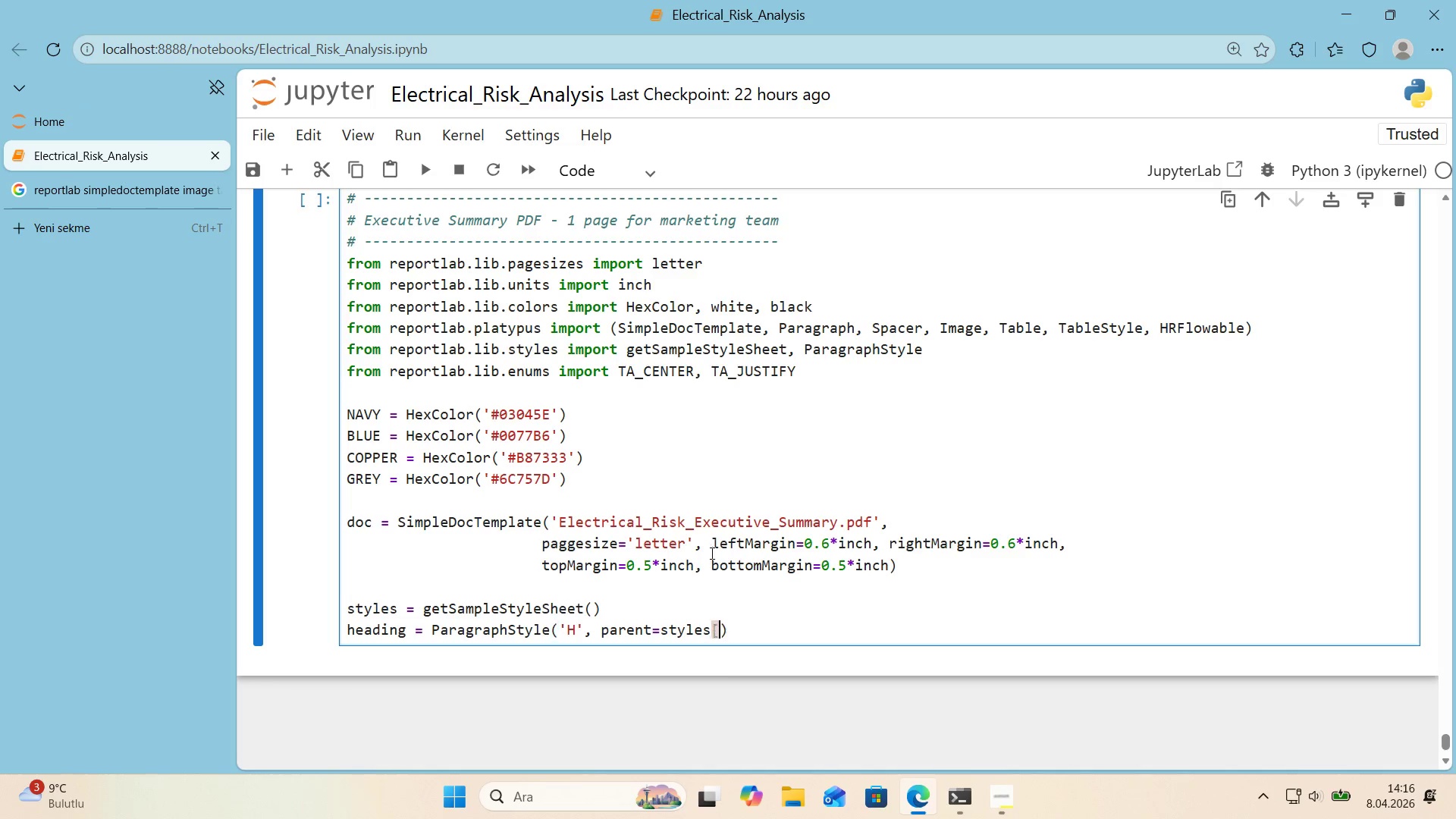 
key(Alt+Control+9)
 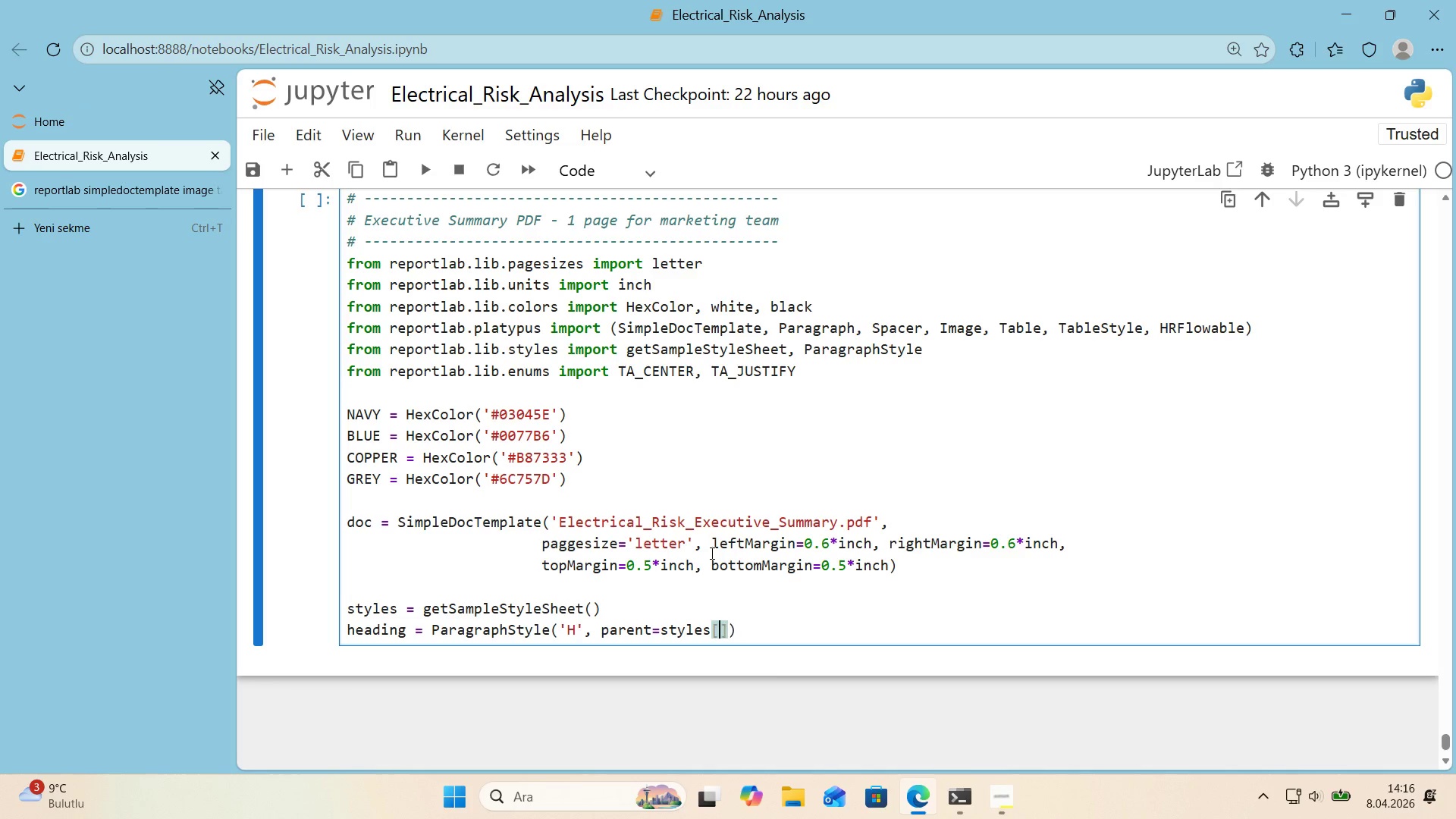 
key(ArrowLeft)
 